 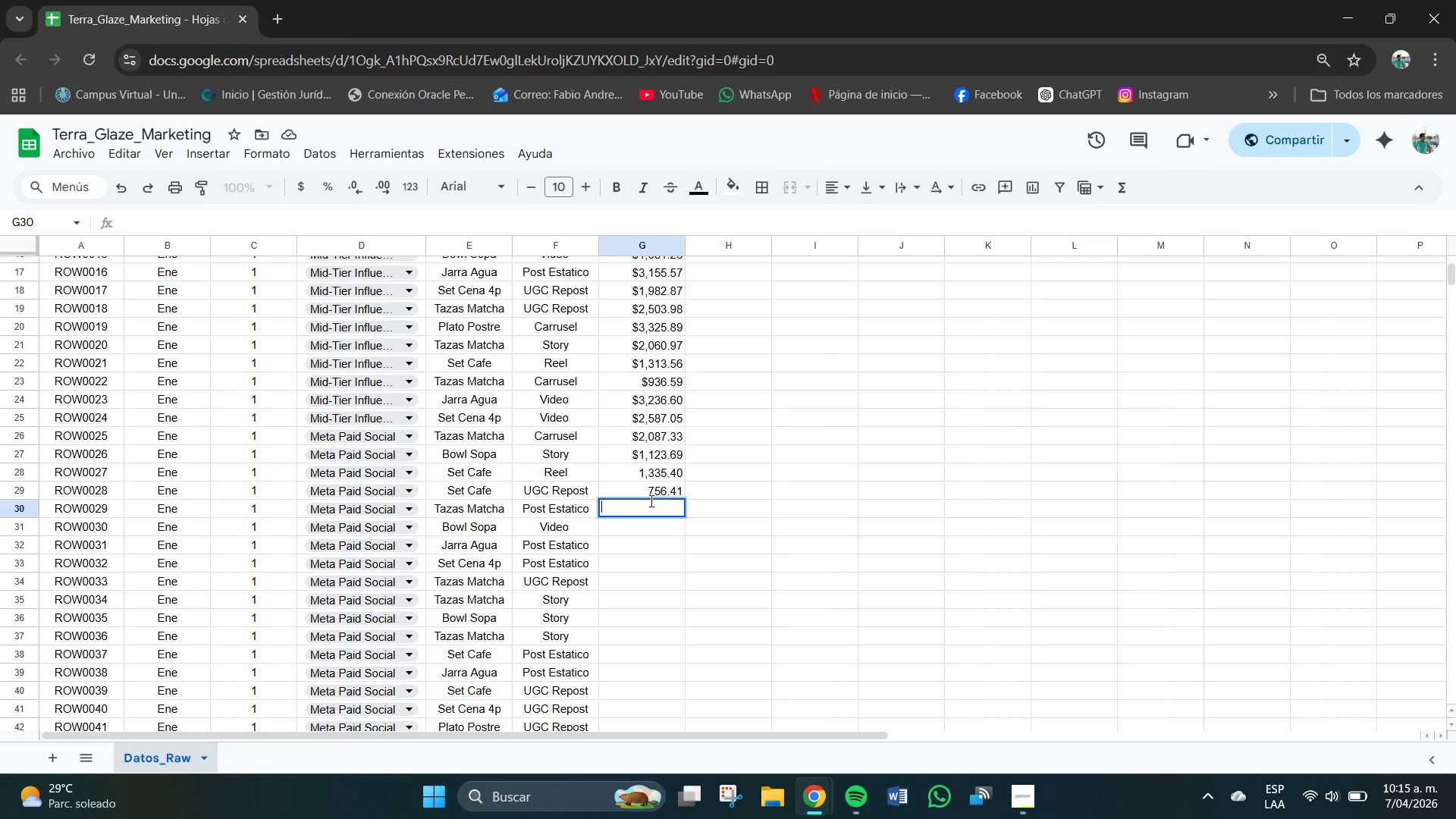 
key(Numpad1)
 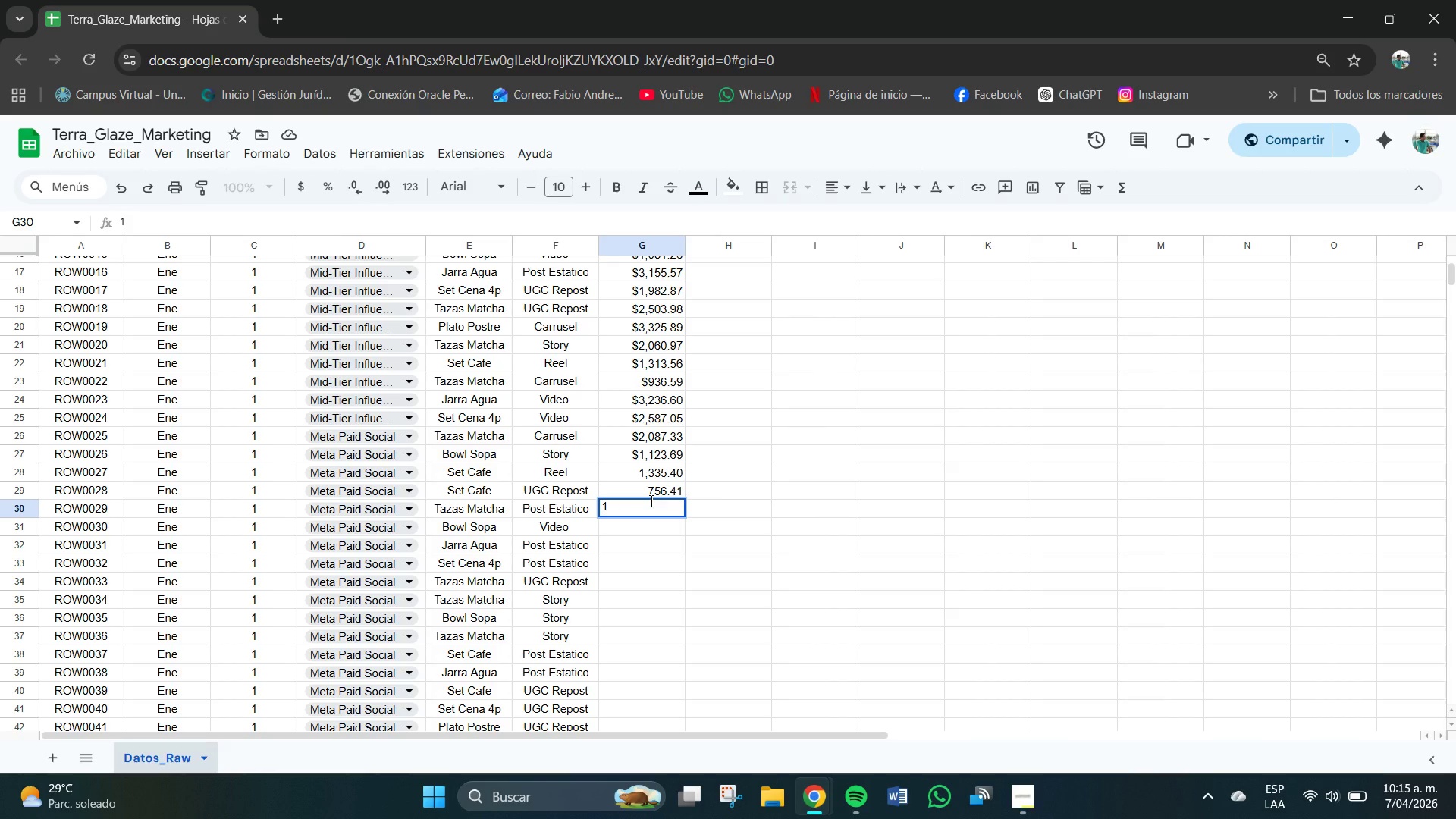 
key(Comma)
 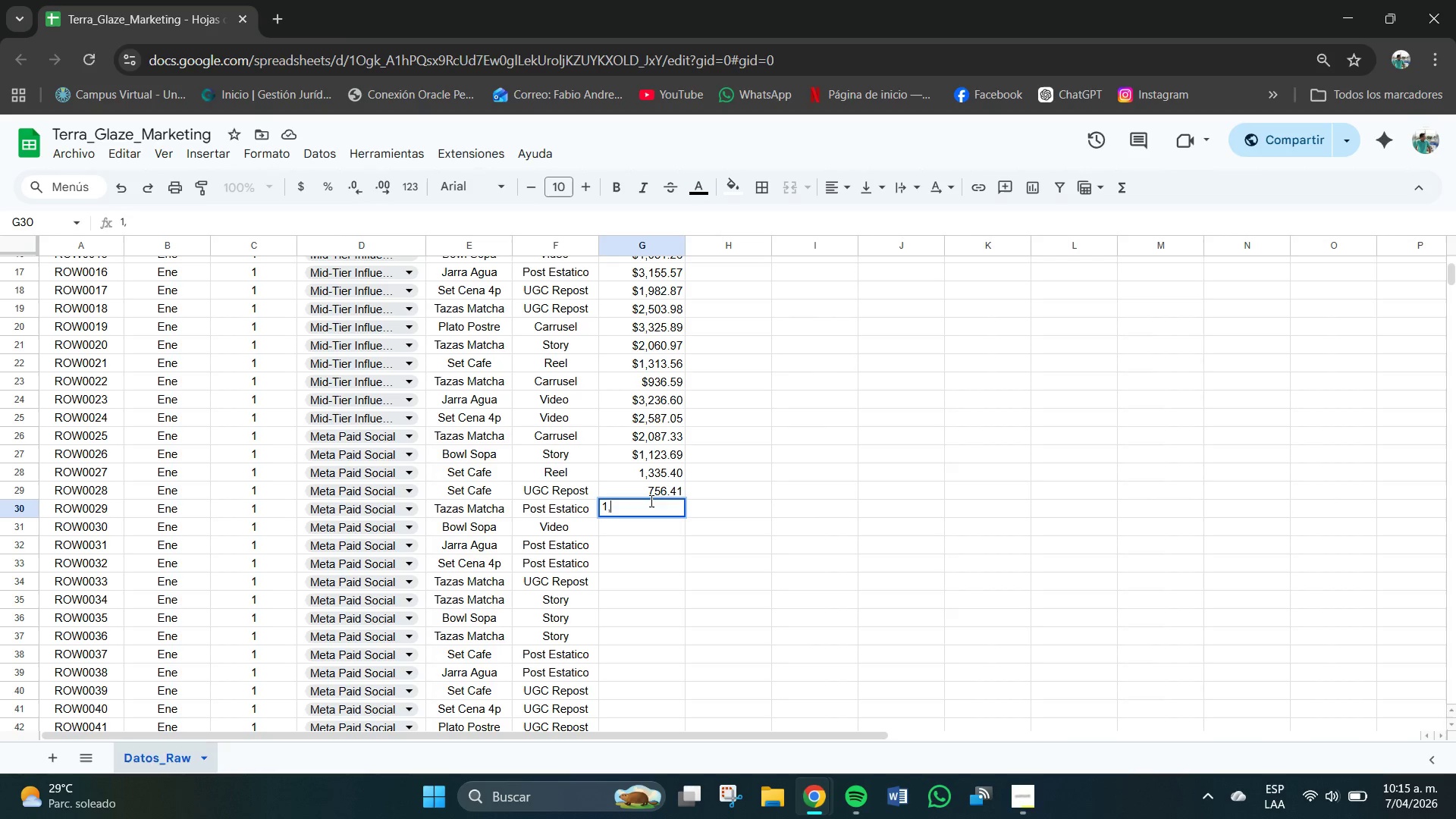 
key(Numpad5)
 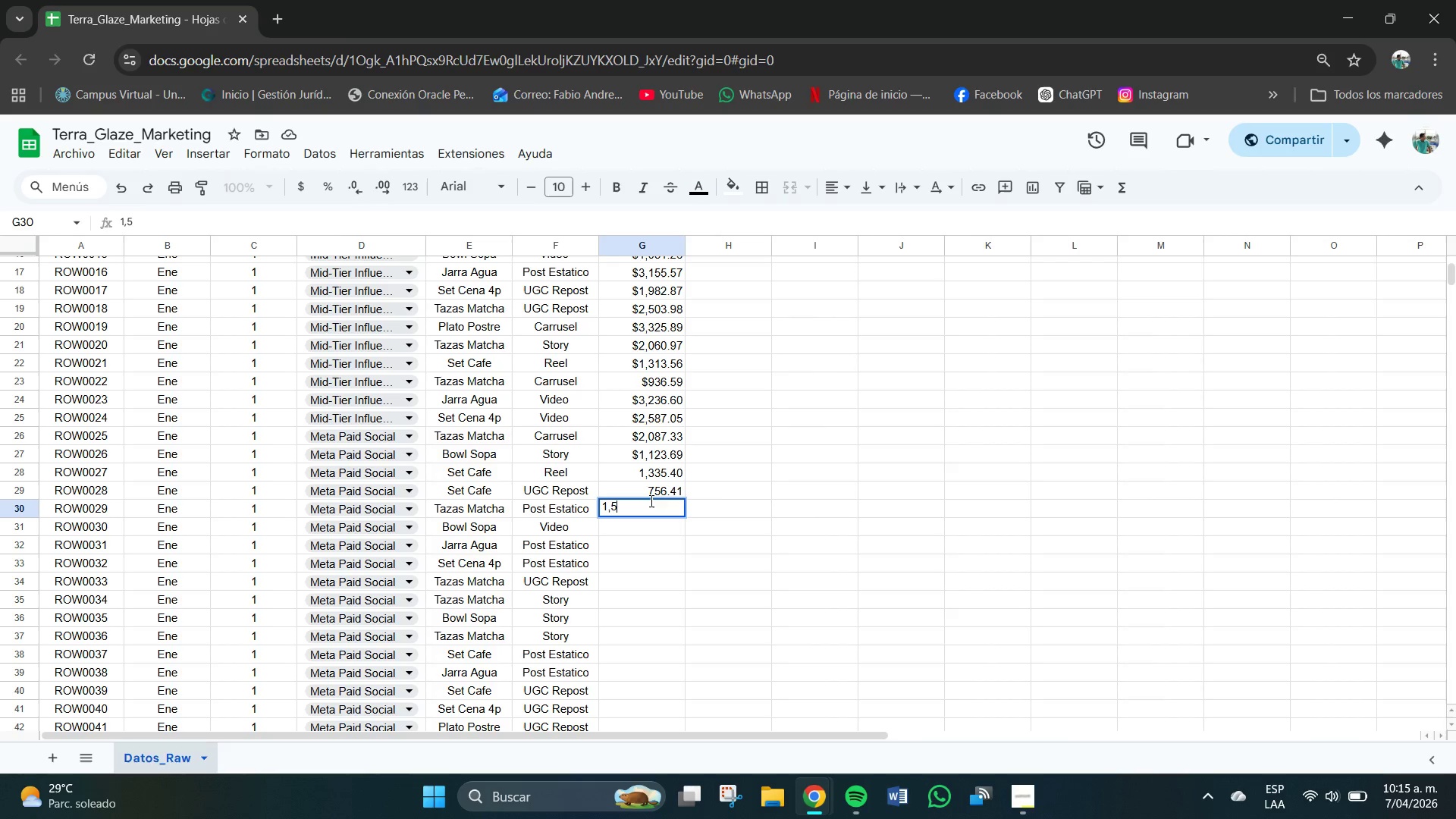 
key(Numpad5)
 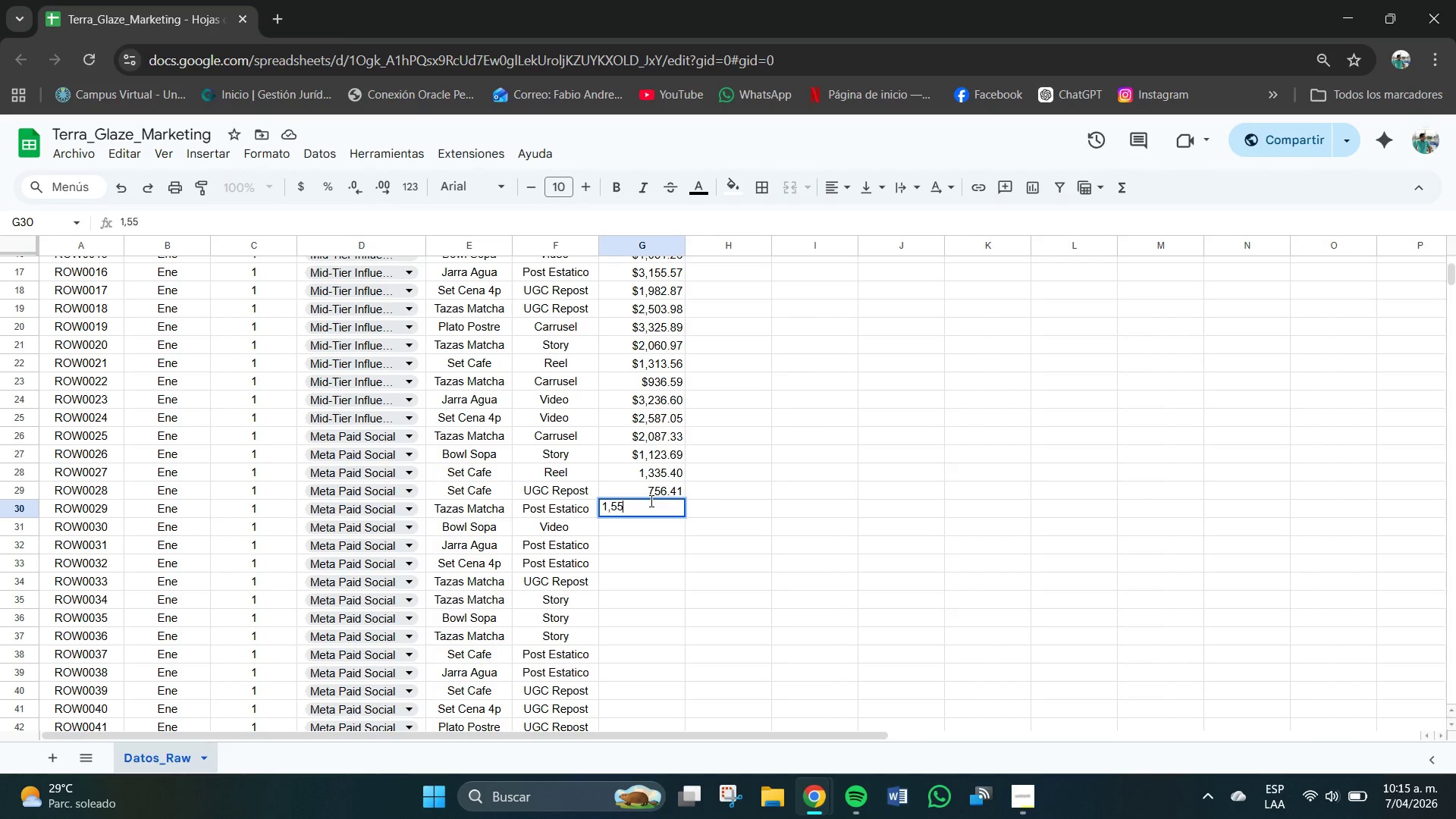 
key(Numpad8)
 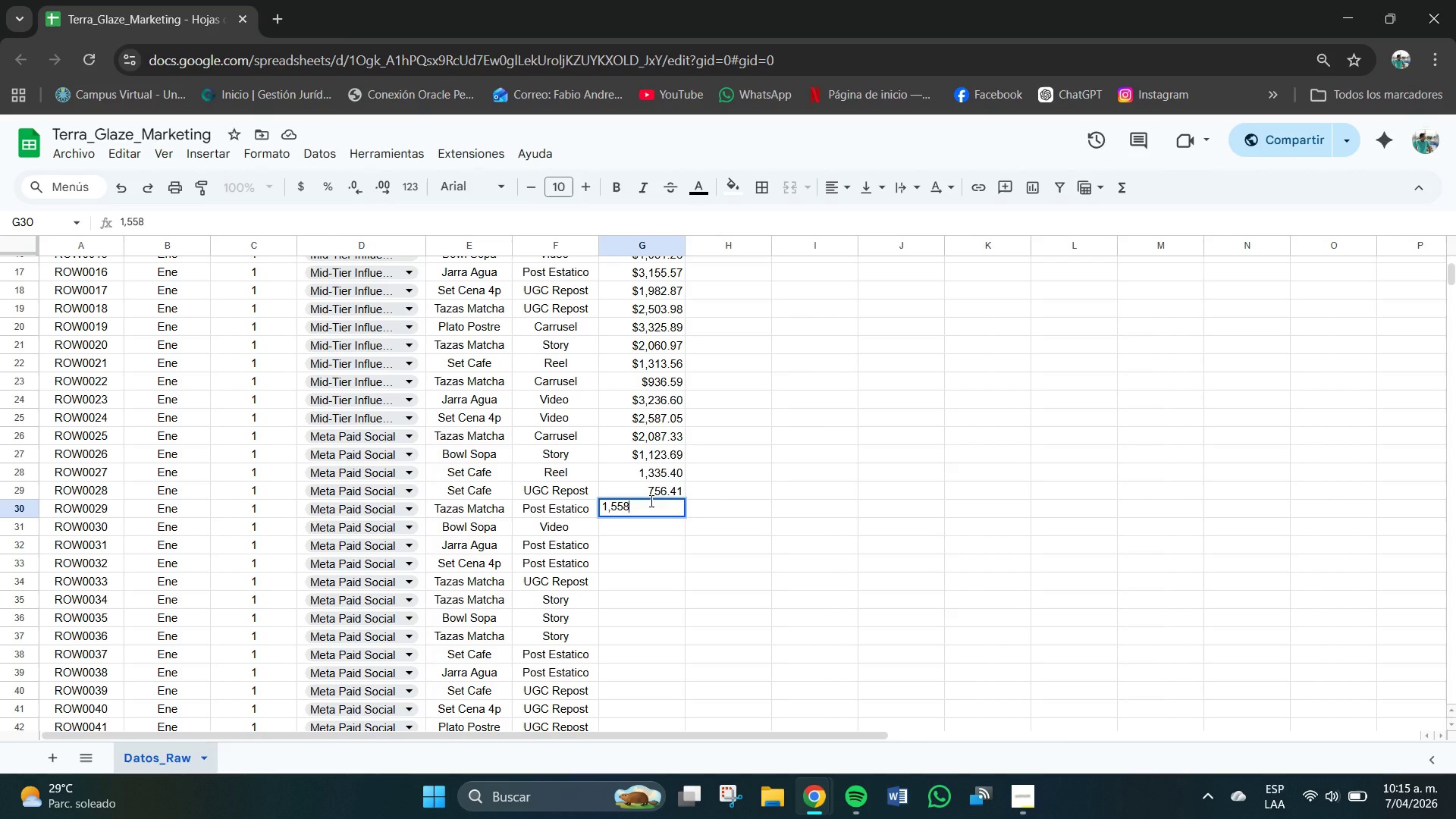 
key(NumpadDecimal)
 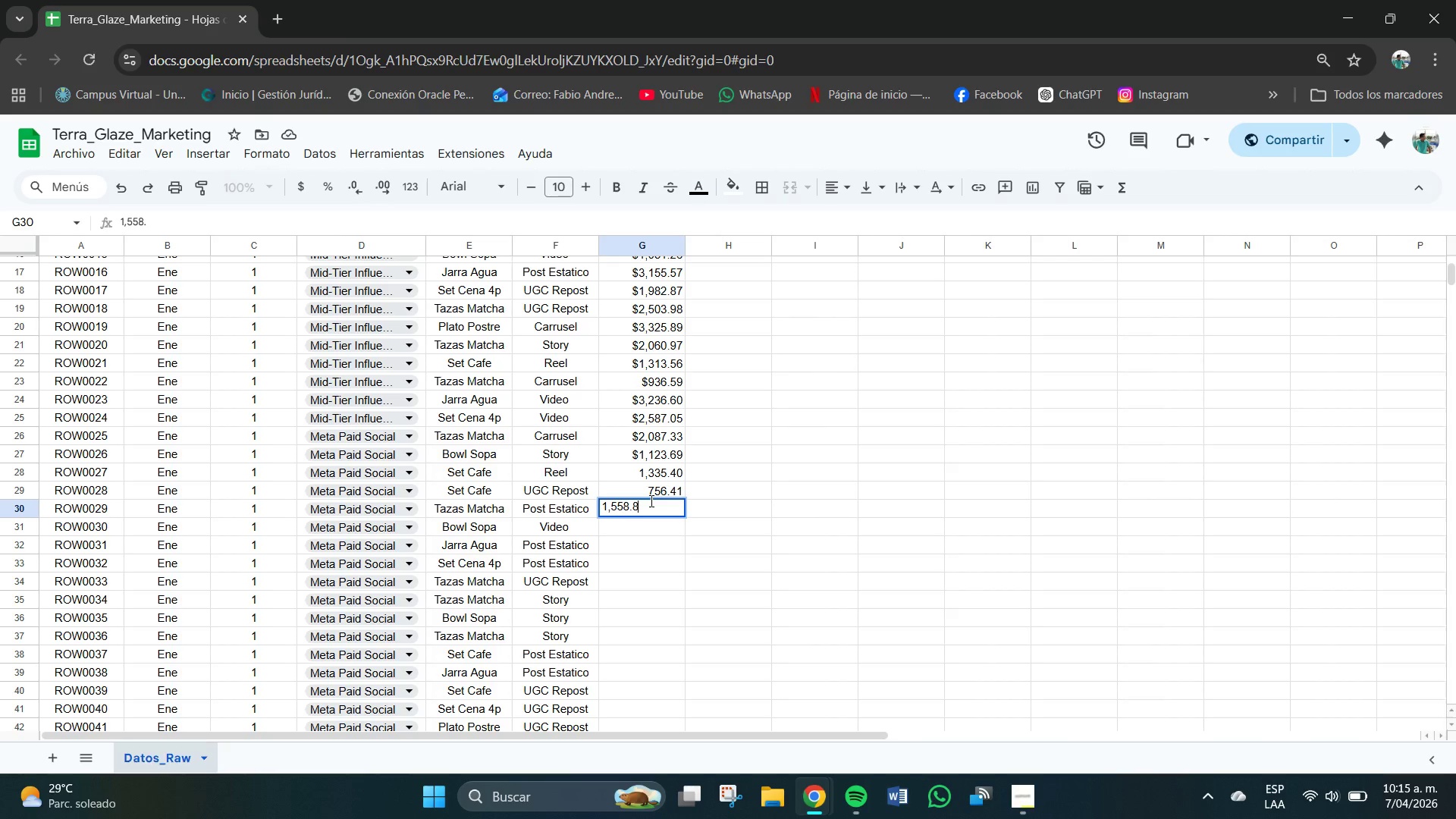 
key(Numpad8)
 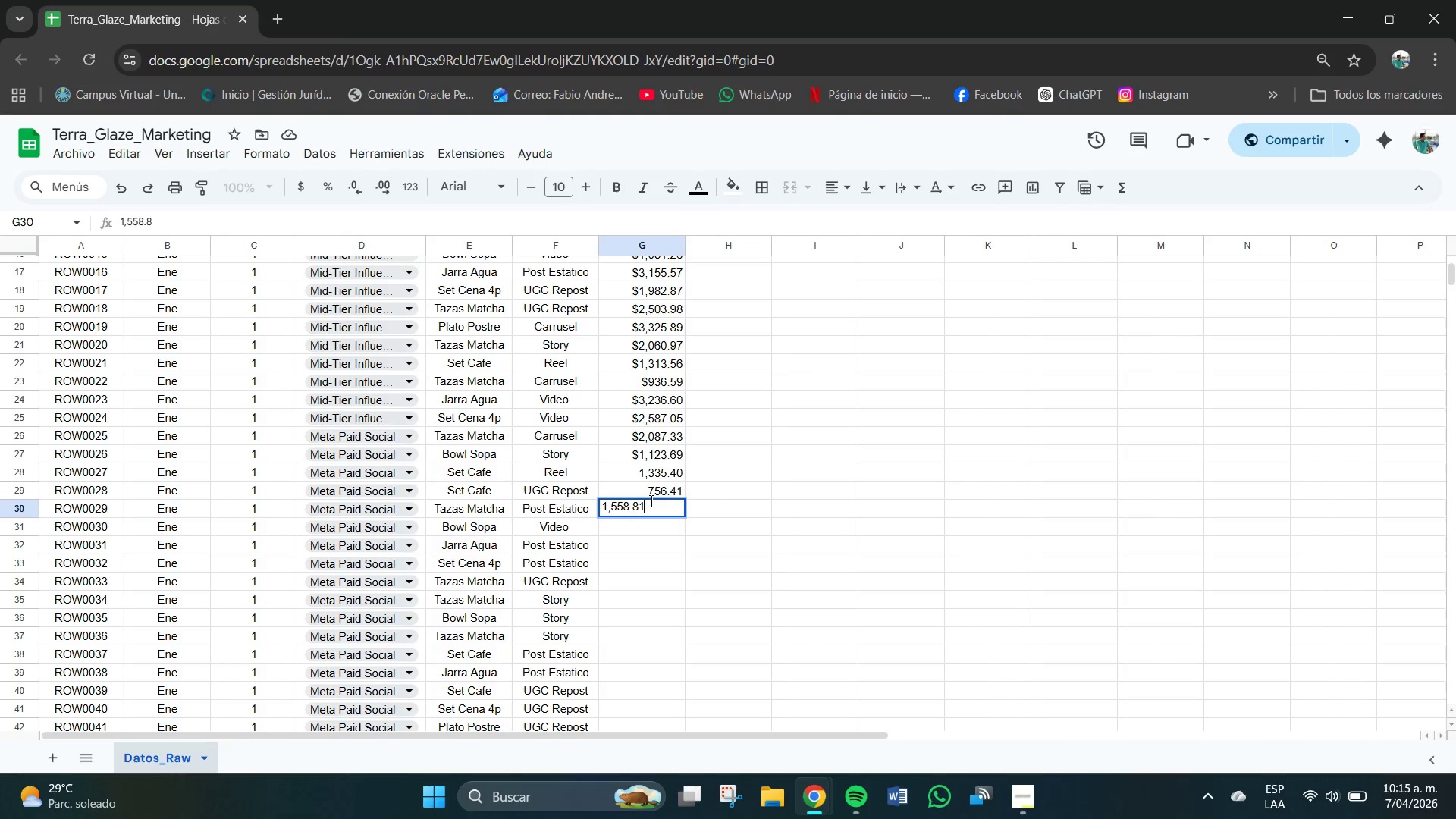 
key(Numpad1)
 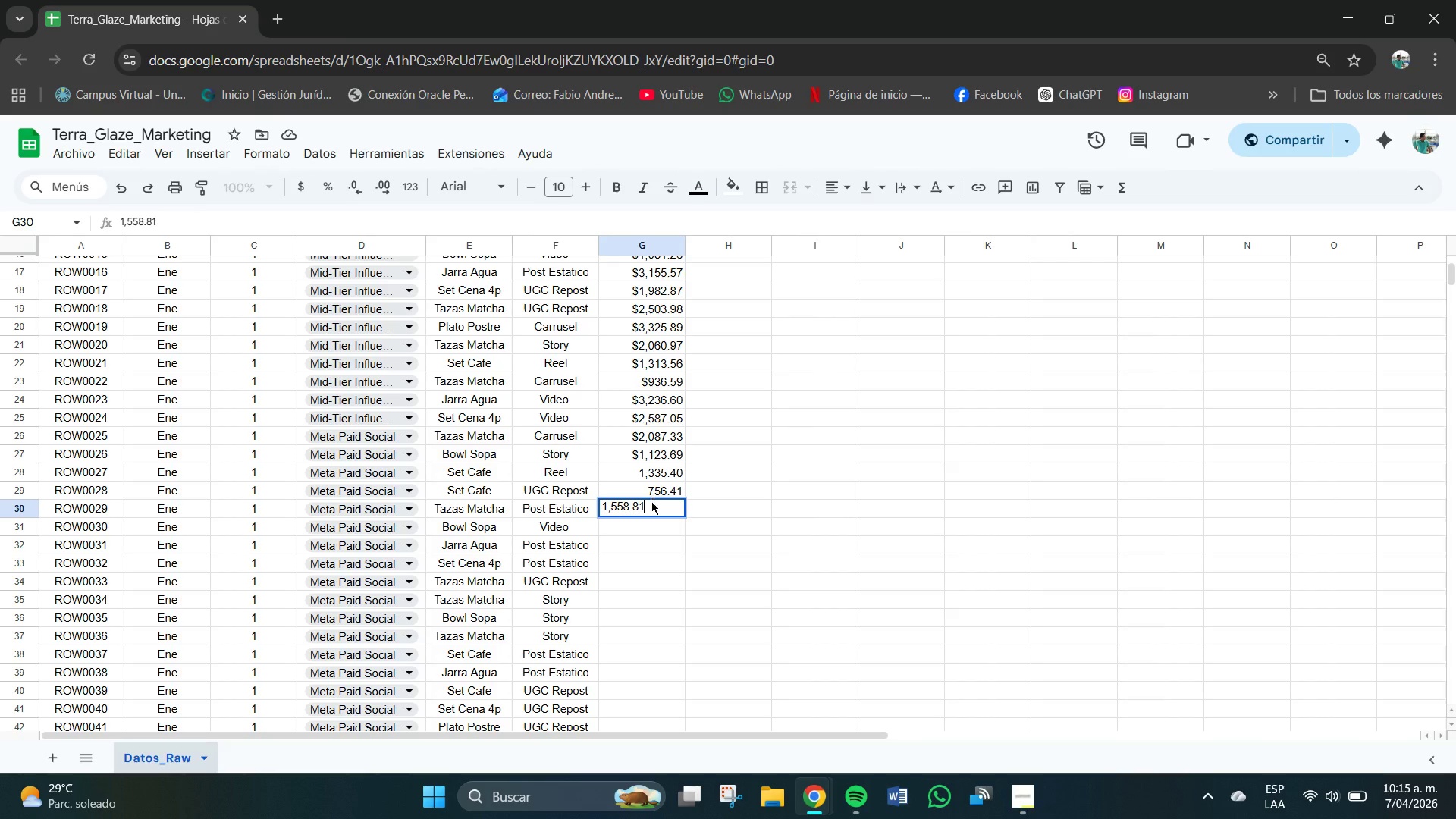 
key(NumpadEnter)
 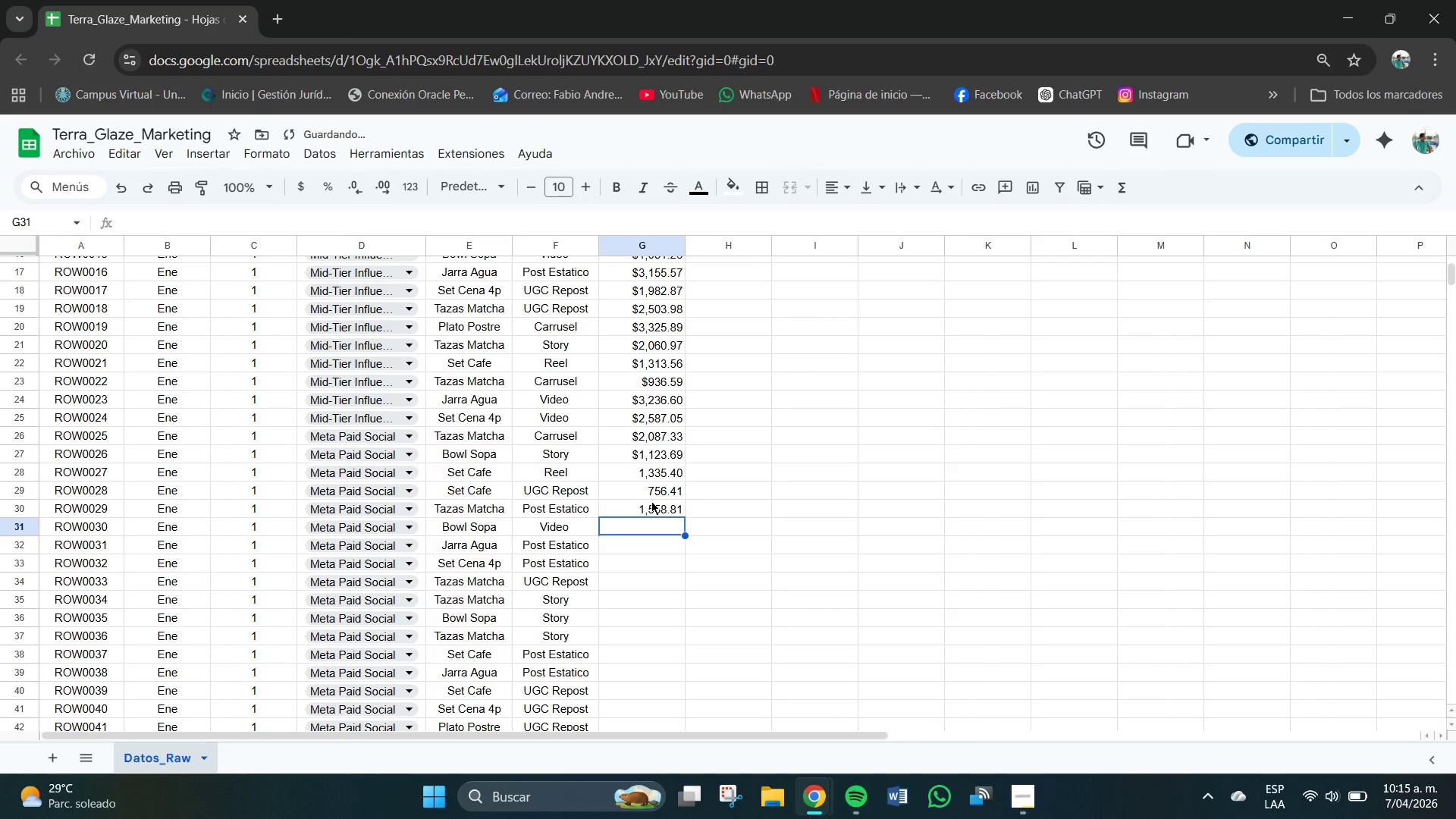 
key(Numpad9)
 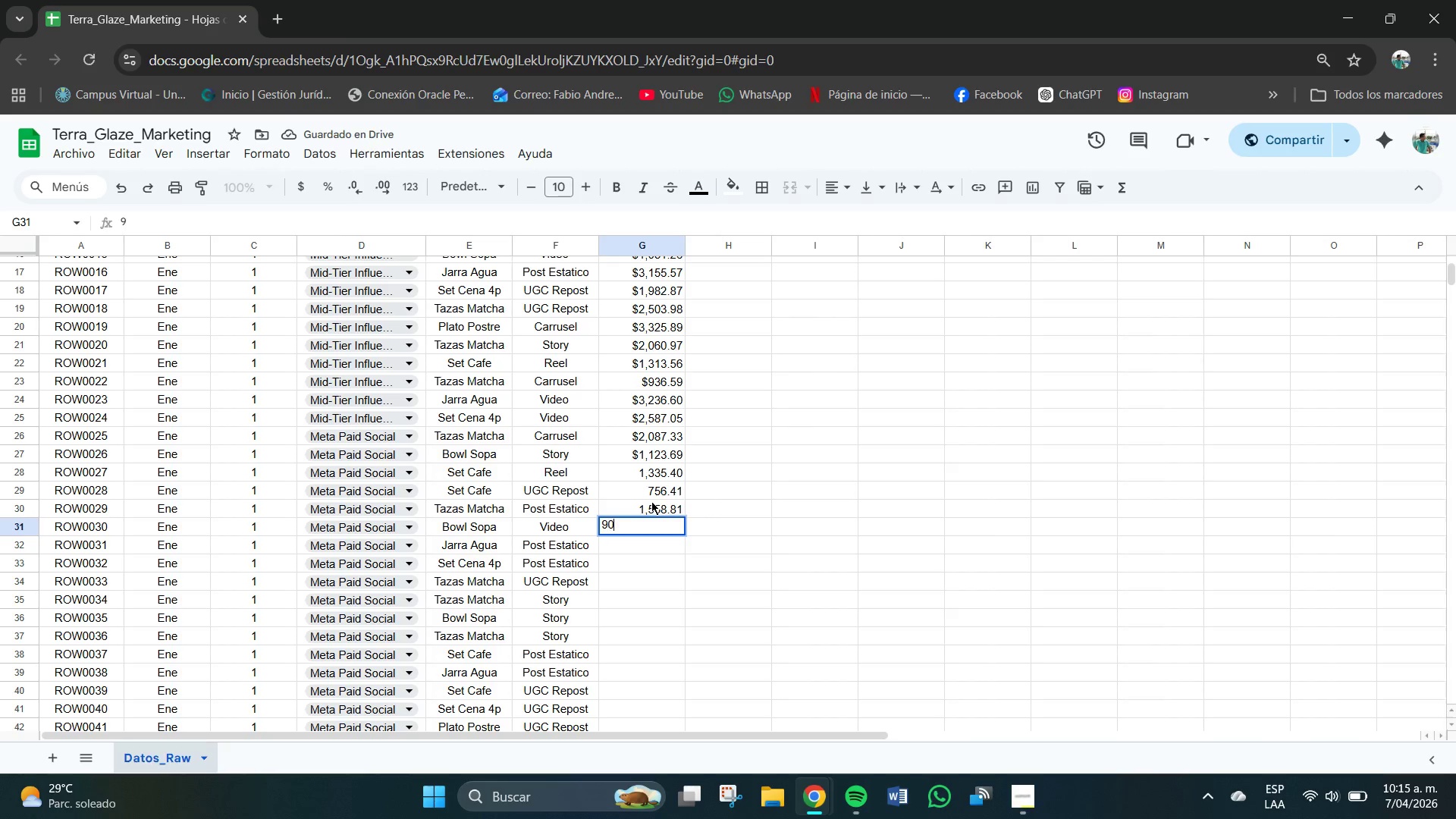 
key(Numpad0)
 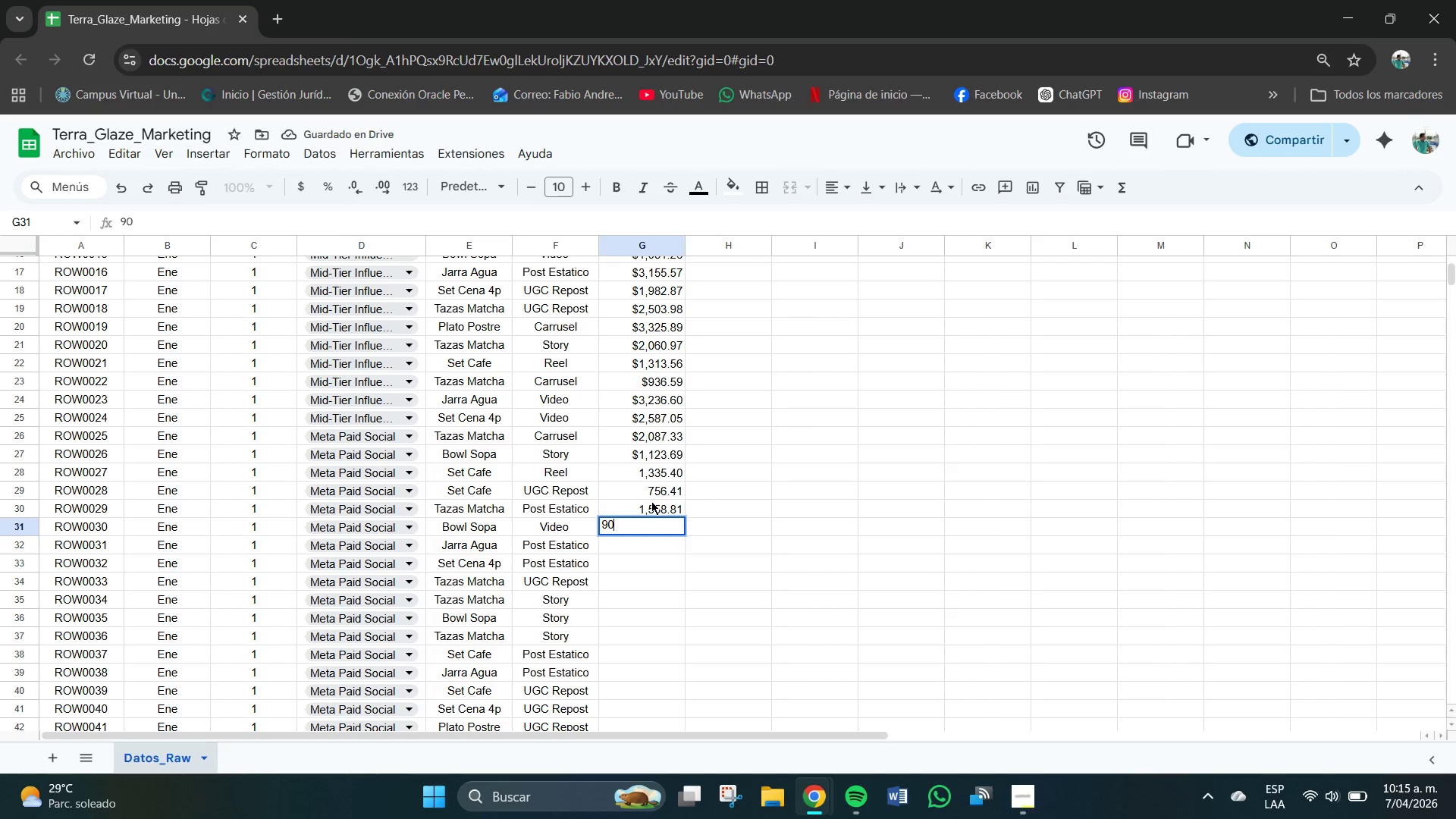 
key(Numpad4)
 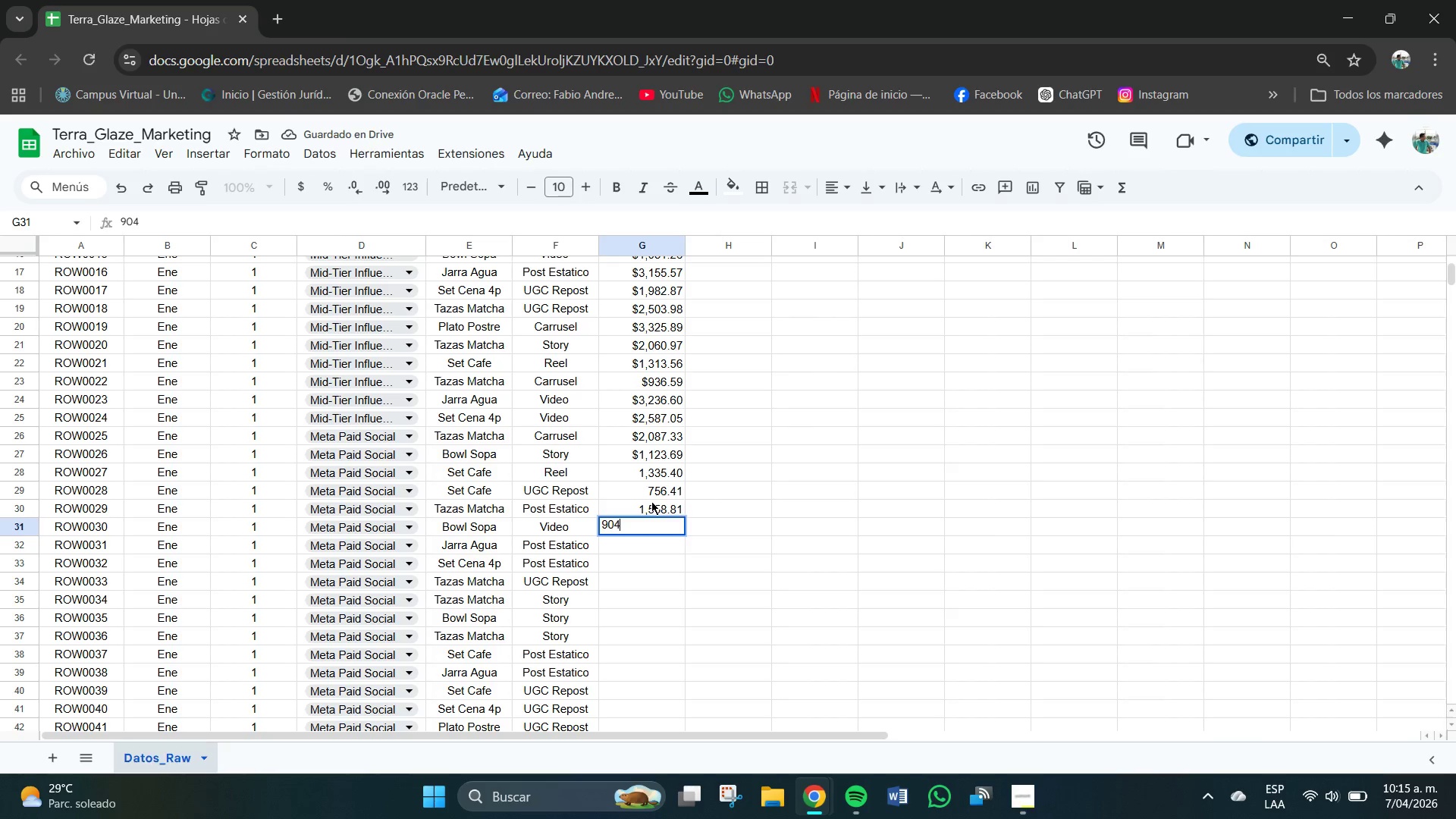 
key(NumpadDecimal)
 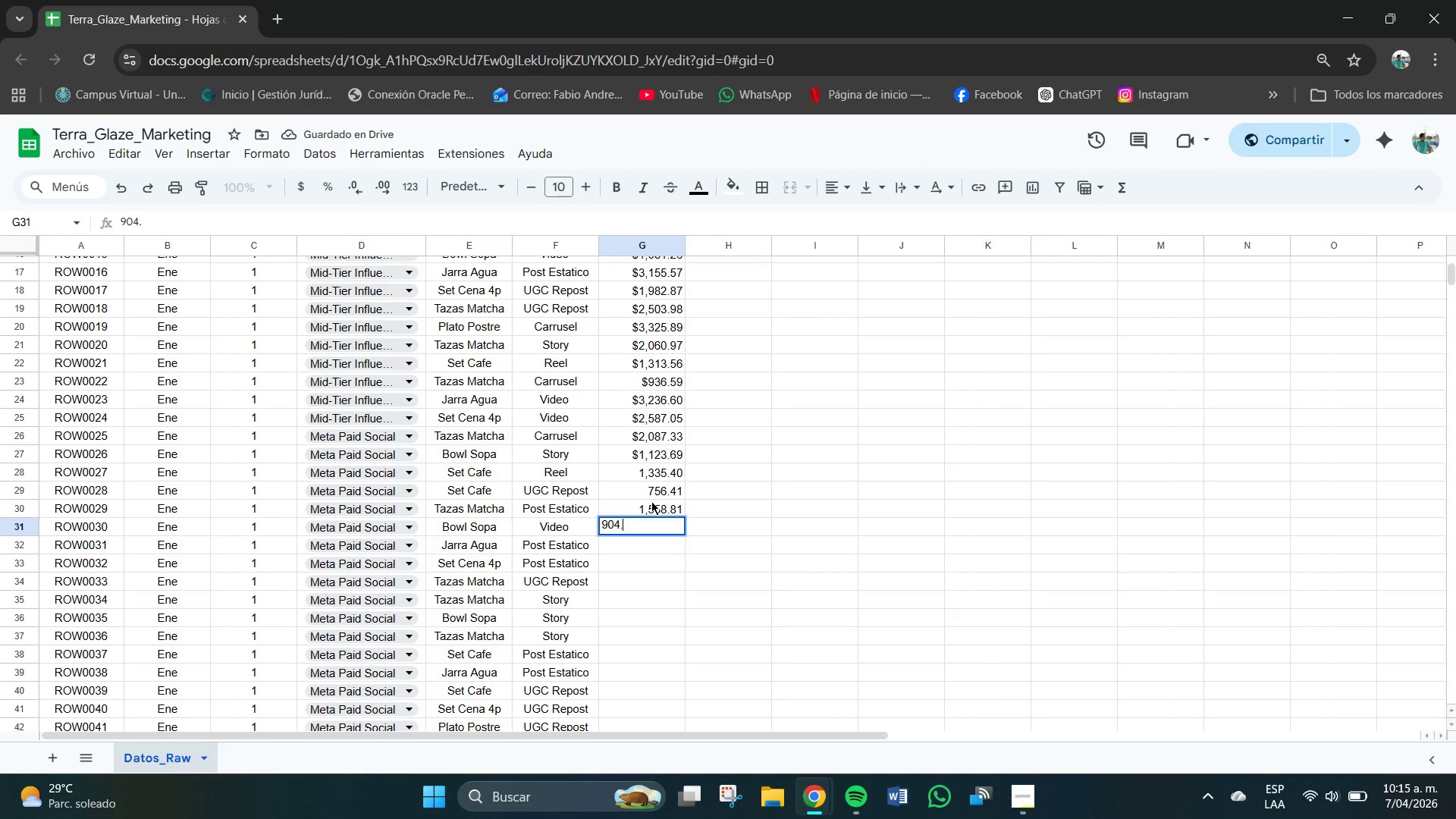 
key(Numpad0)
 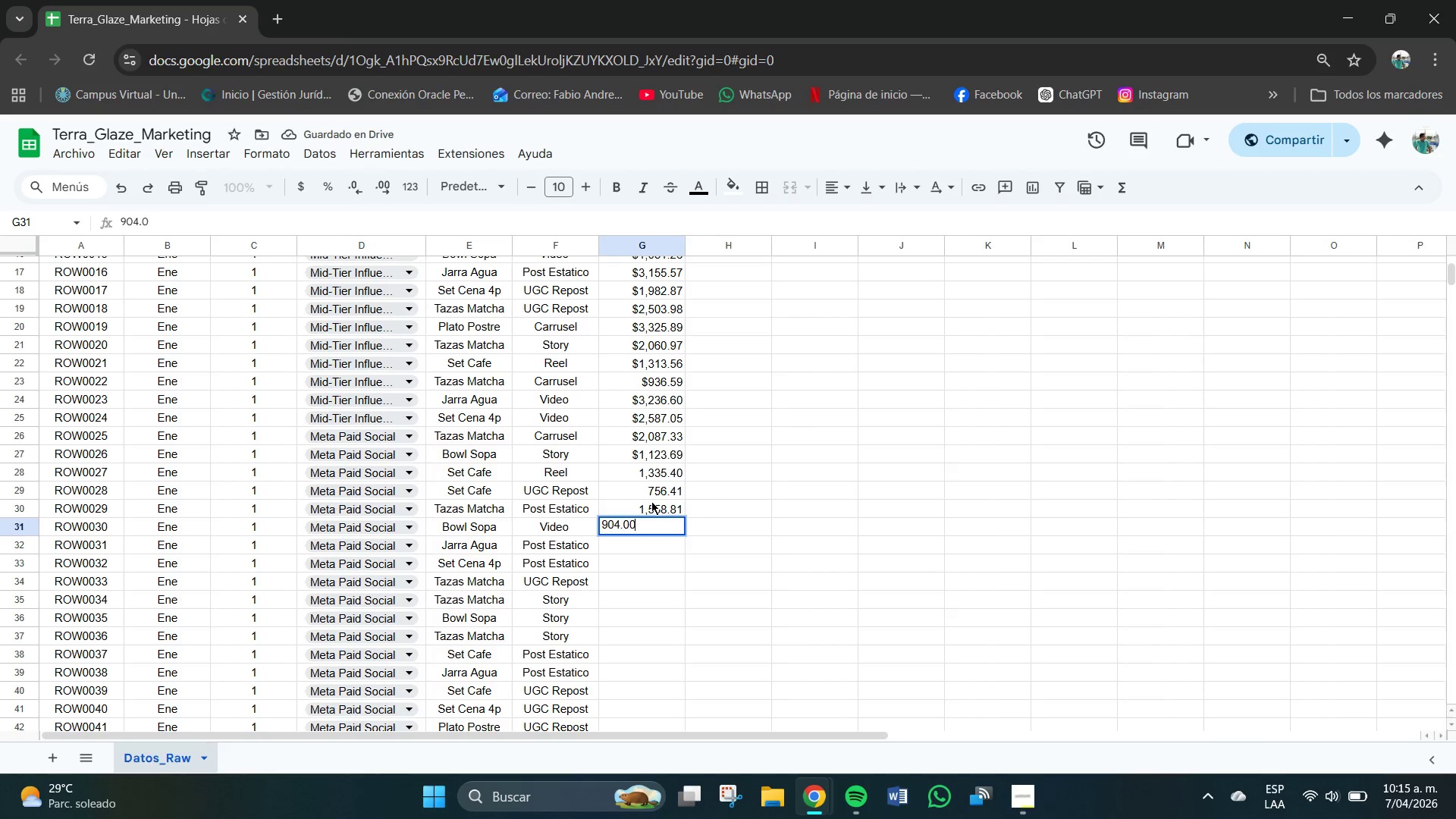 
key(Numpad0)
 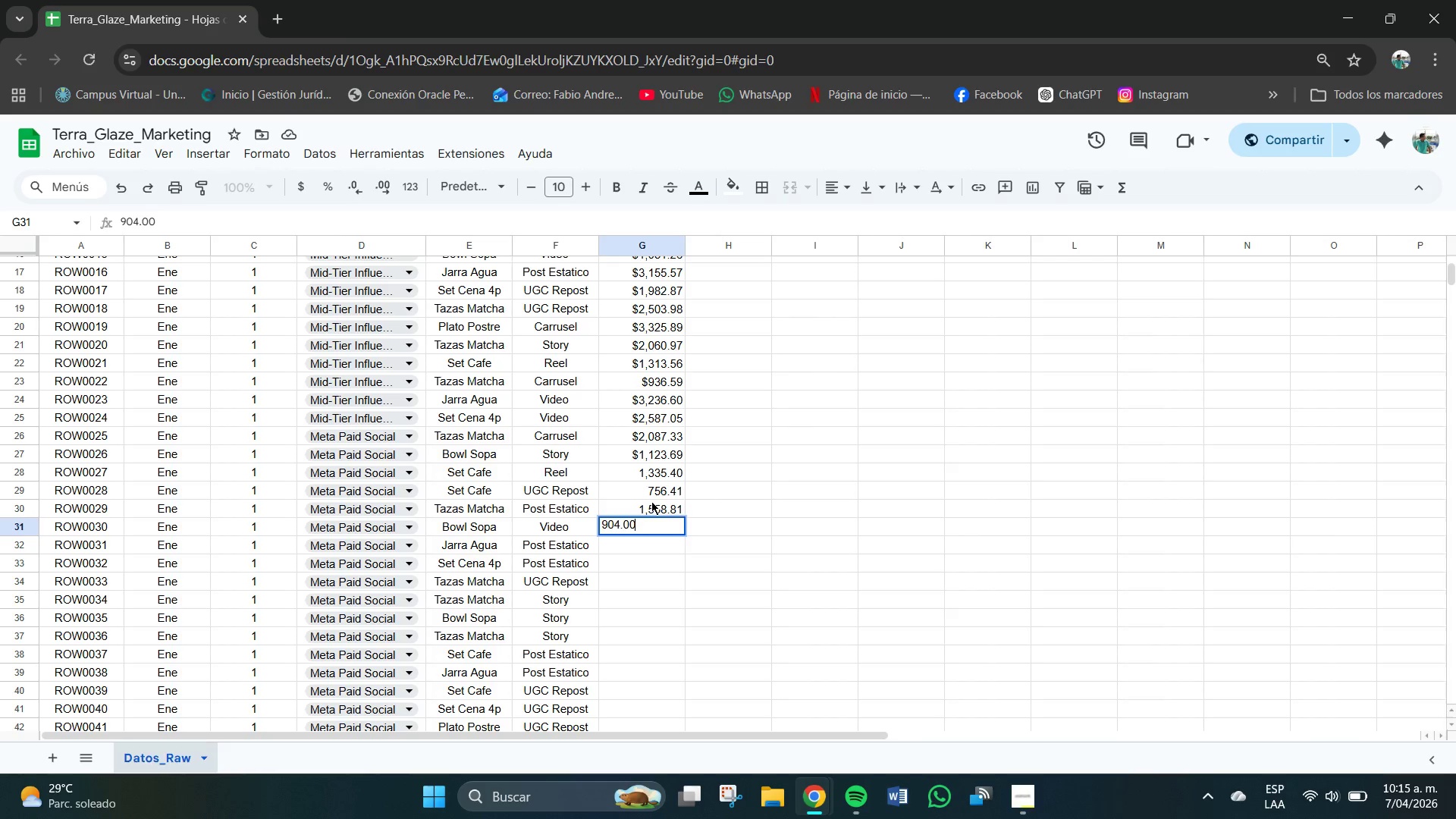 
key(NumpadEnter)
 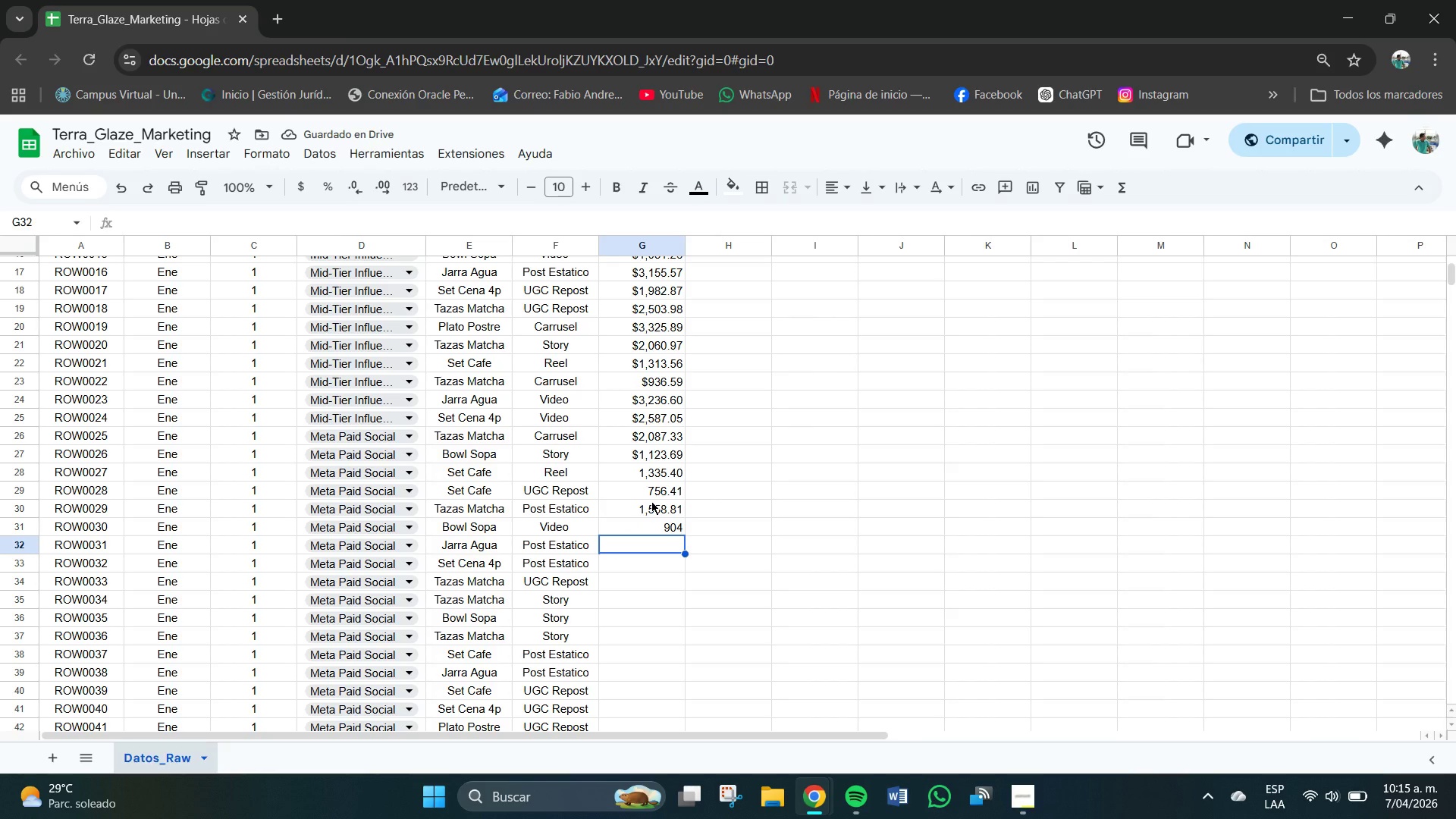 
left_click_drag(start_coordinate=[668, 523], to_coordinate=[672, 524])
 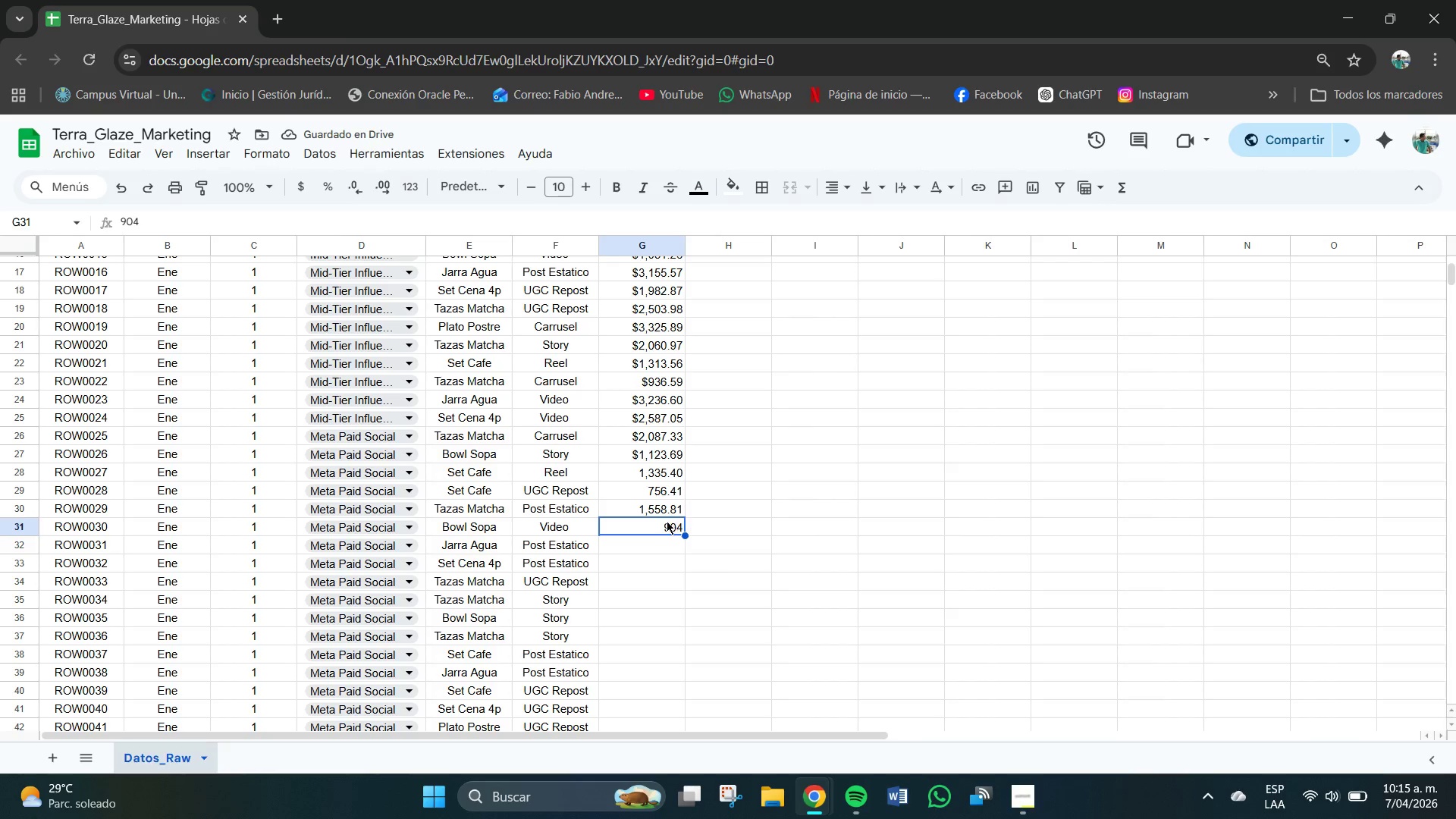 
triple_click([667, 521])
 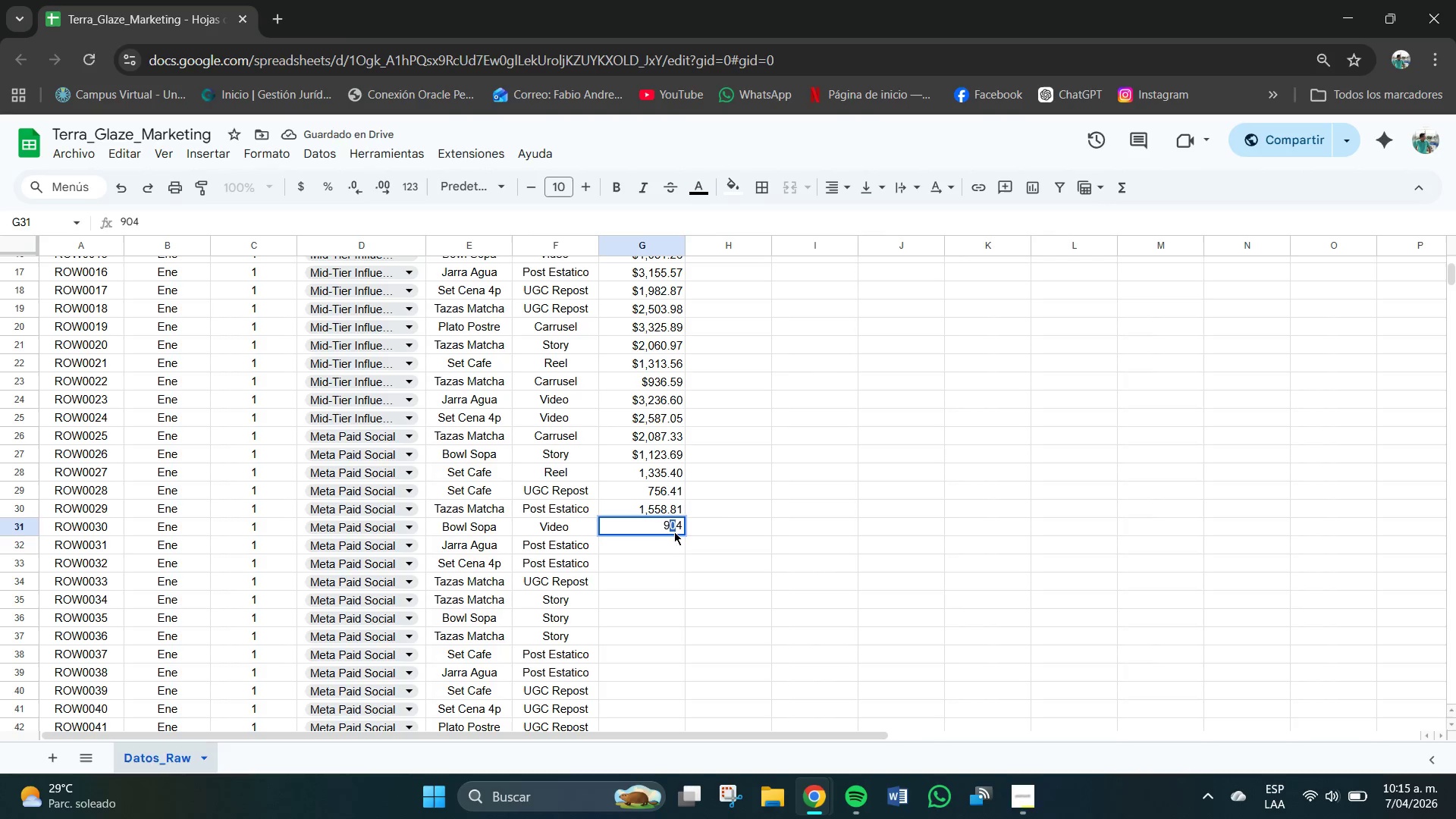 
left_click([685, 521])
 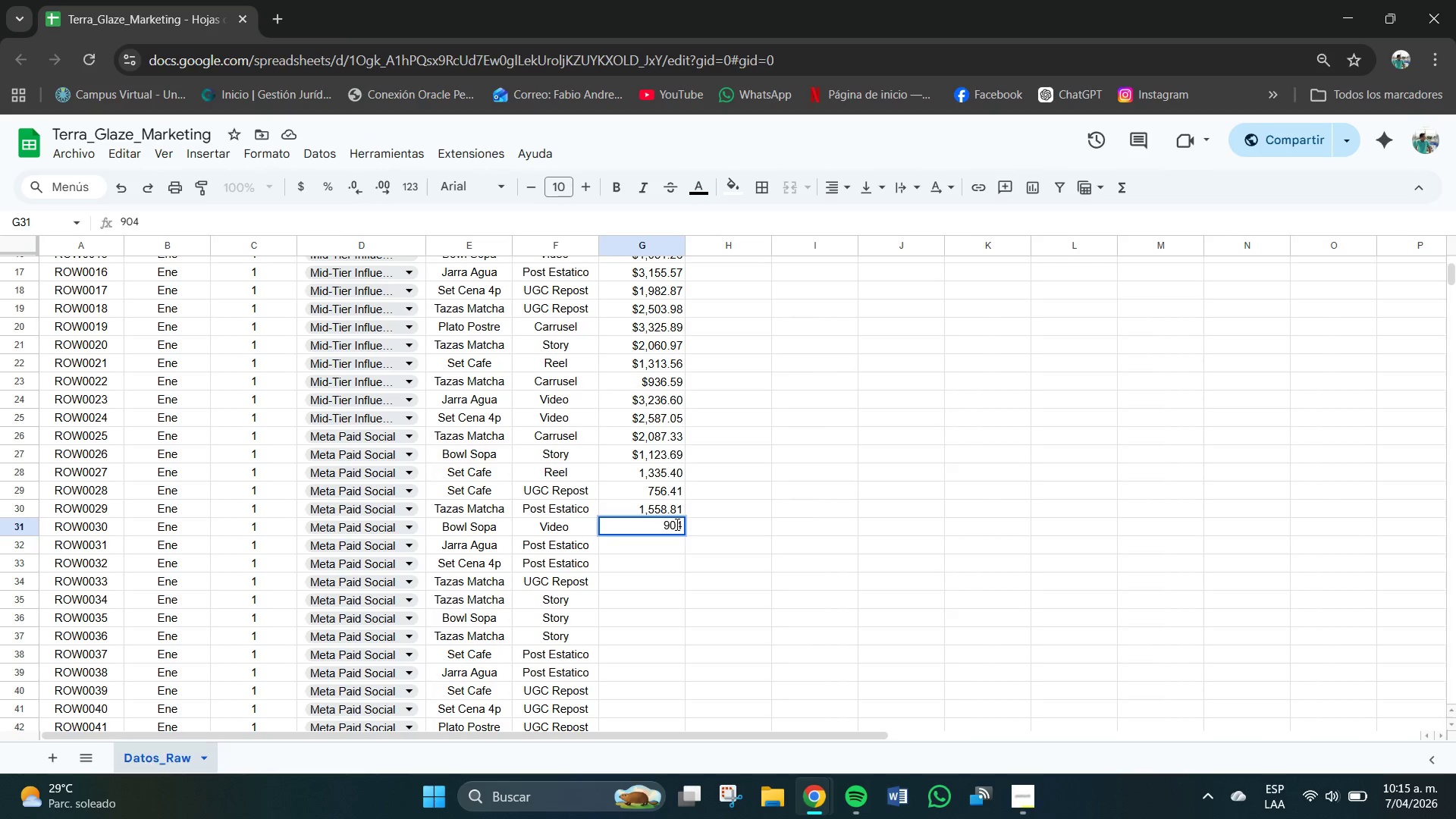 
key(ArrowRight)
 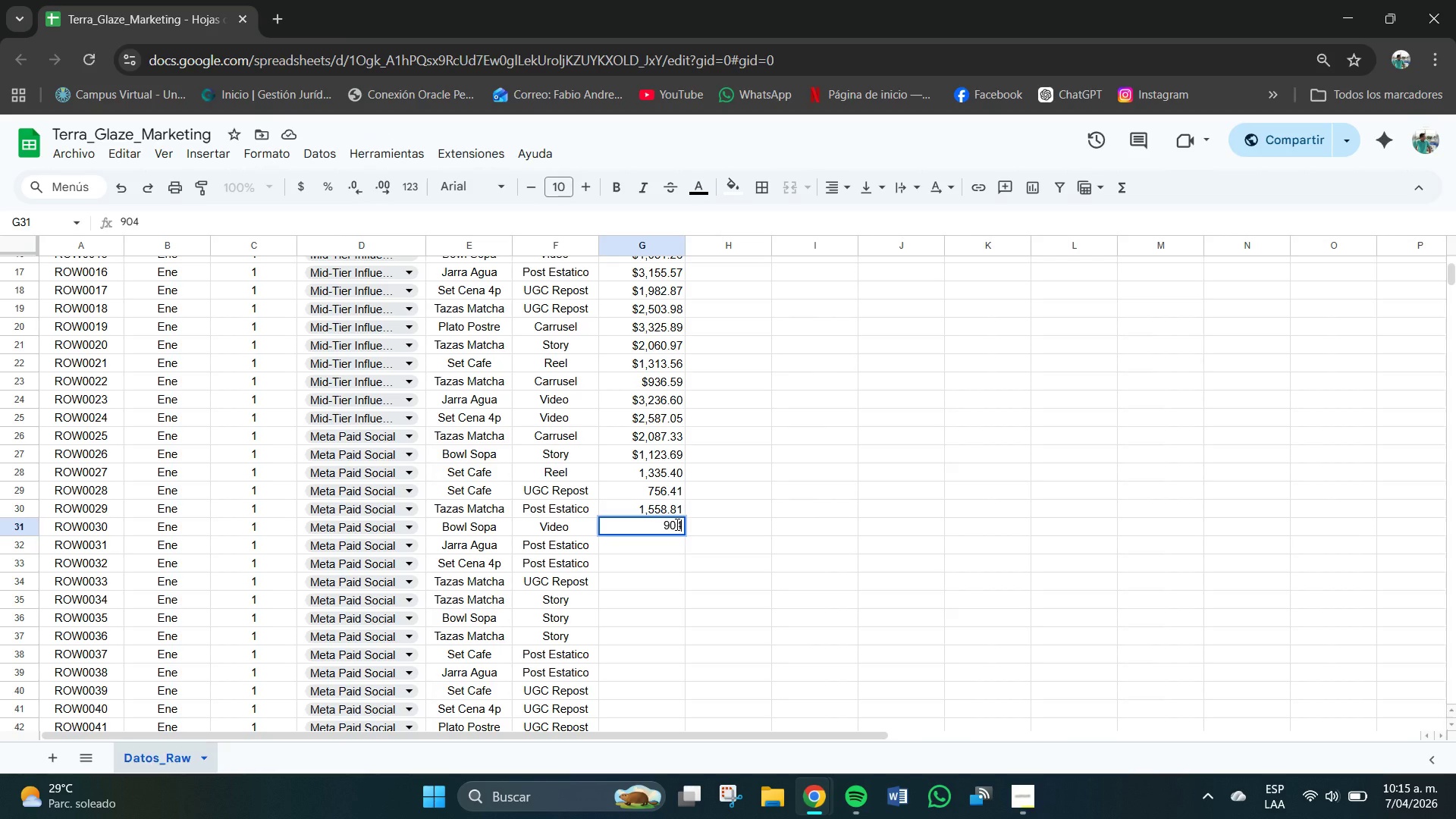 
key(ArrowRight)
 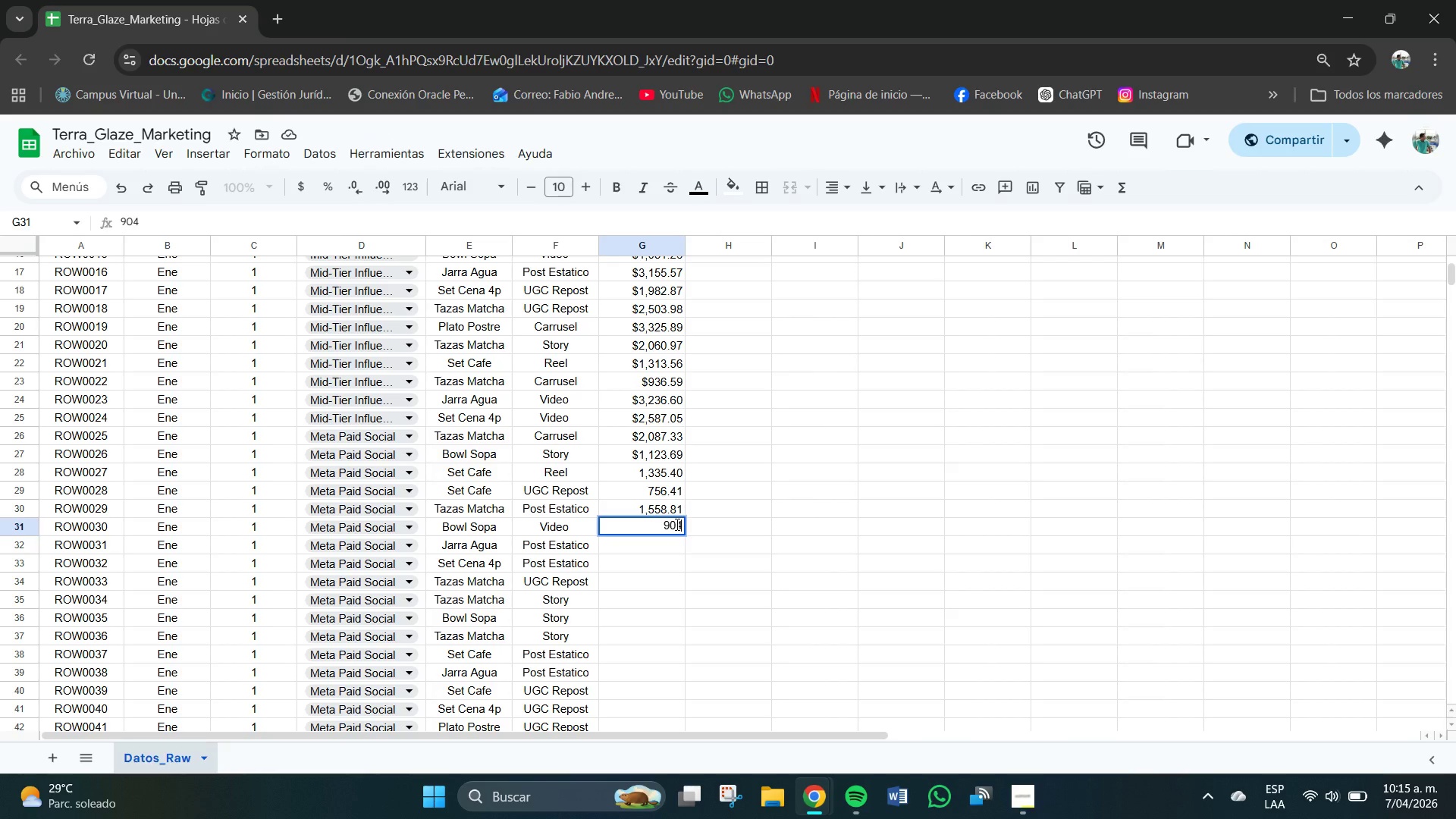 
key(ArrowRight)
 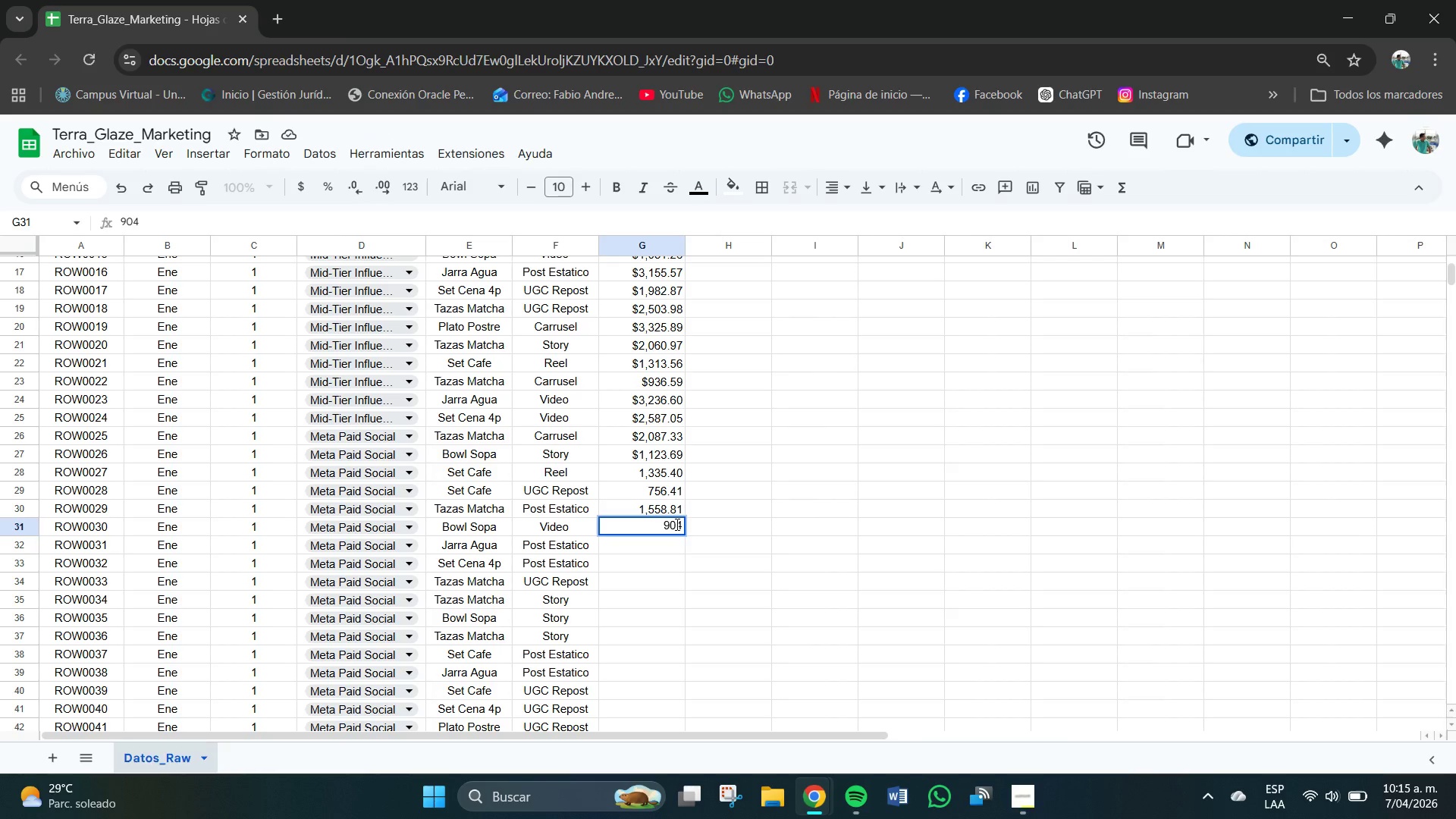 
key(Numpad0)
 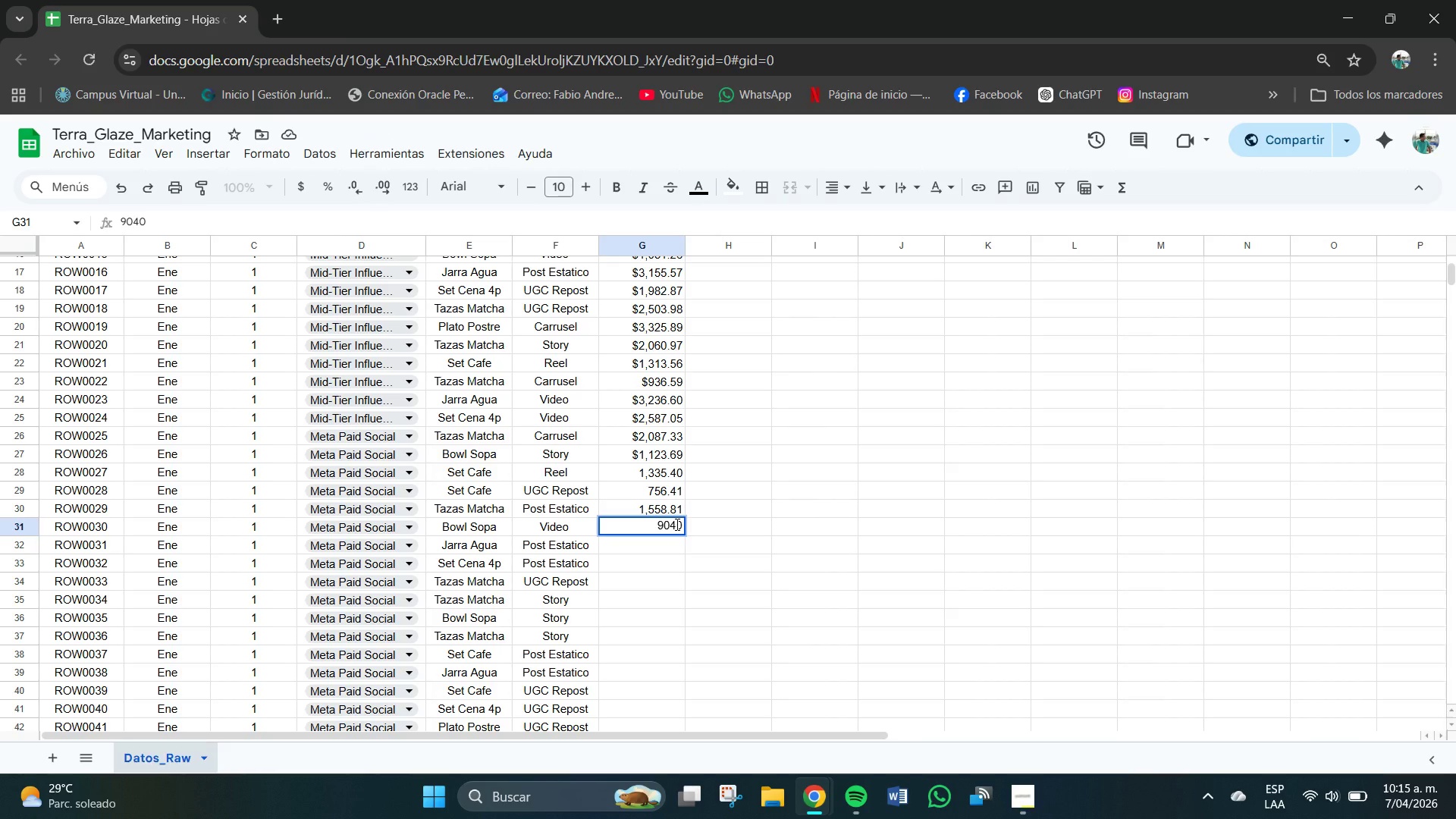 
key(Backspace)
 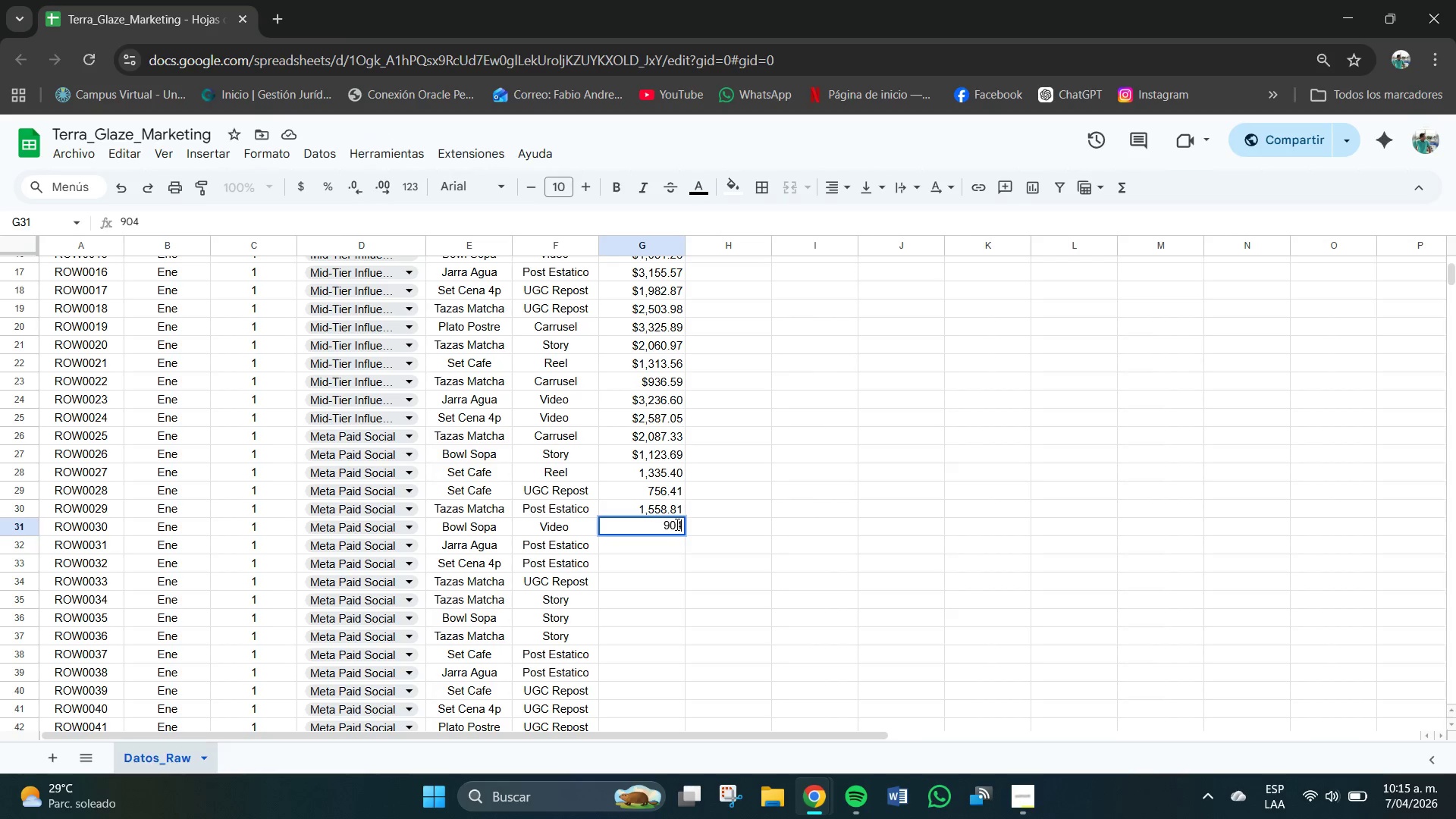 
key(NumpadDecimal)
 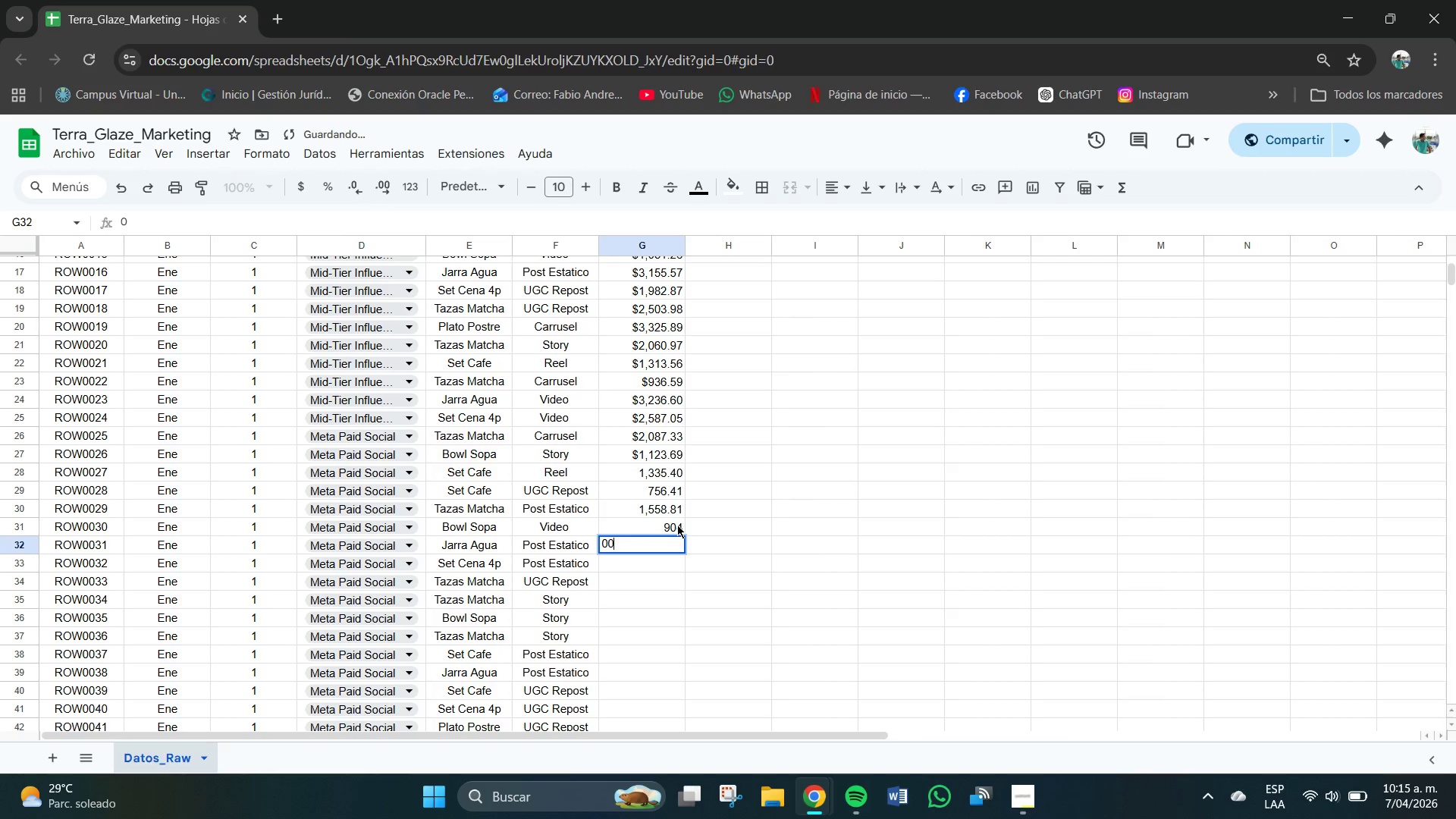 
key(NumpadEnter)
 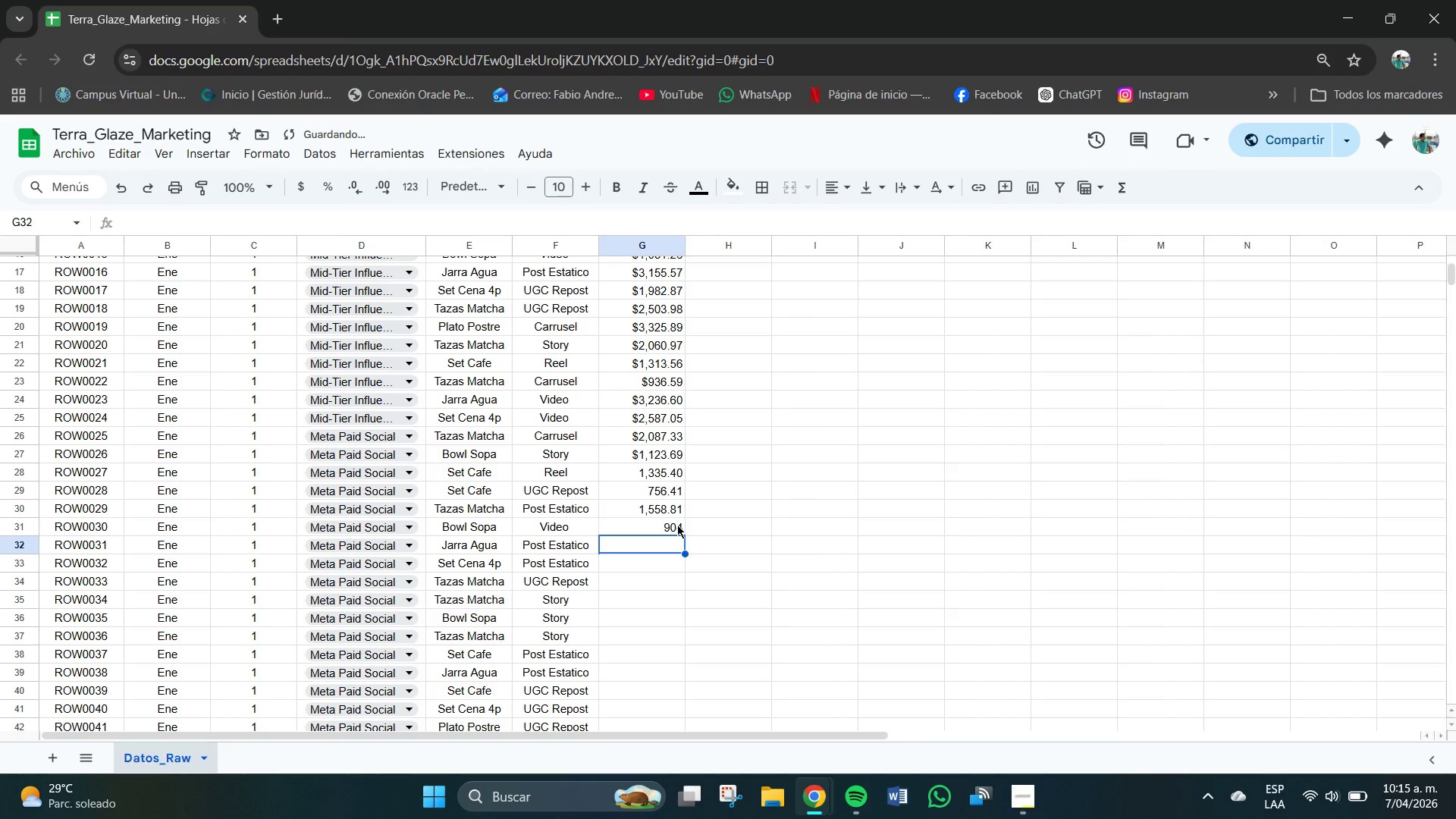 
key(Numpad0)
 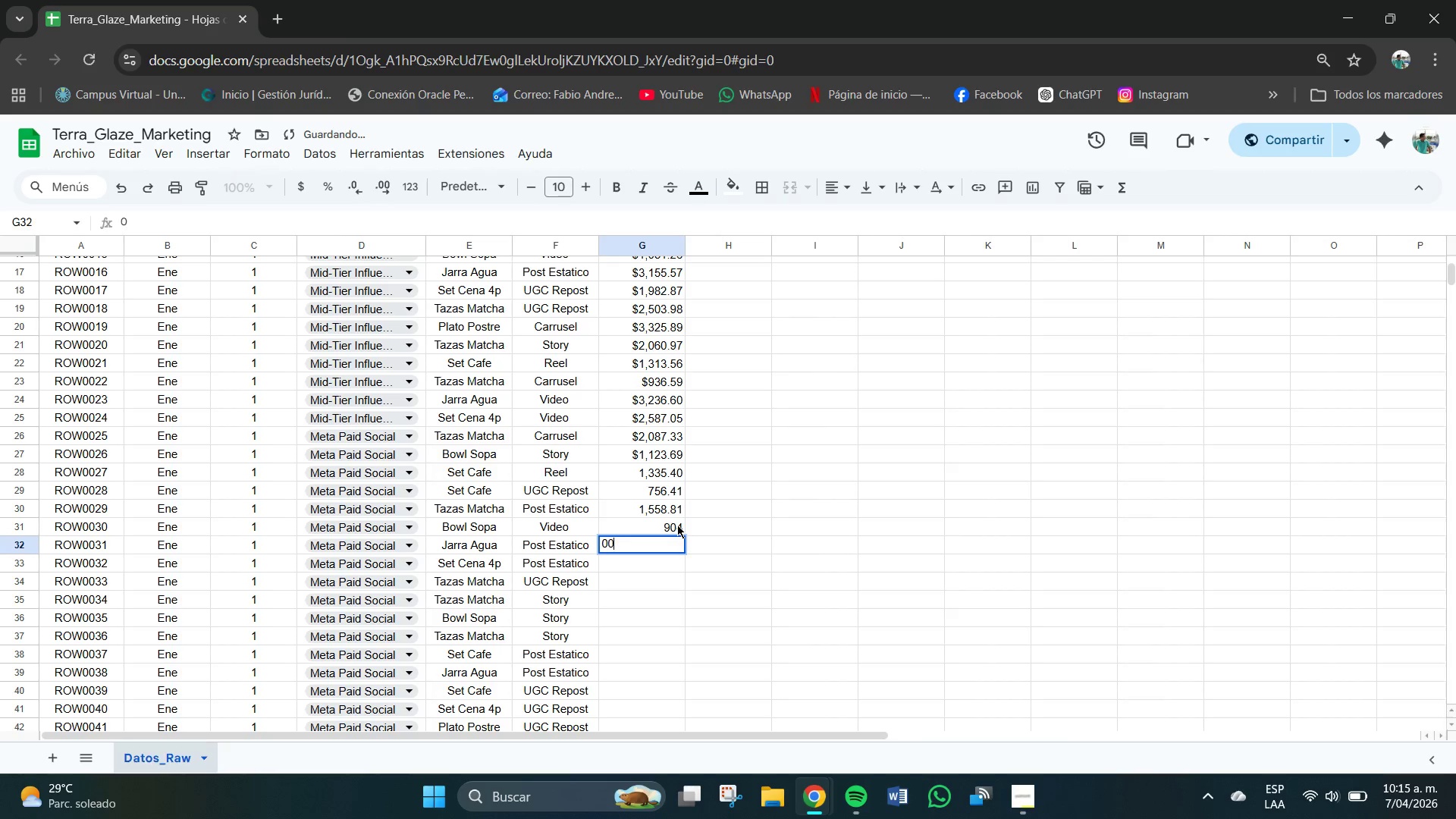 
key(Numpad0)
 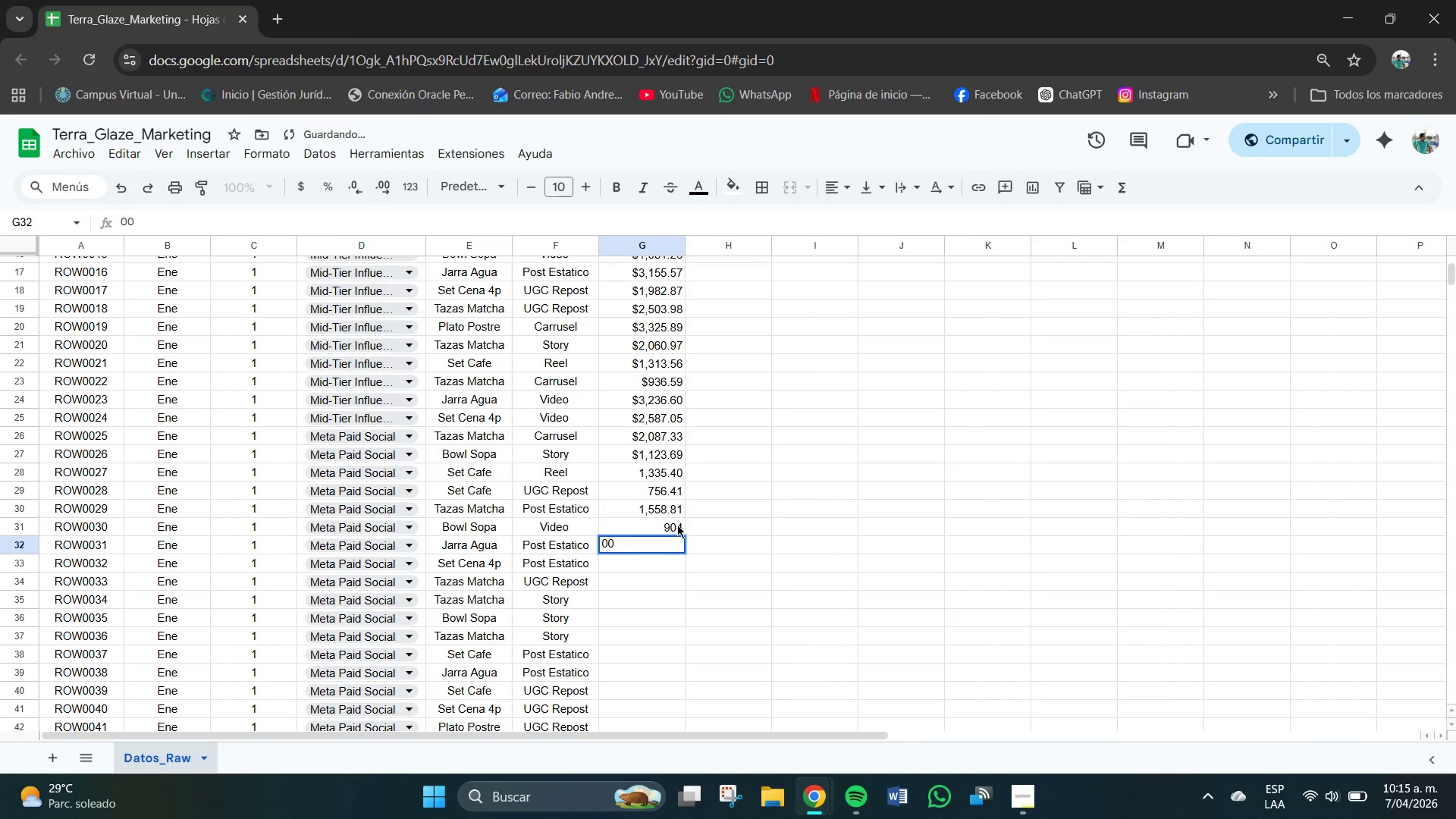 
key(Backspace)
 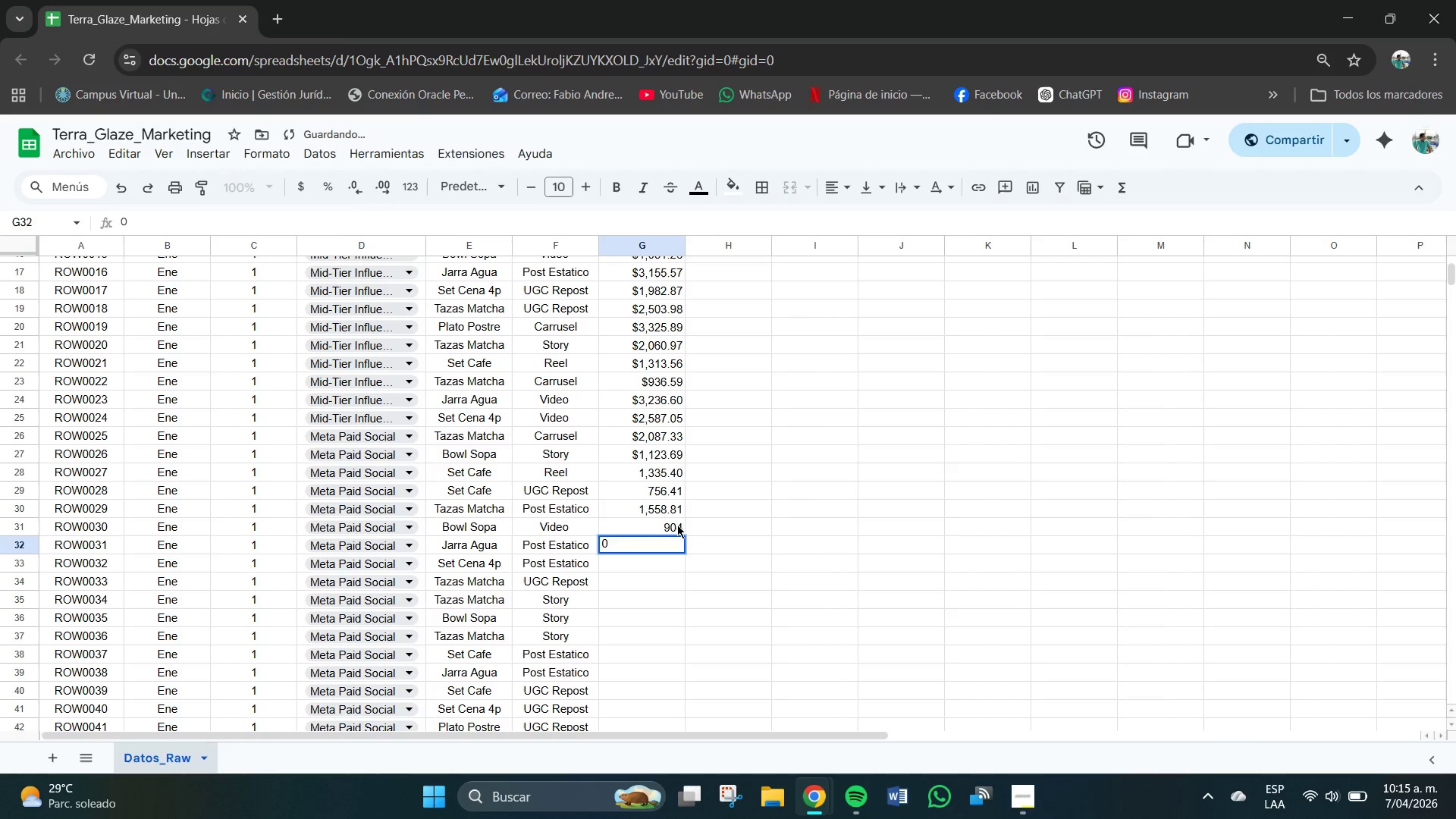 
key(Backspace)
 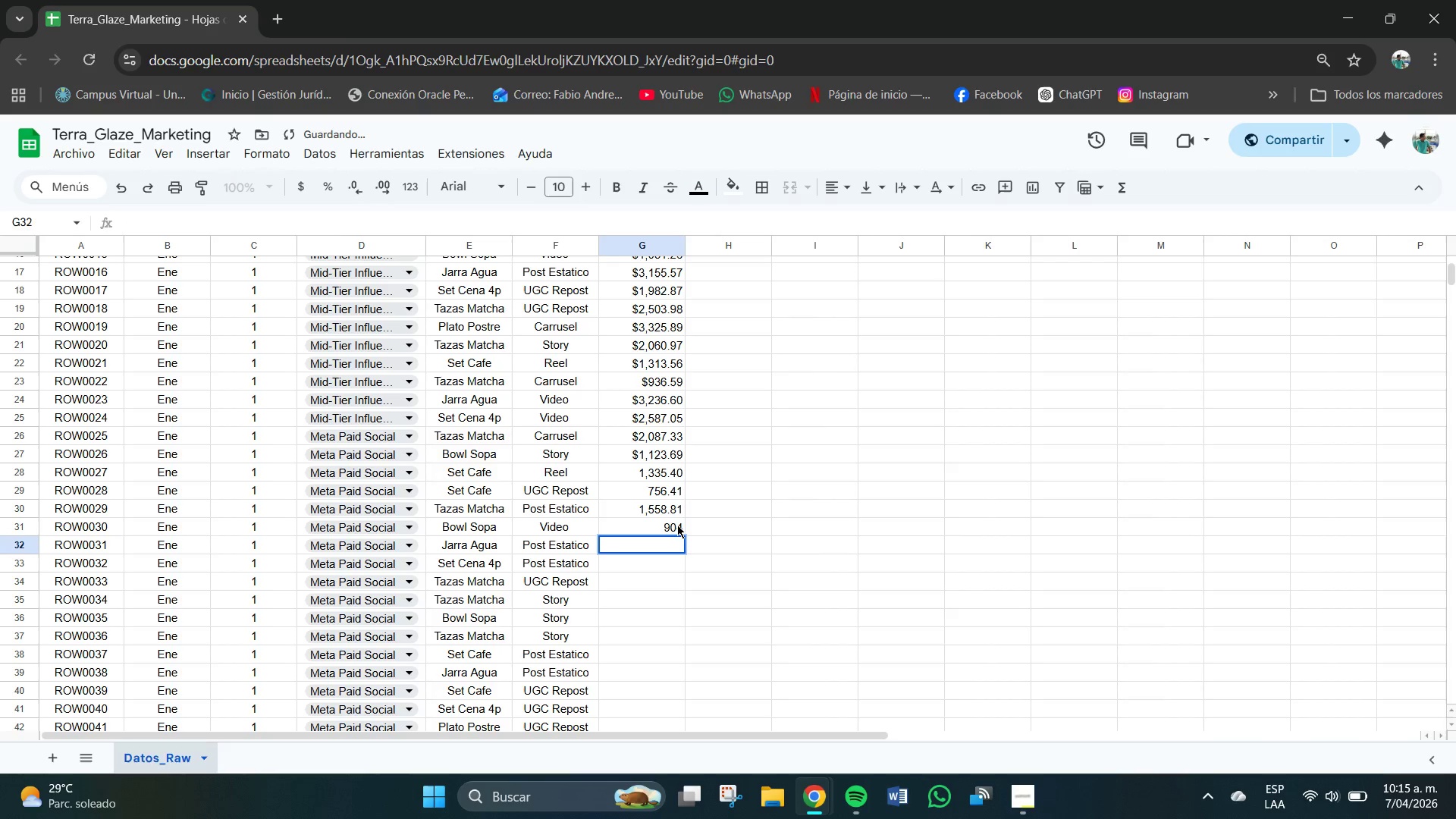 
left_click([677, 525])
 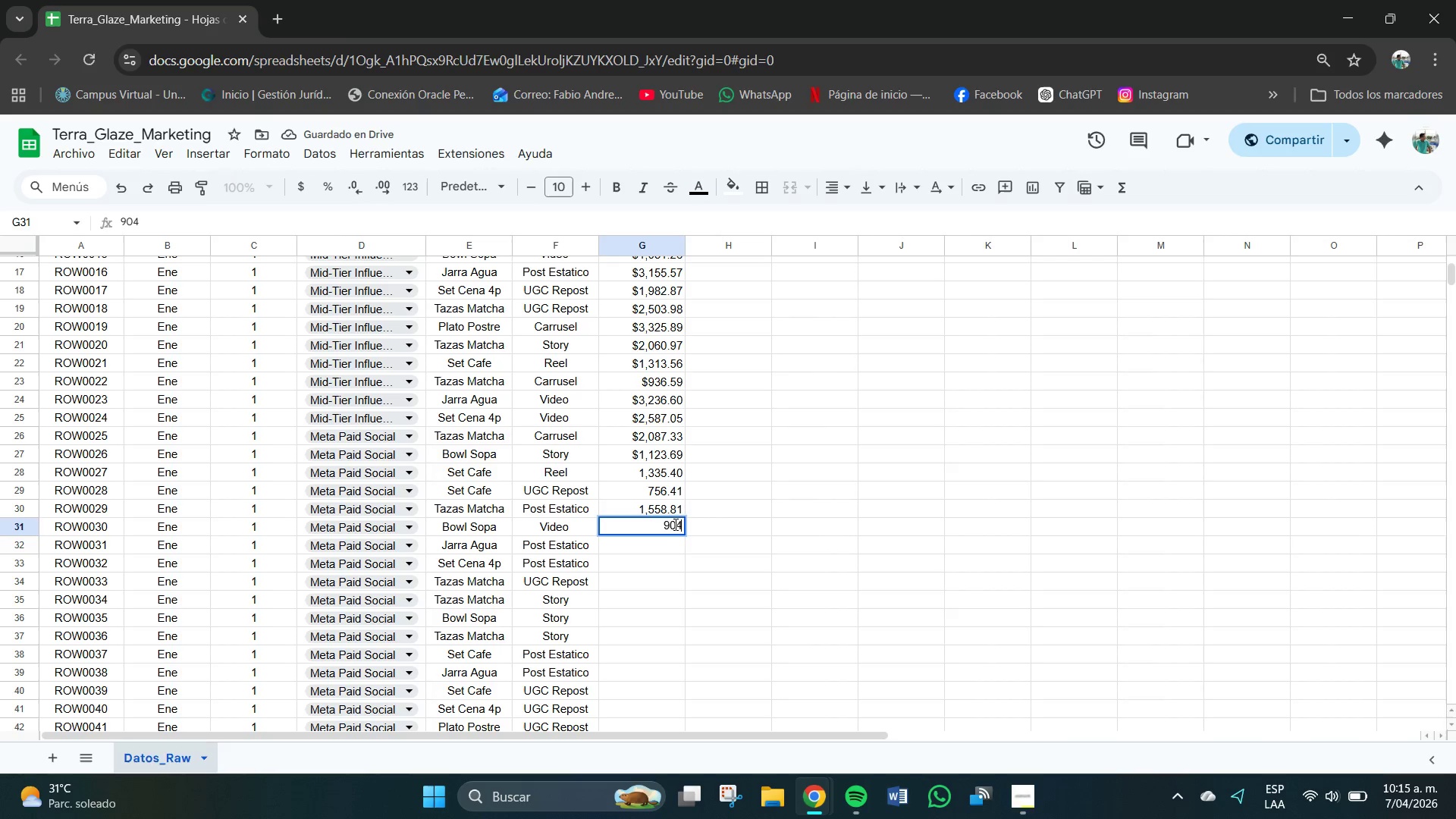 
triple_click([676, 525])
 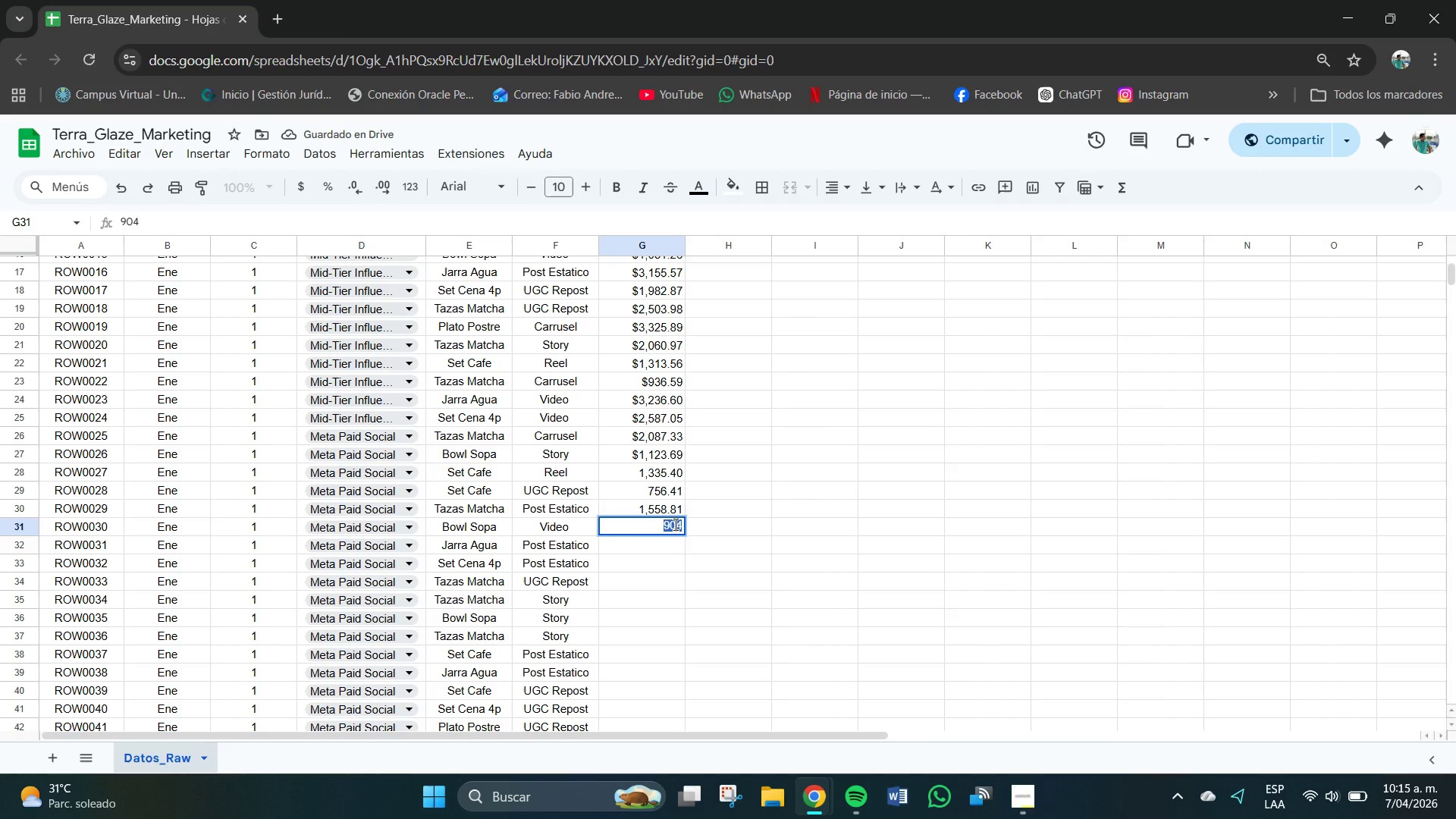 
key(Backspace)
 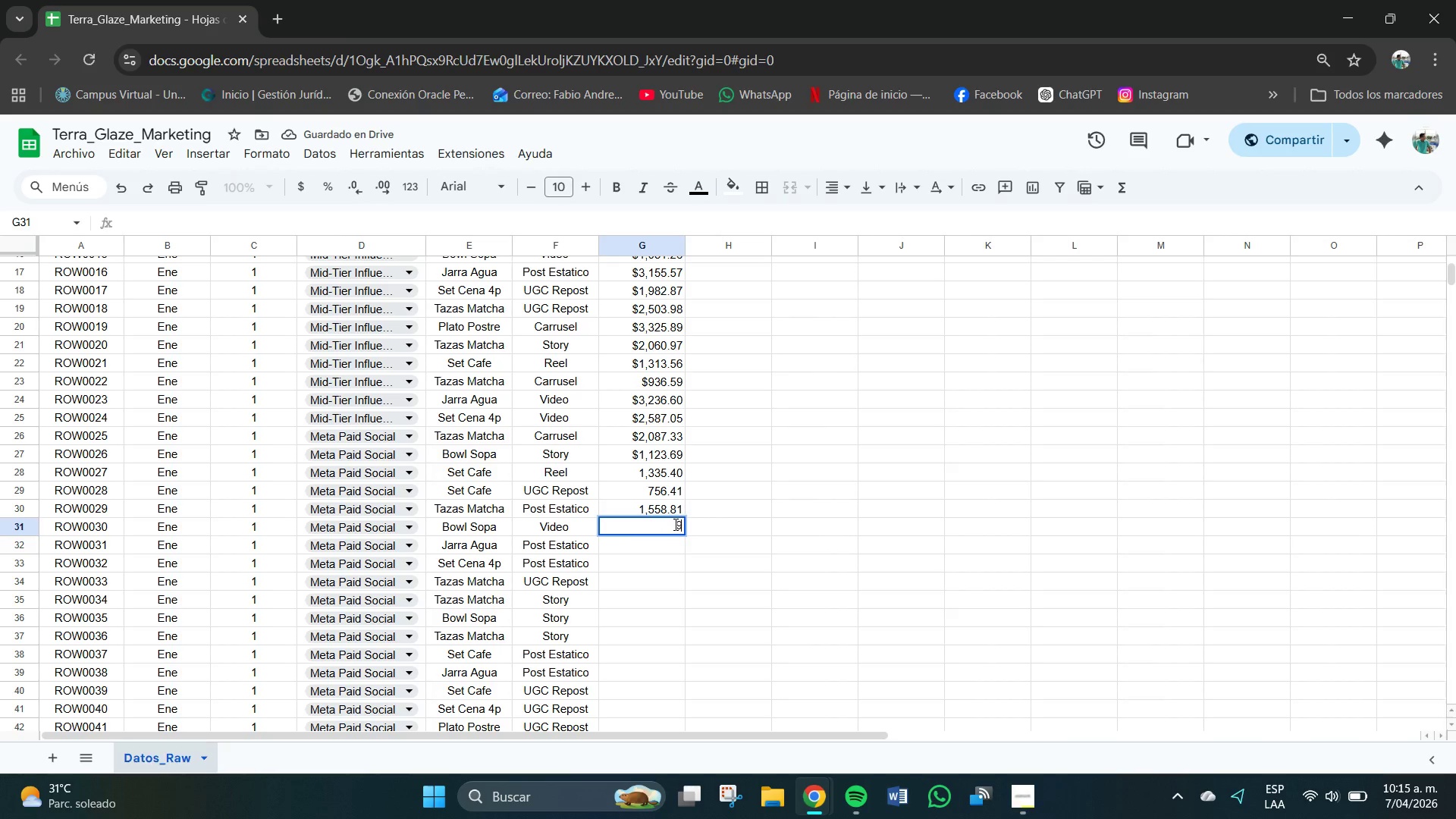 
key(Numpad9)
 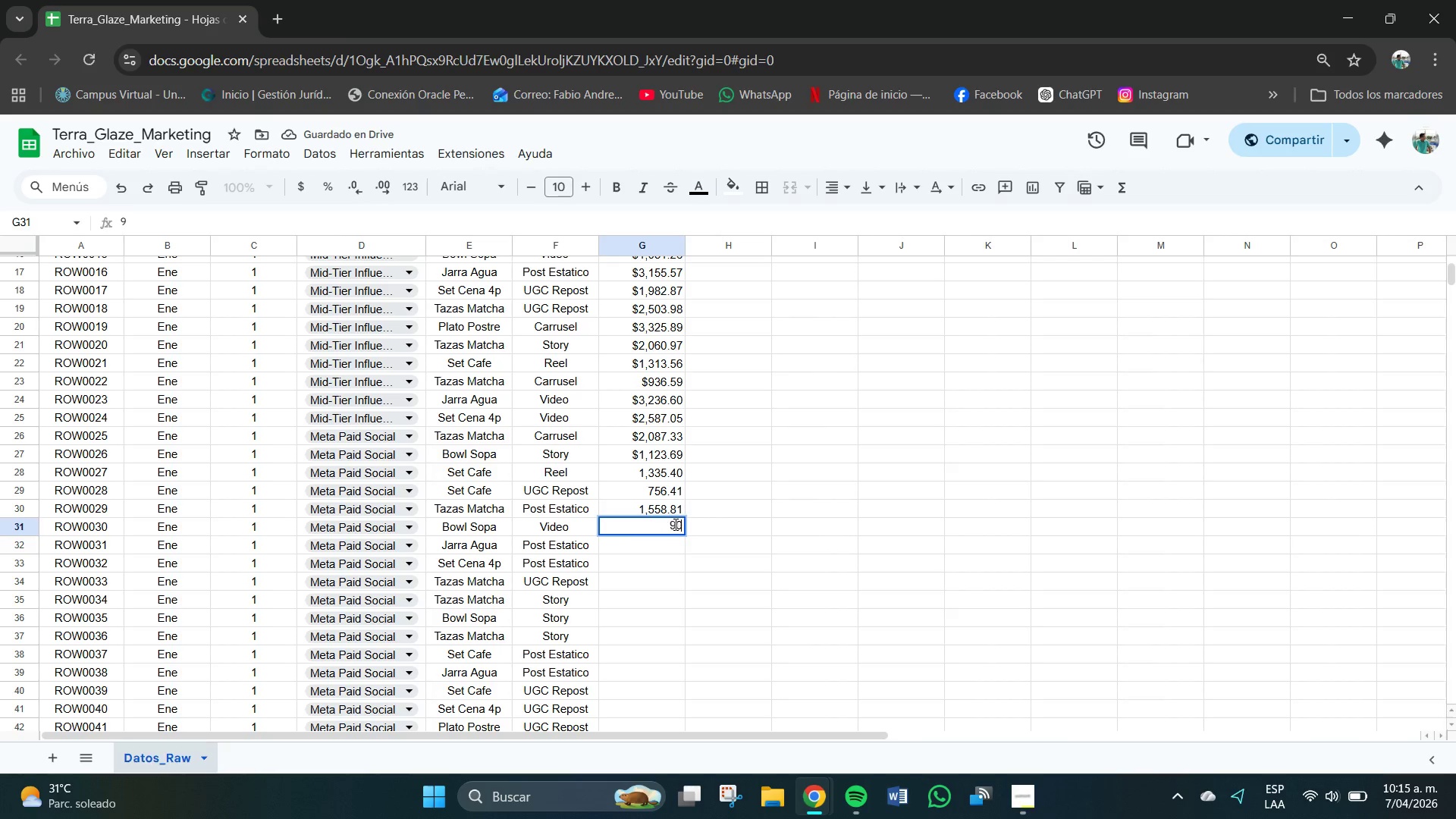 
key(Numpad0)
 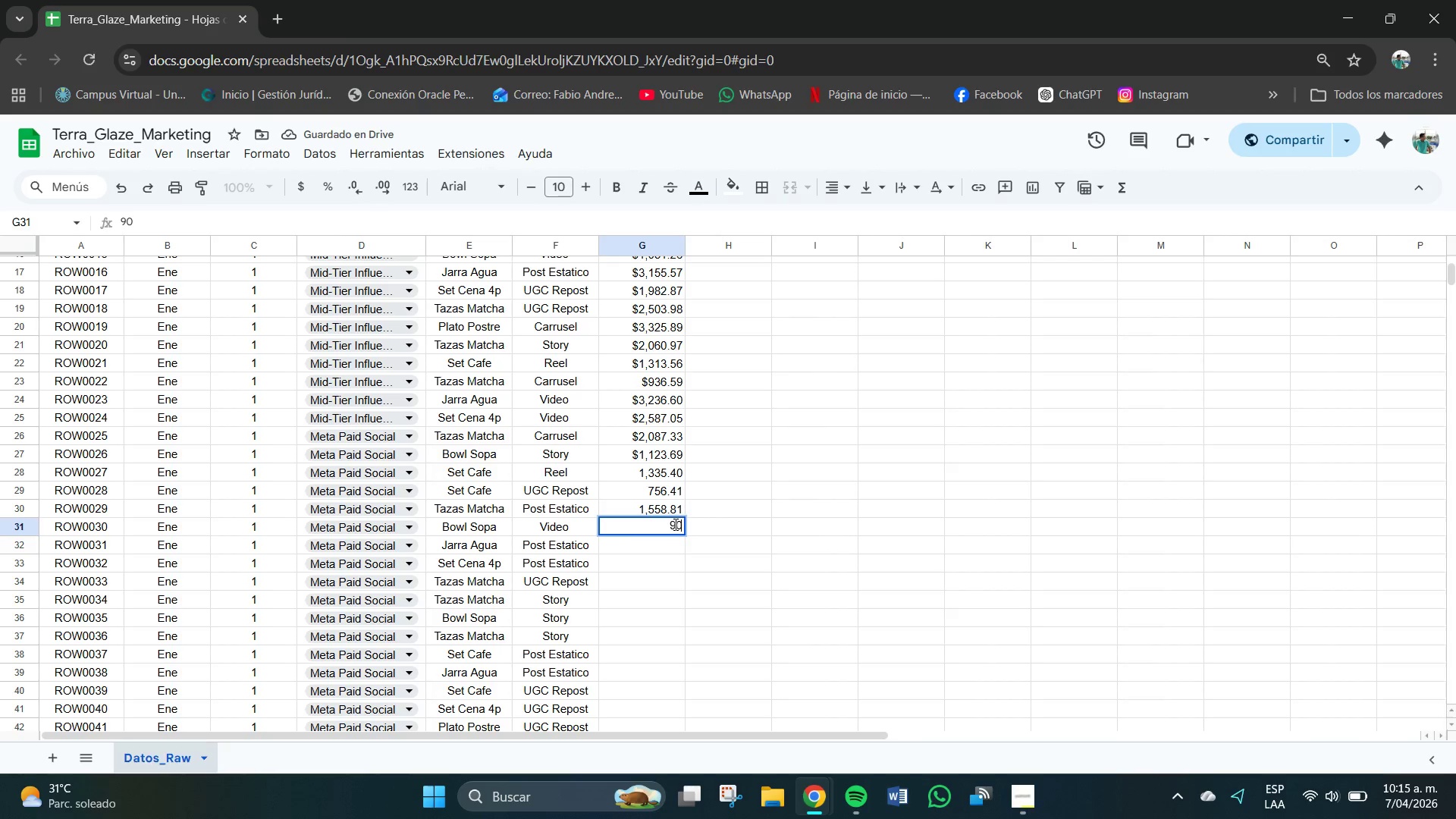 
key(Numpad4)
 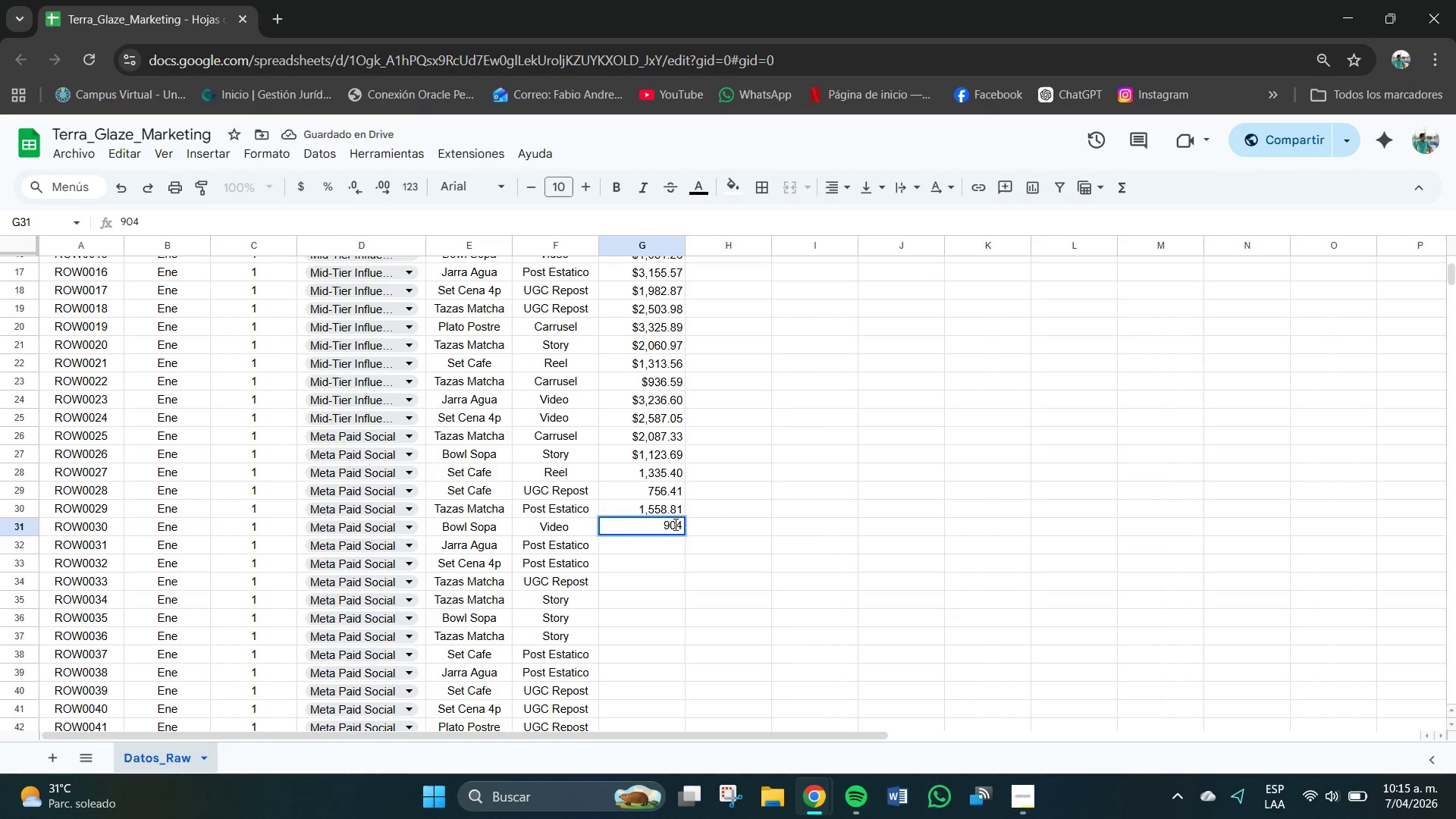 
key(NumpadDecimal)
 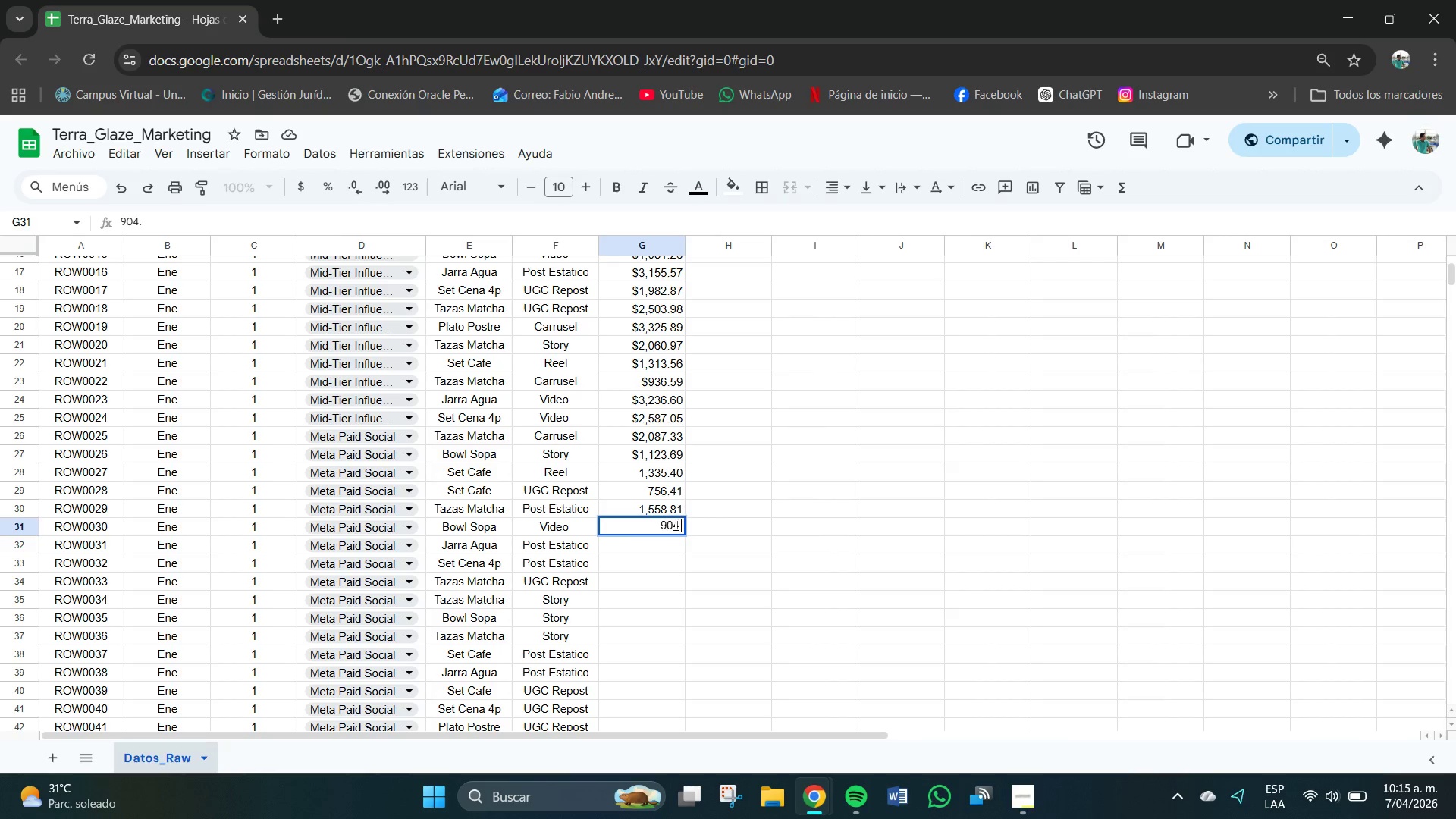 
key(Numpad0)
 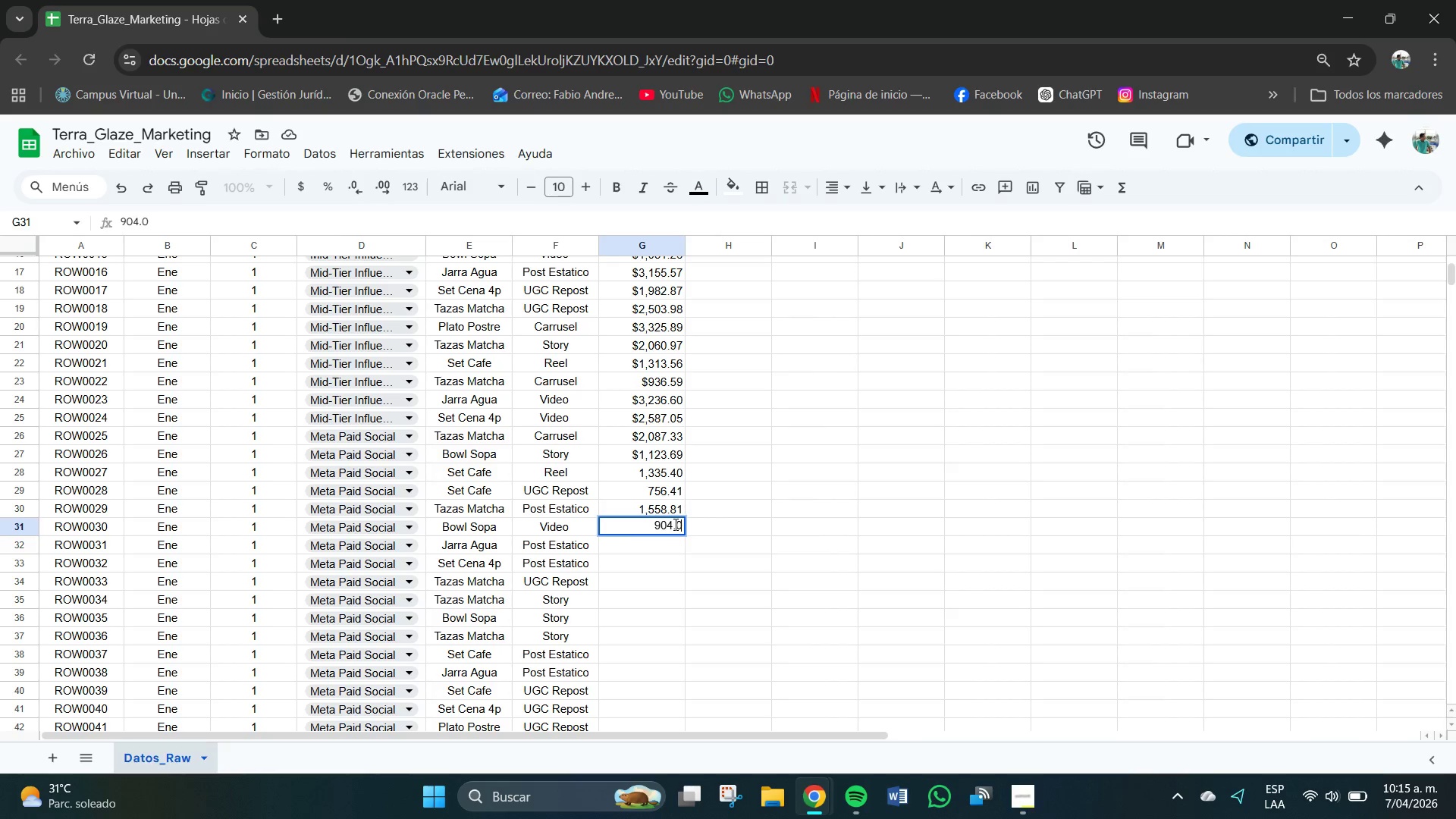 
key(Numpad0)
 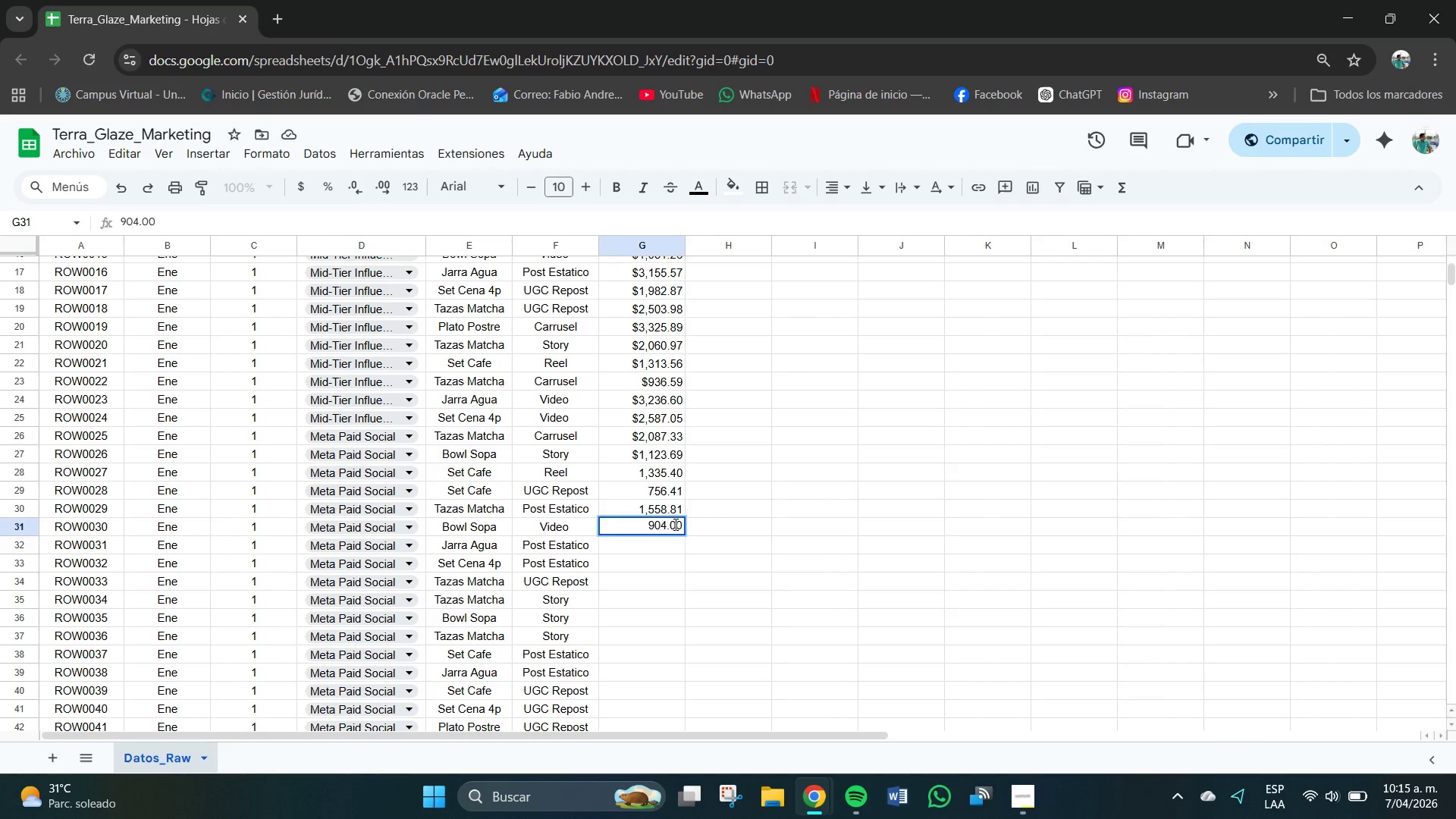 
key(Enter)
 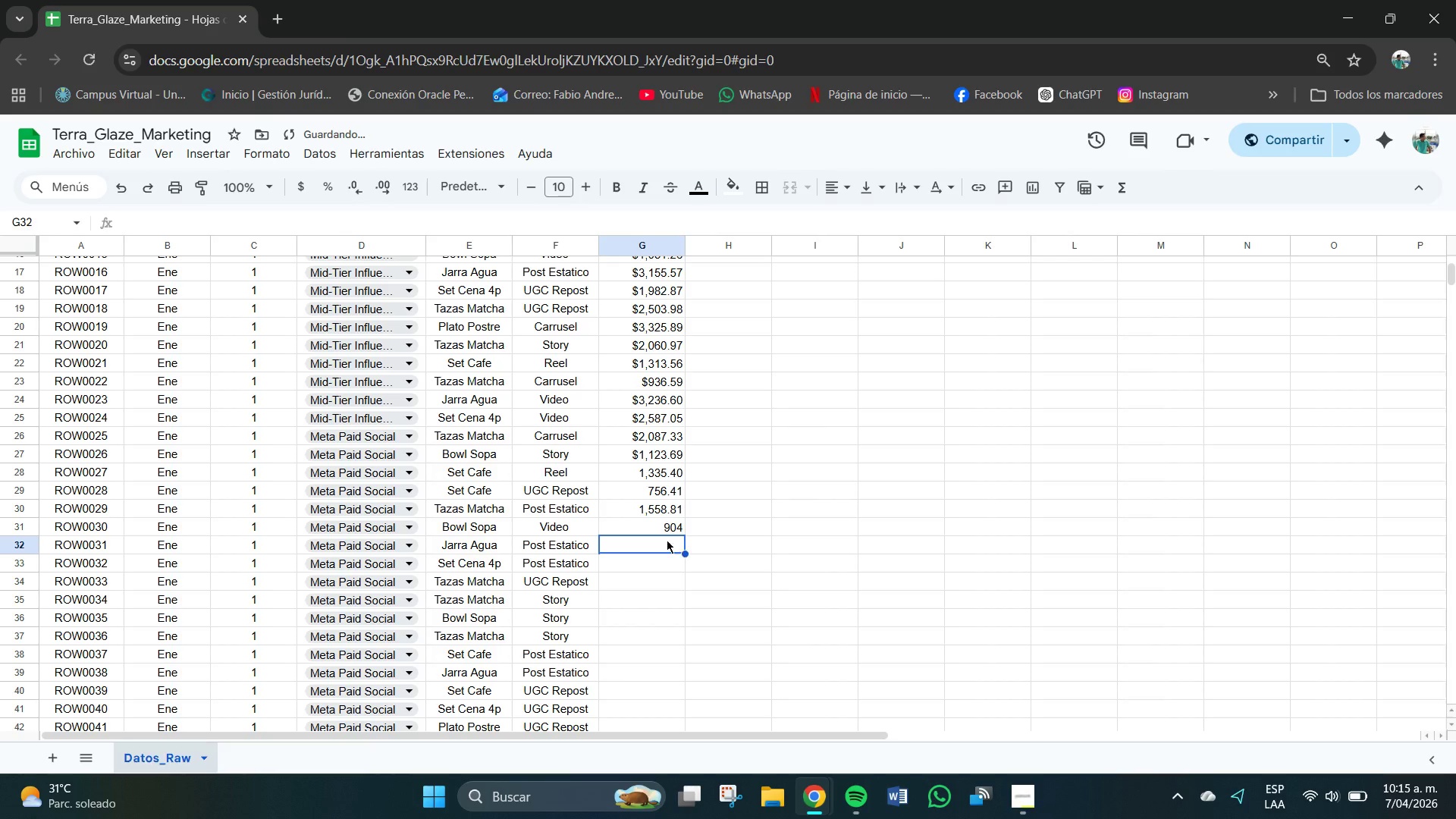 
left_click([659, 516])
 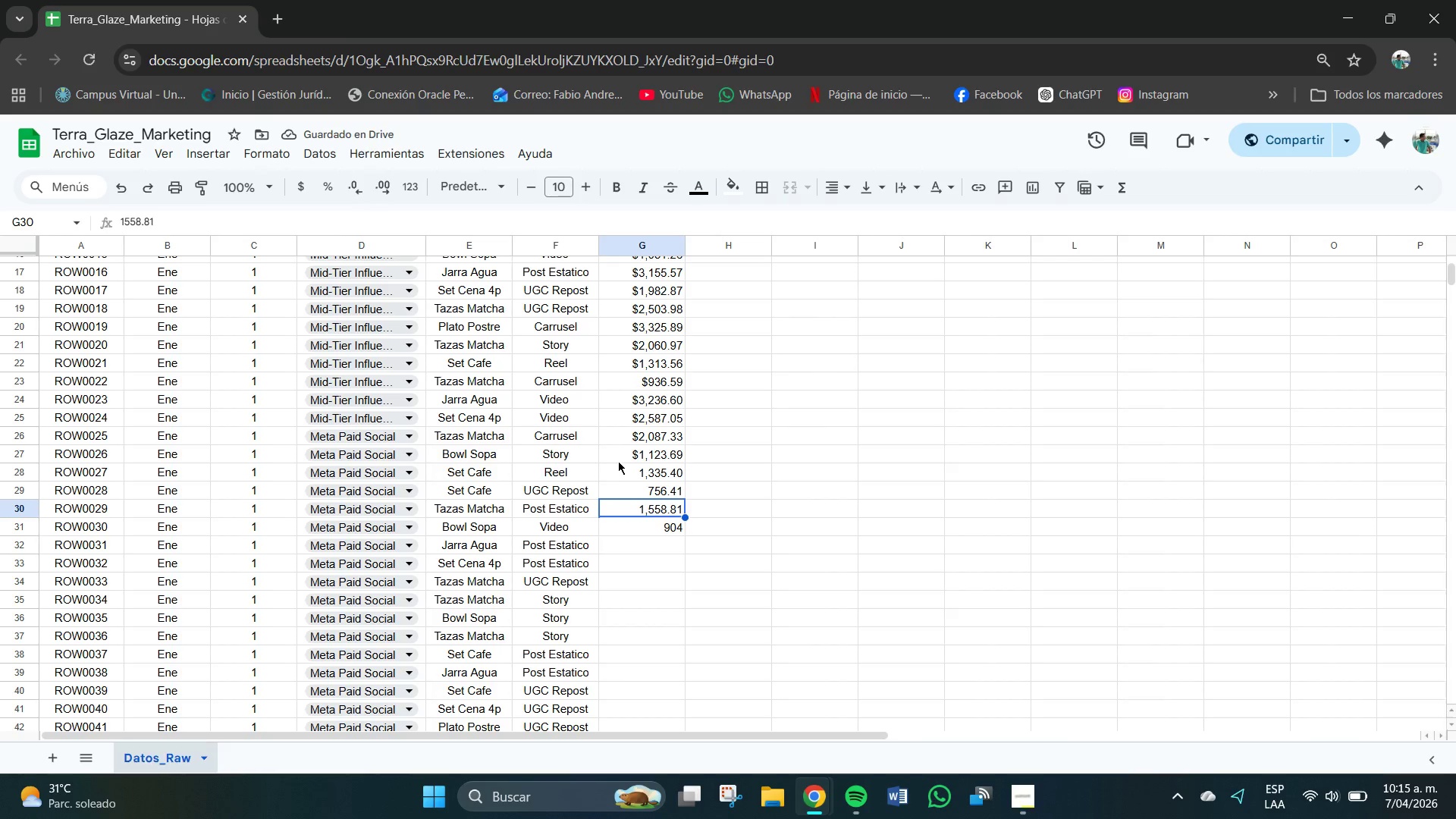 
left_click_drag(start_coordinate=[621, 467], to_coordinate=[667, 654])
 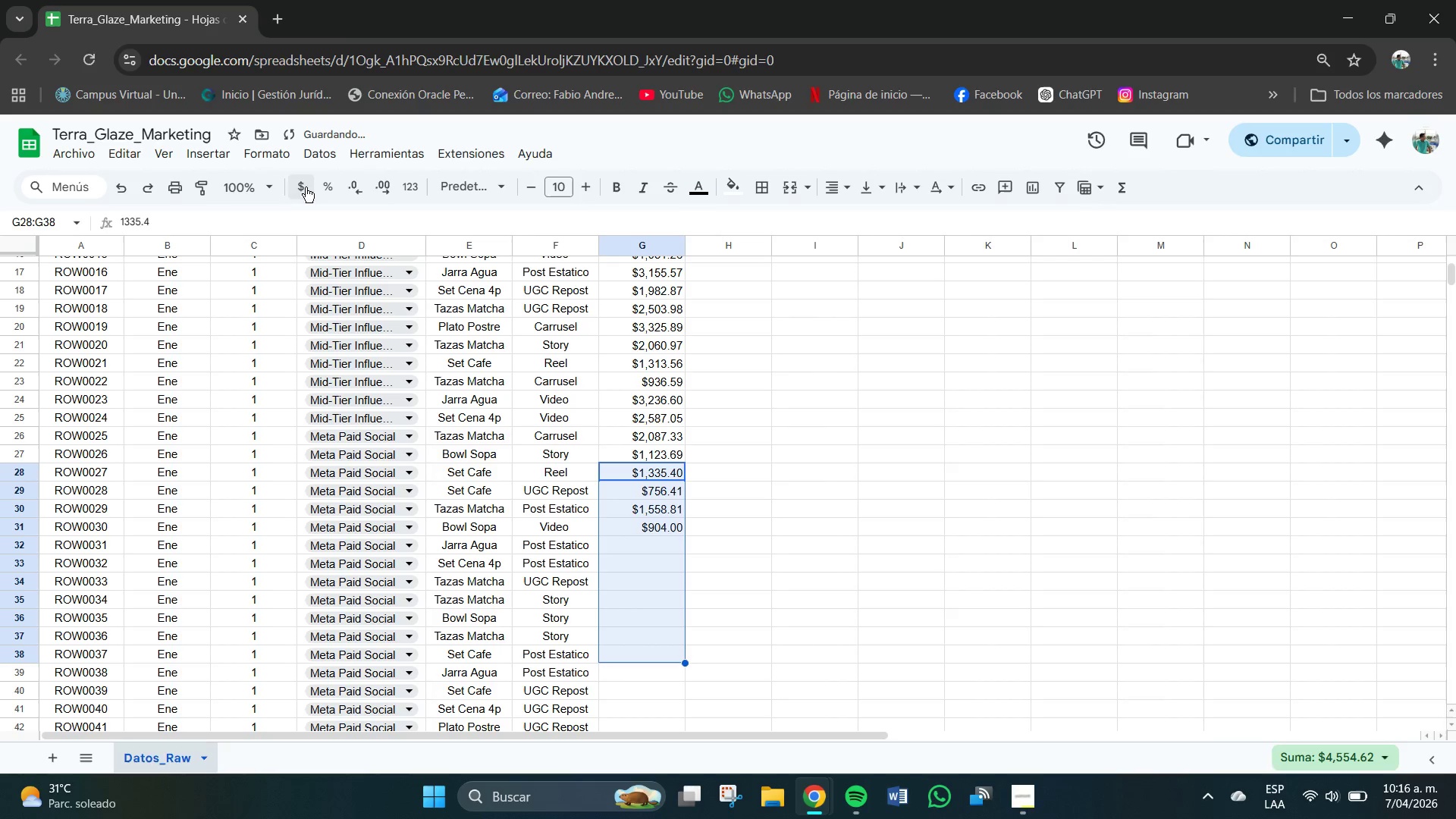 
left_click([673, 558])
 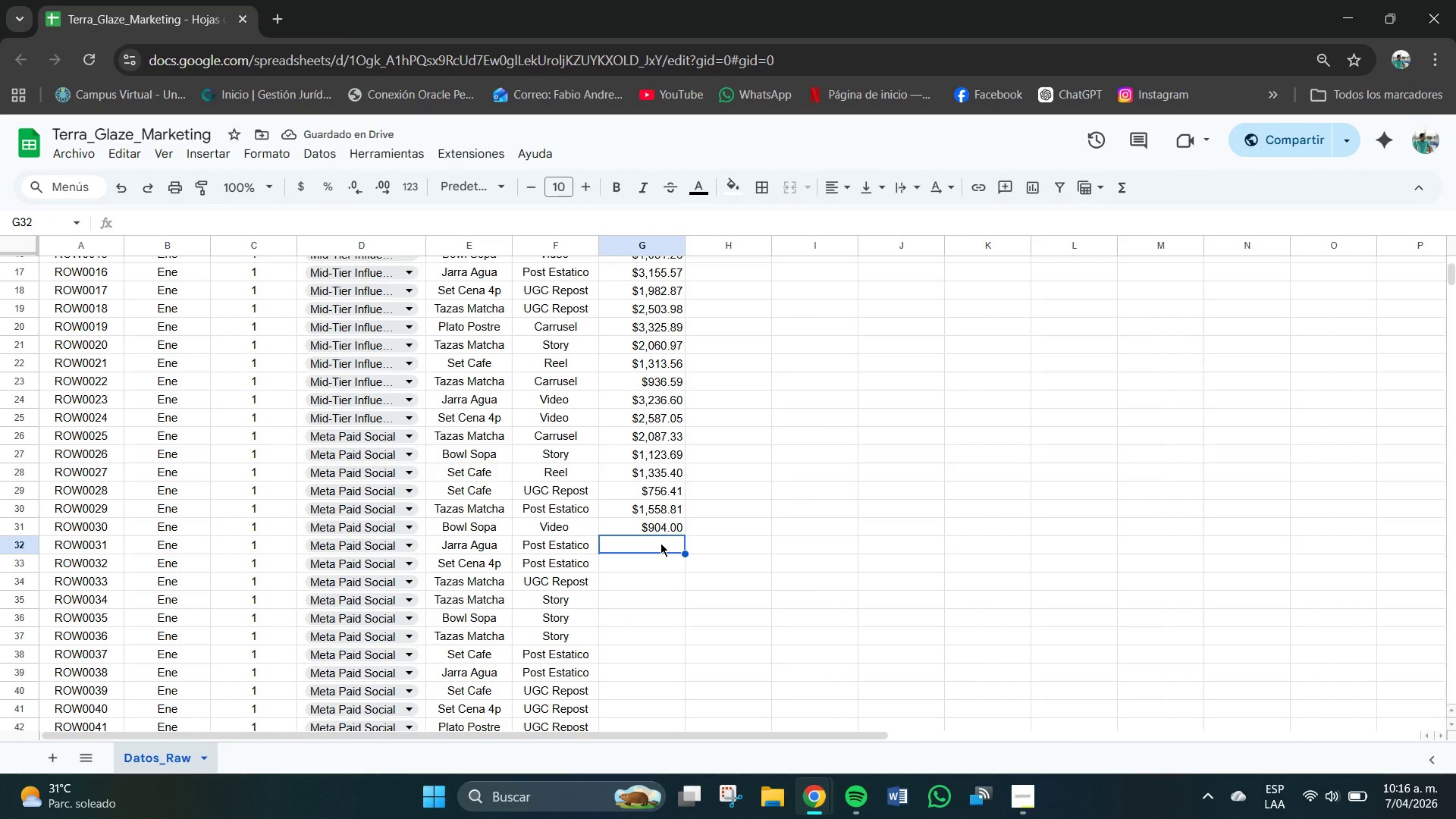 
key(Numpad2)
 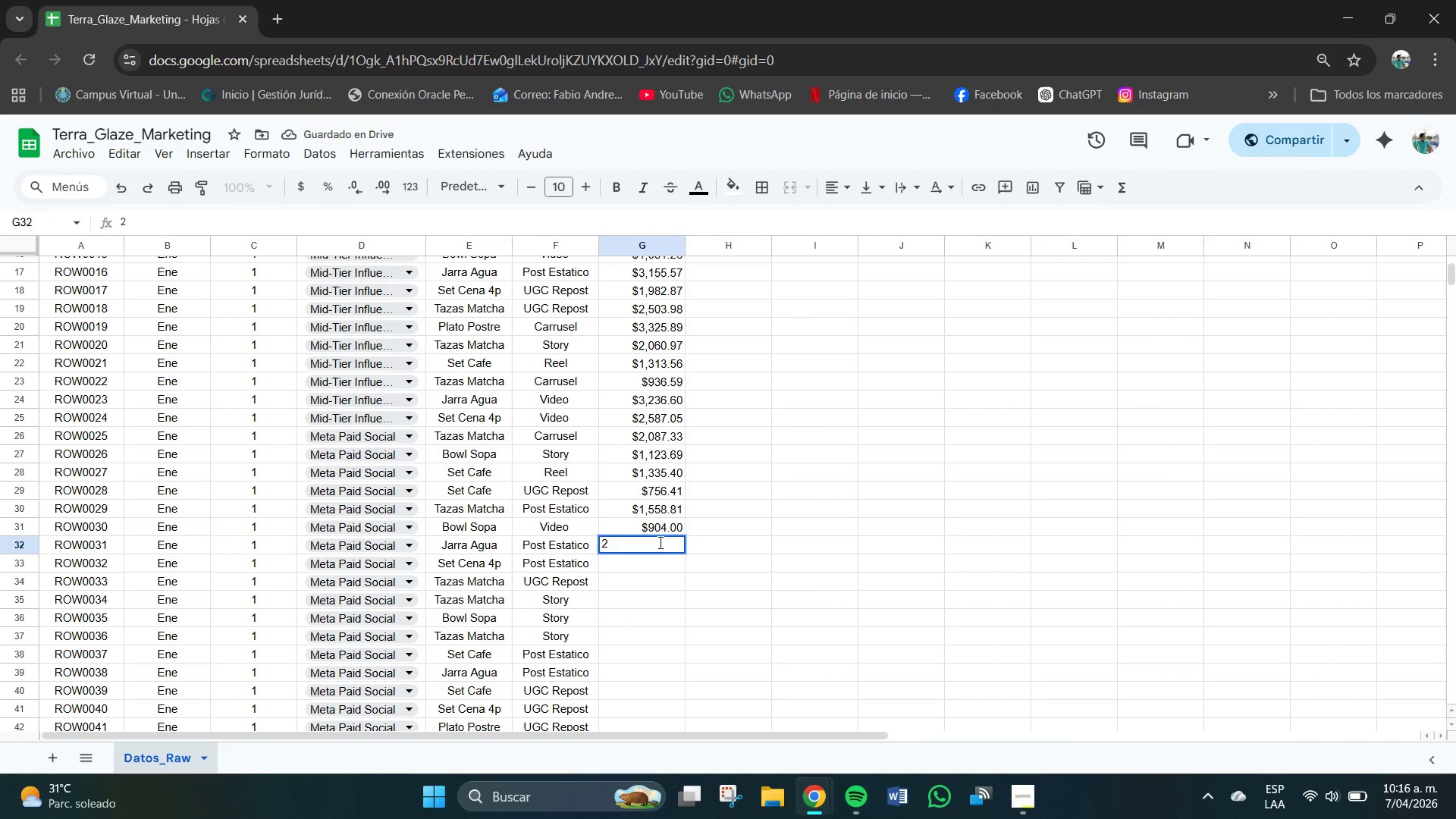 
key(Comma)
 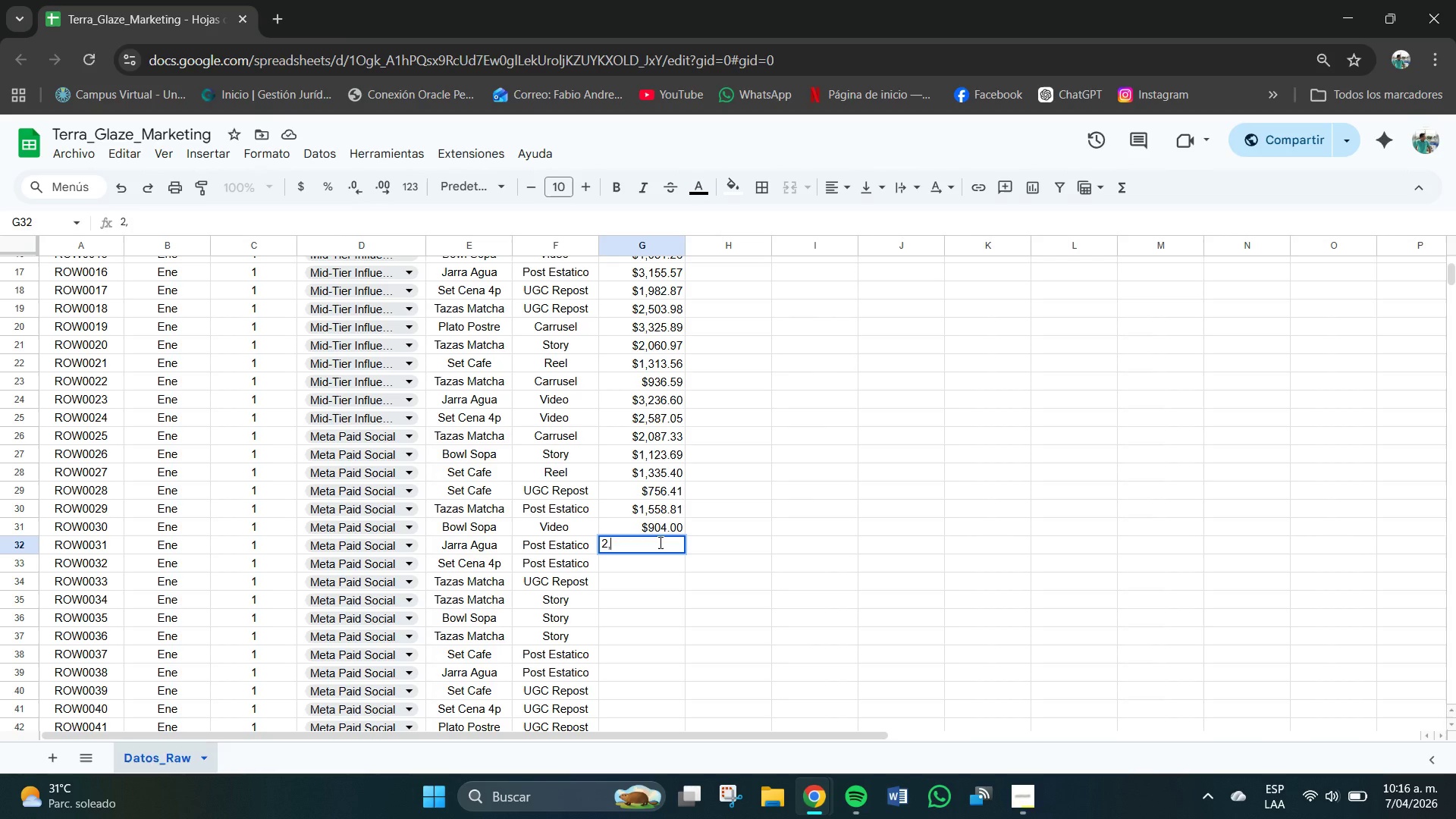 
key(Numpad2)
 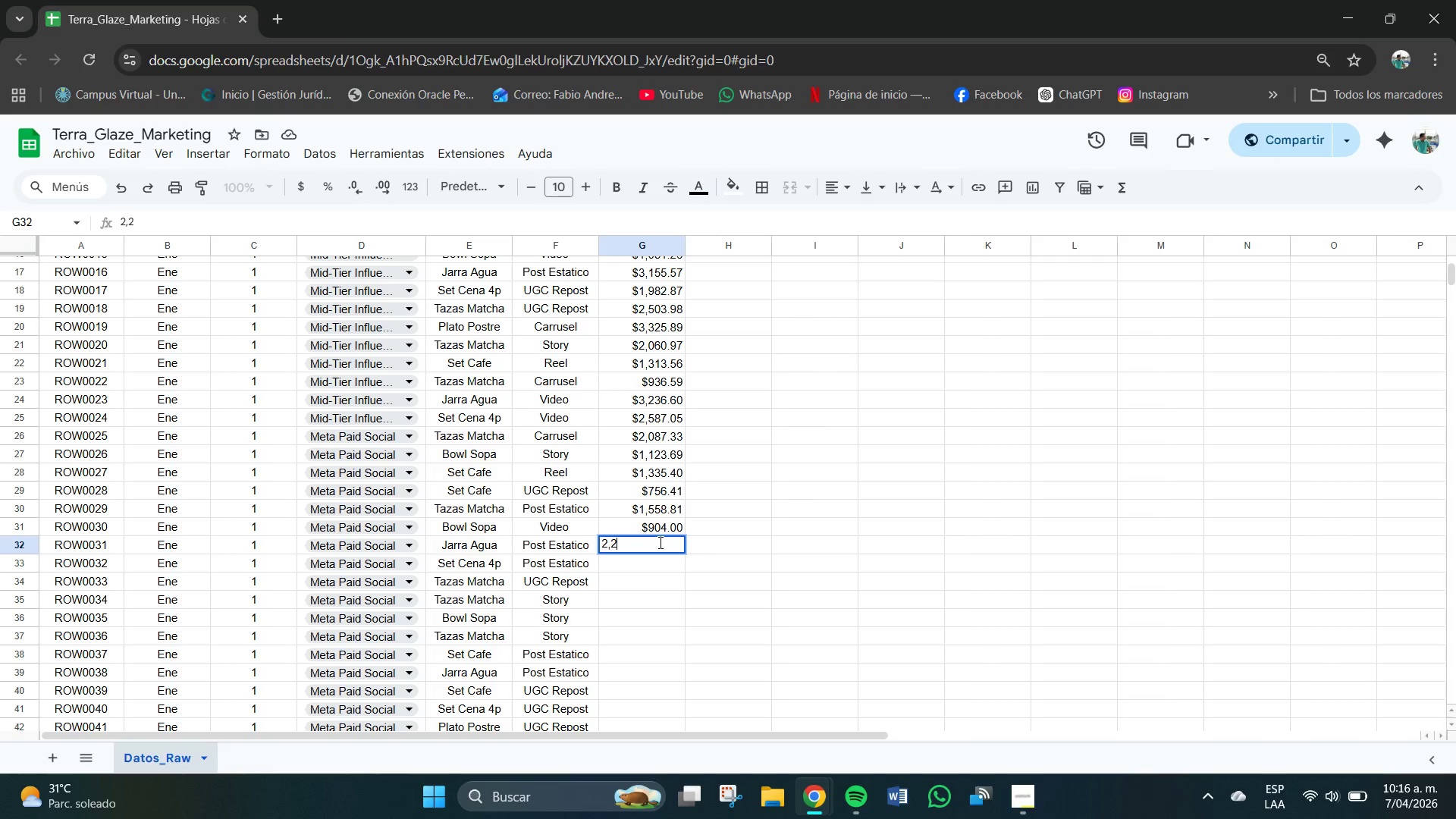 
key(Numpad0)
 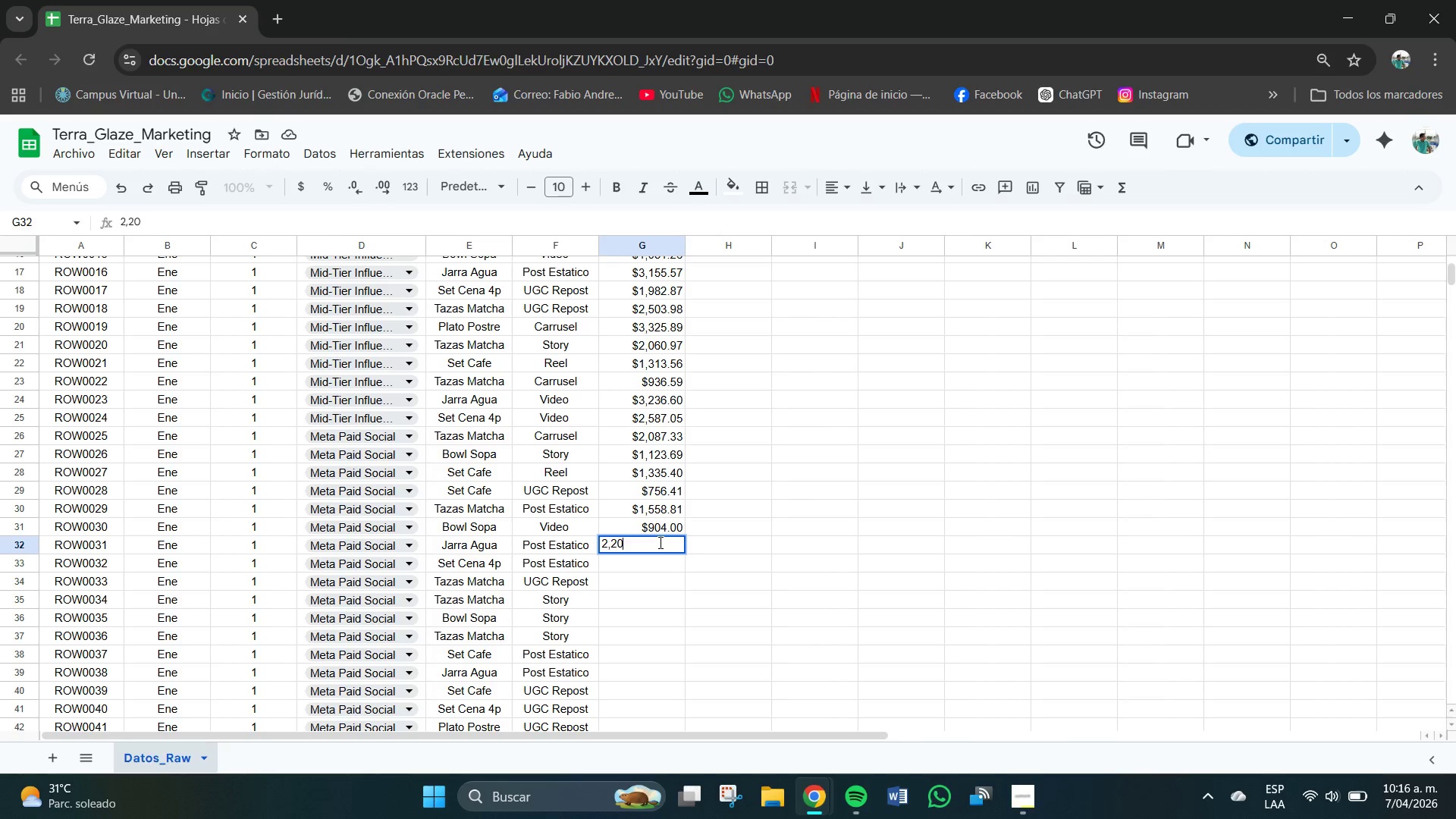 
key(Numpad9)
 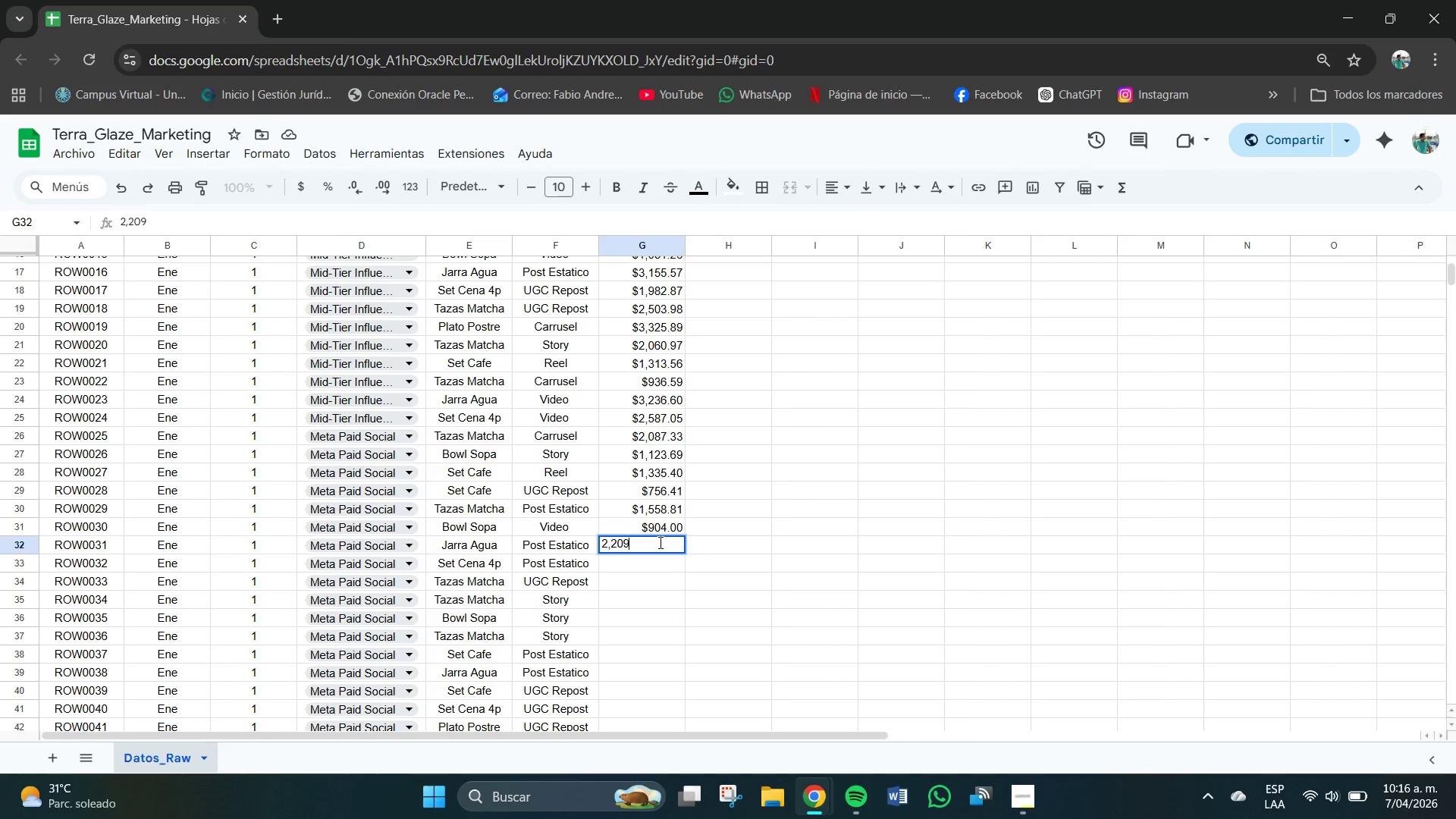 
key(NumpadDecimal)
 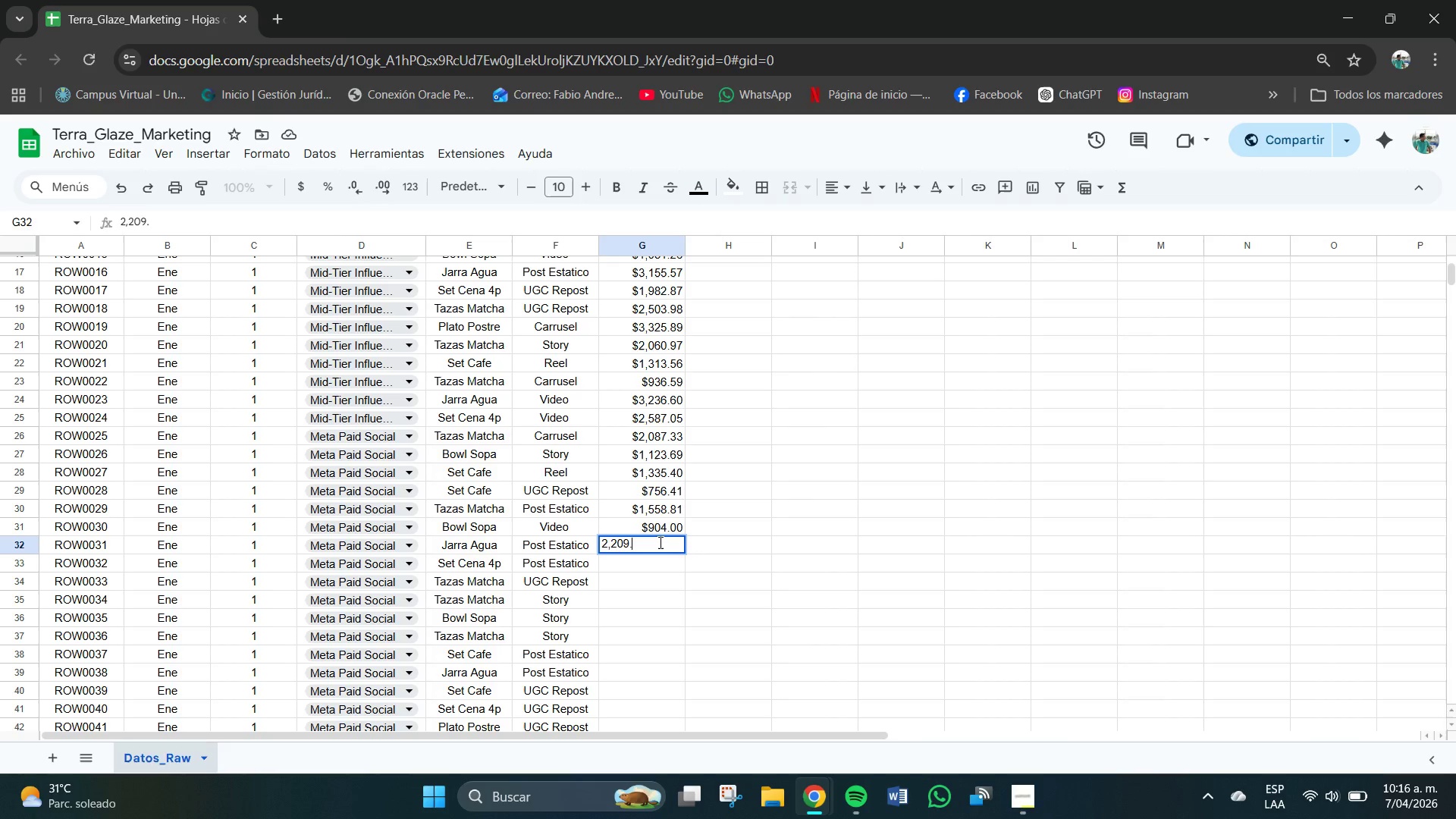 
key(Numpad8)
 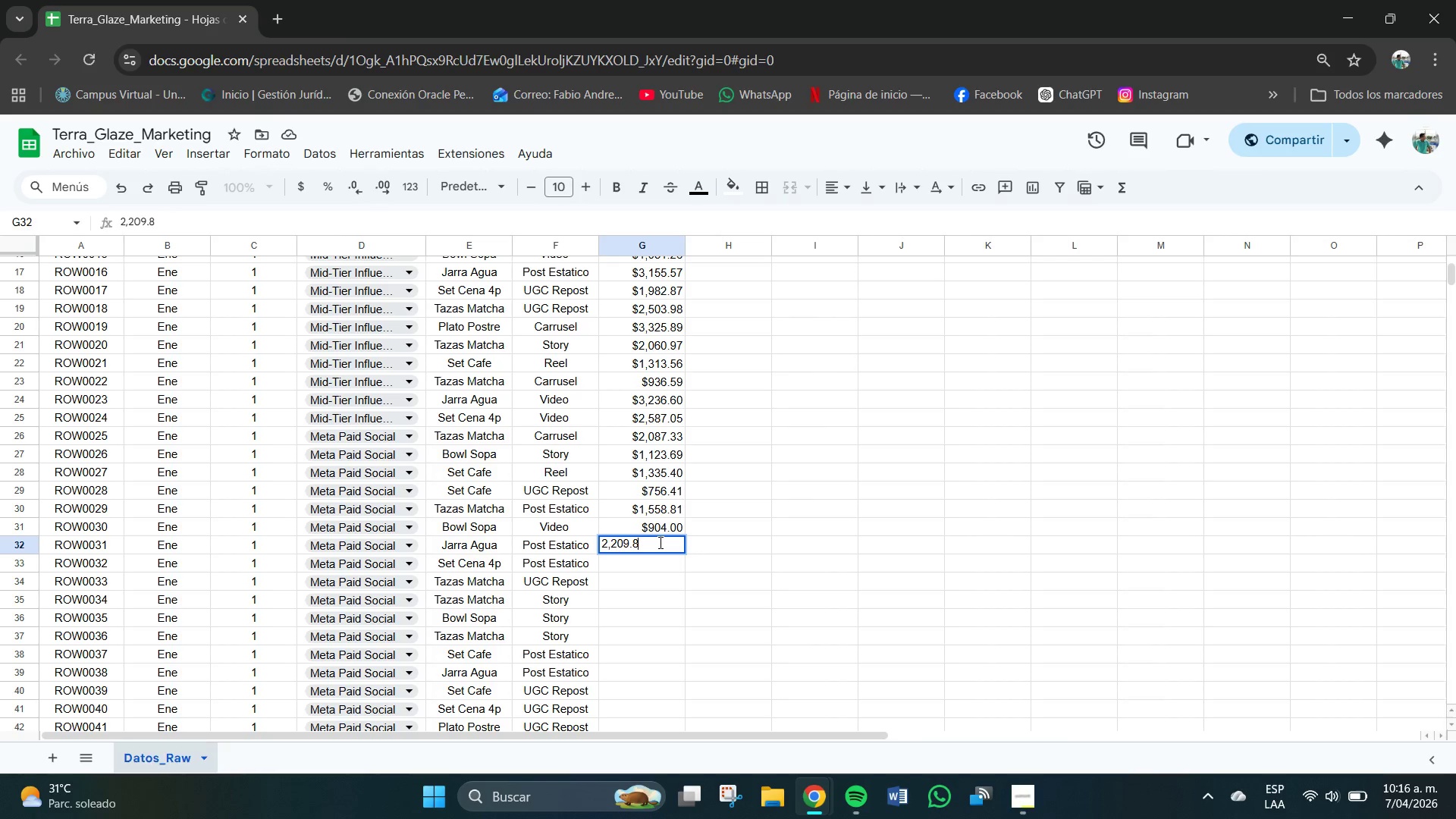 
key(Numpad6)
 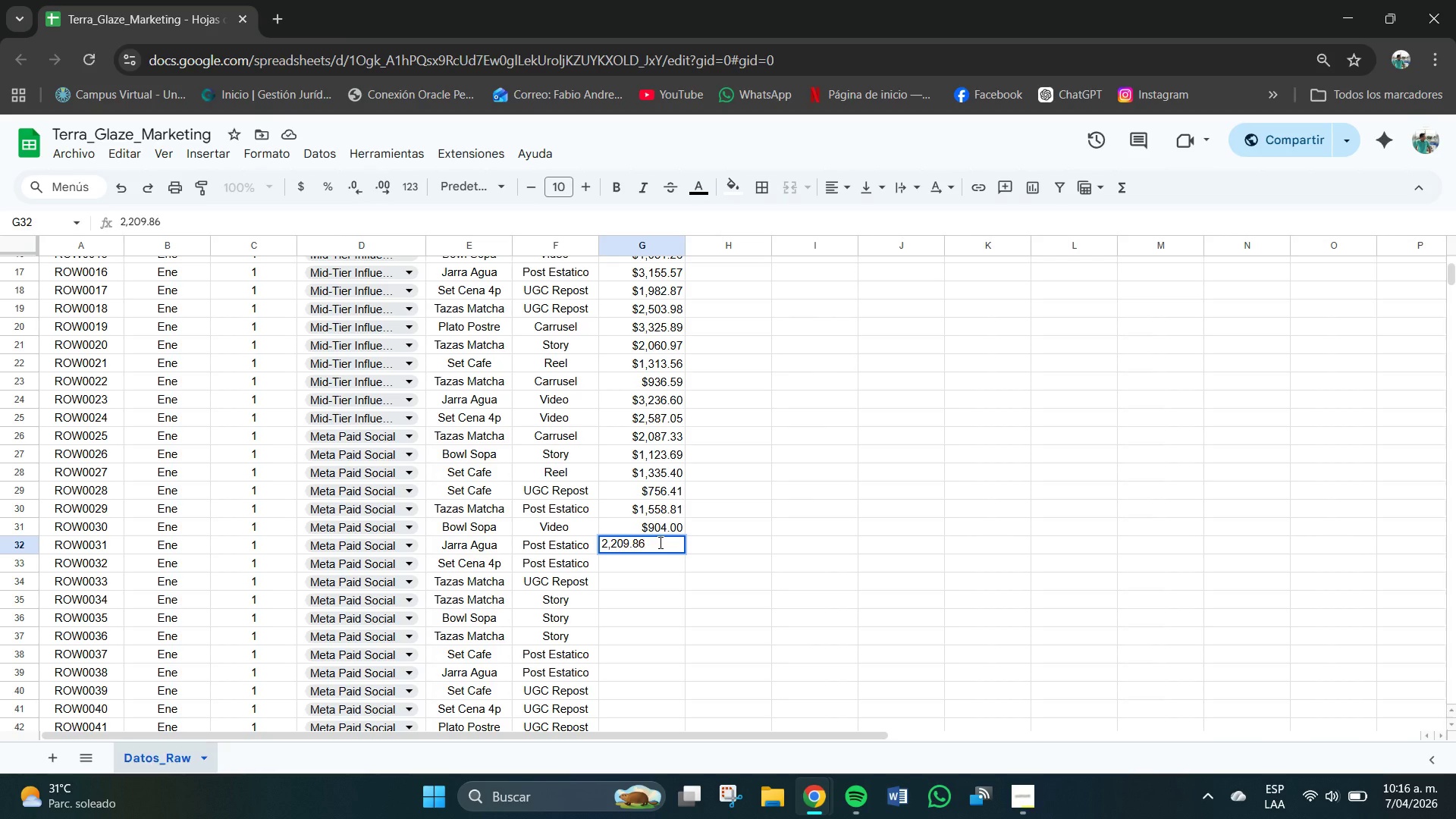 
key(NumpadEnter)
 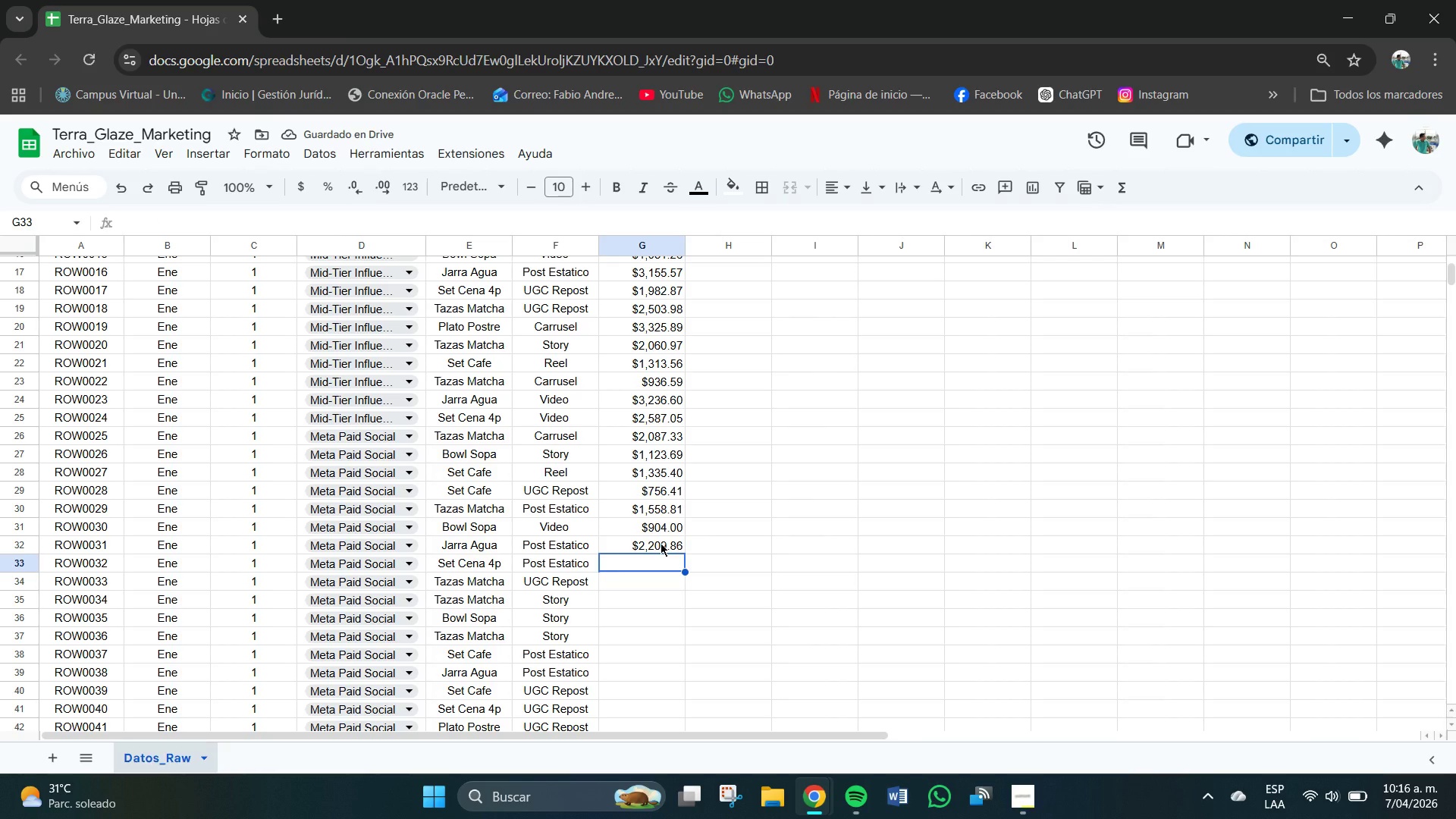 
key(Numpad1)
 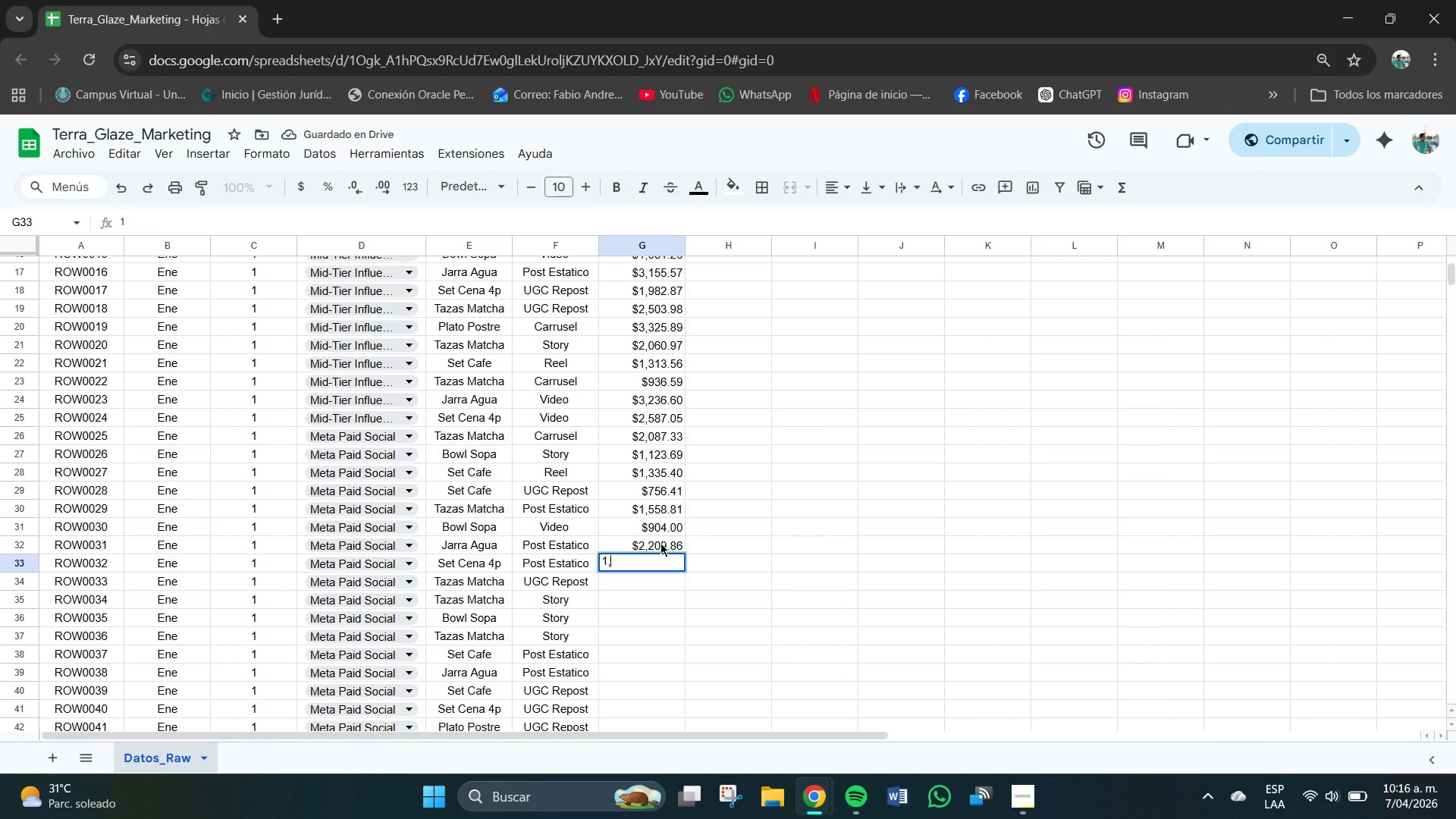 
key(Comma)
 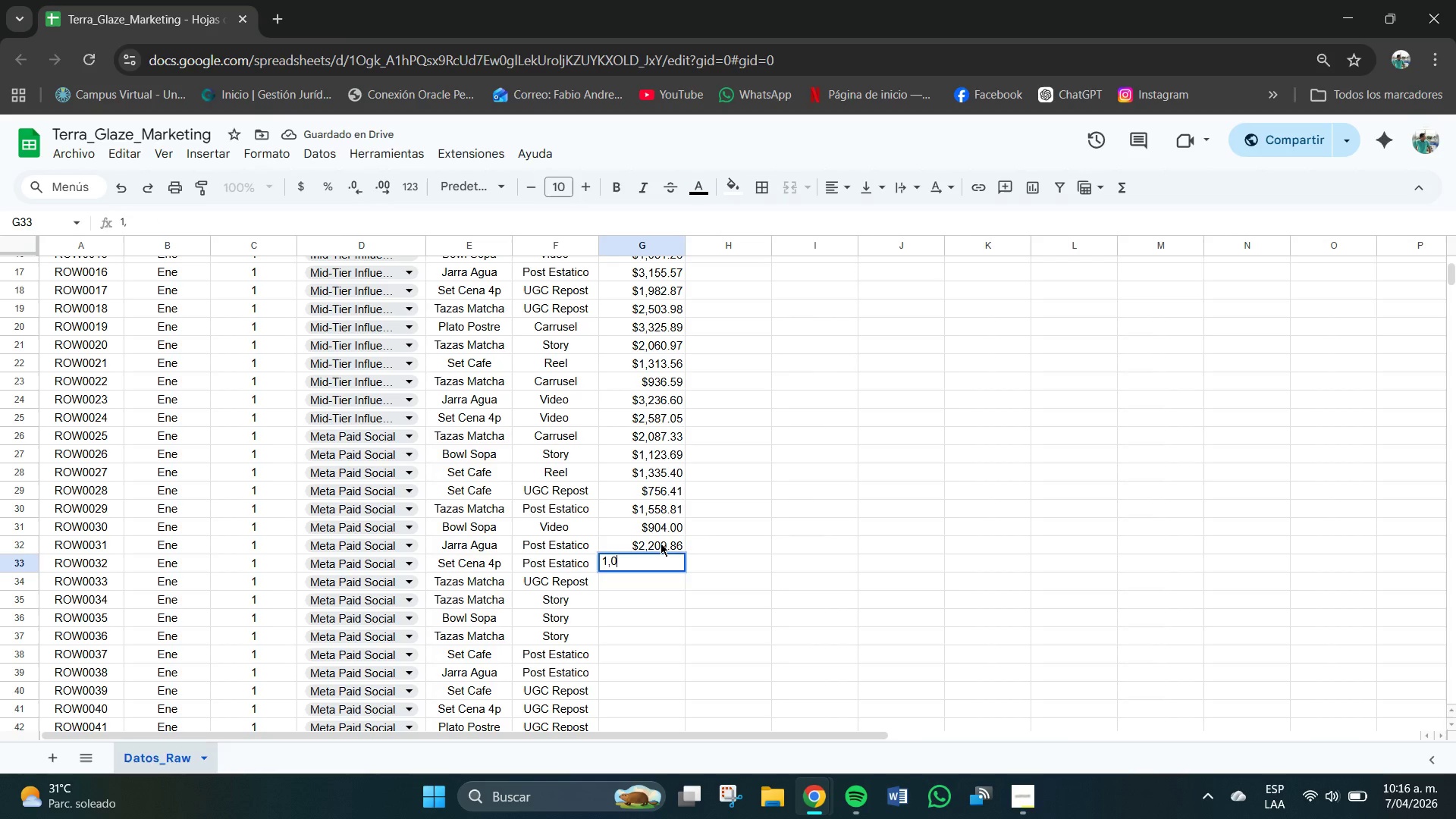 
key(Numpad0)
 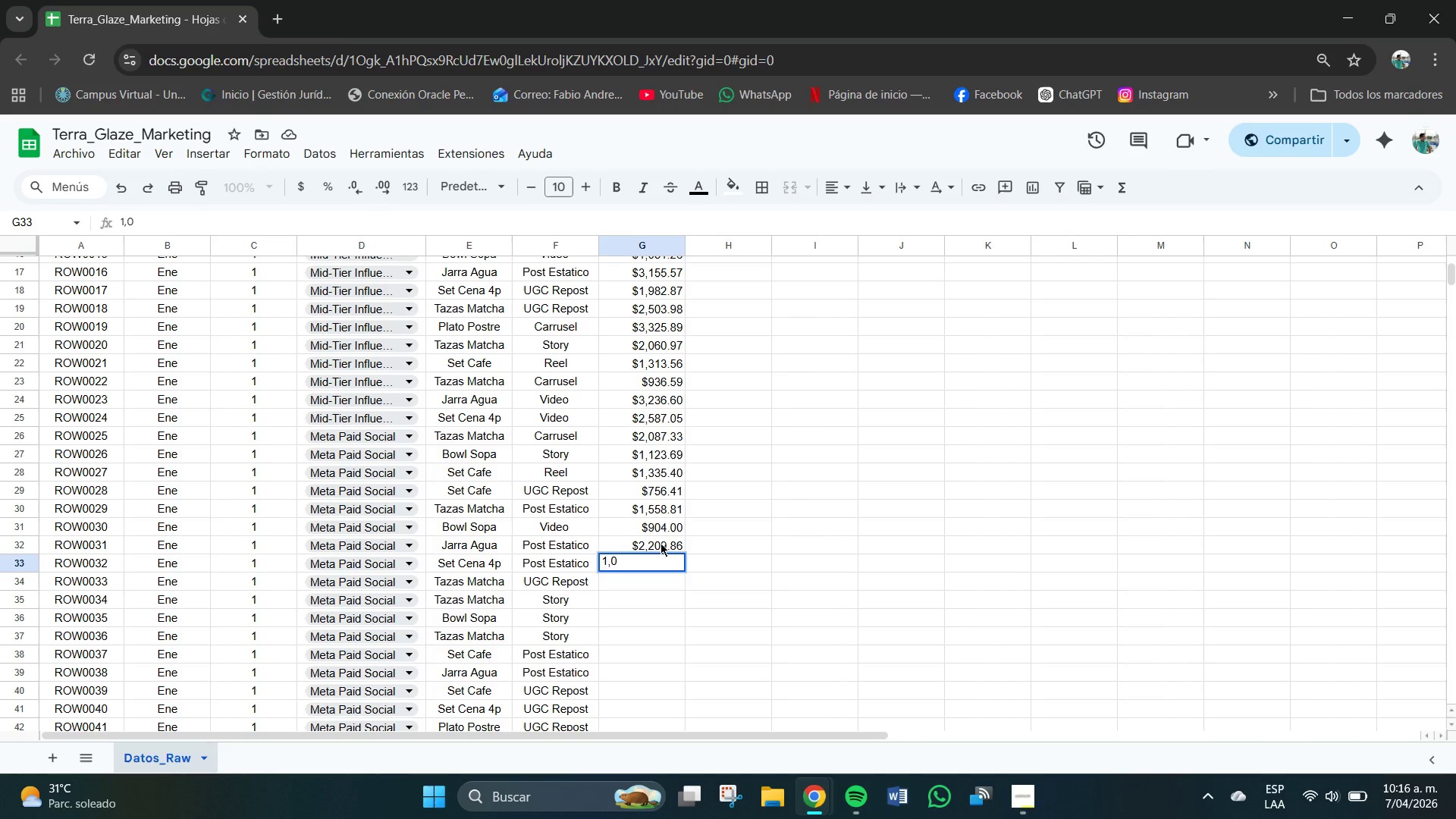 
key(Numpad6)
 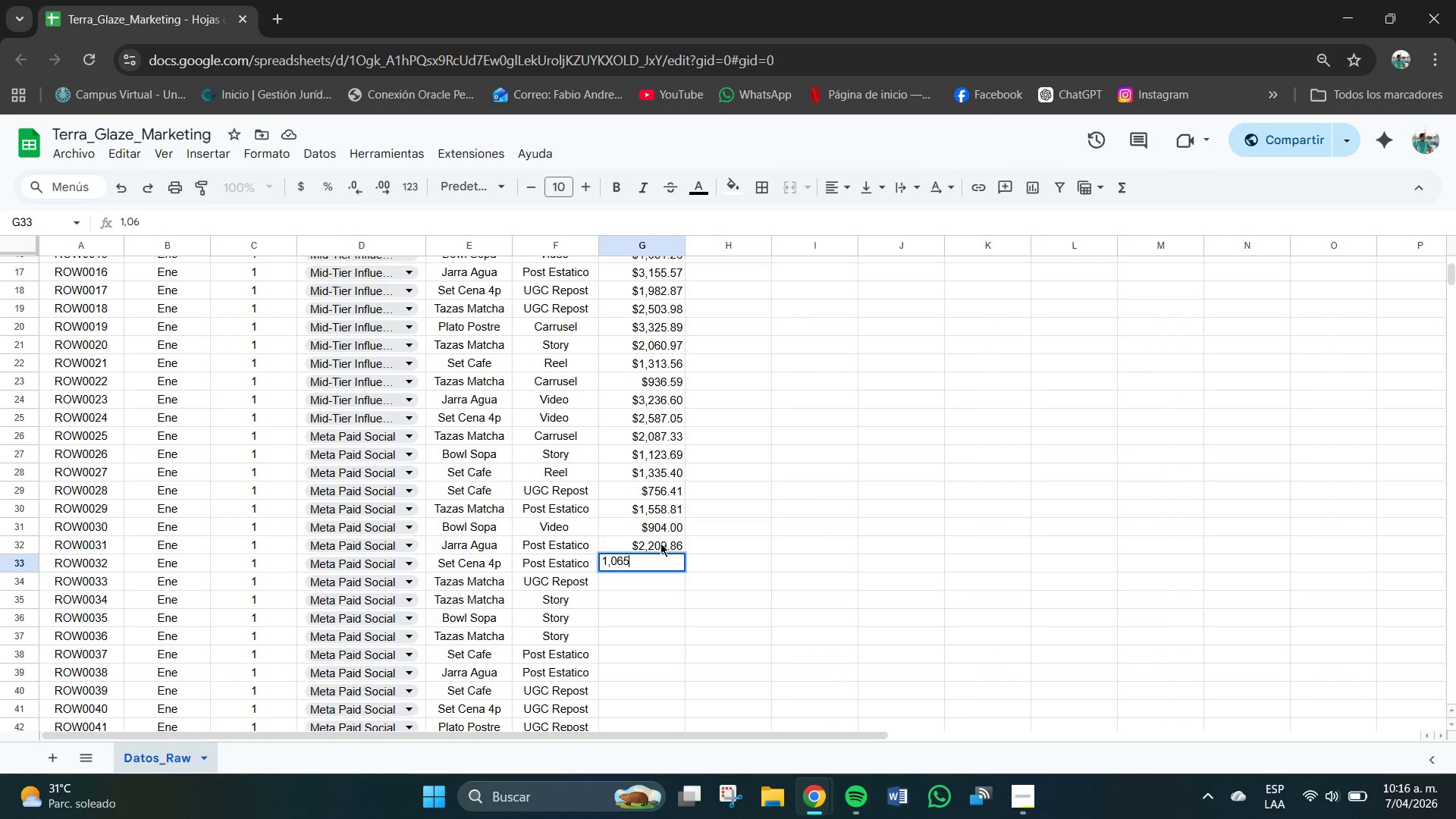 
key(Numpad5)
 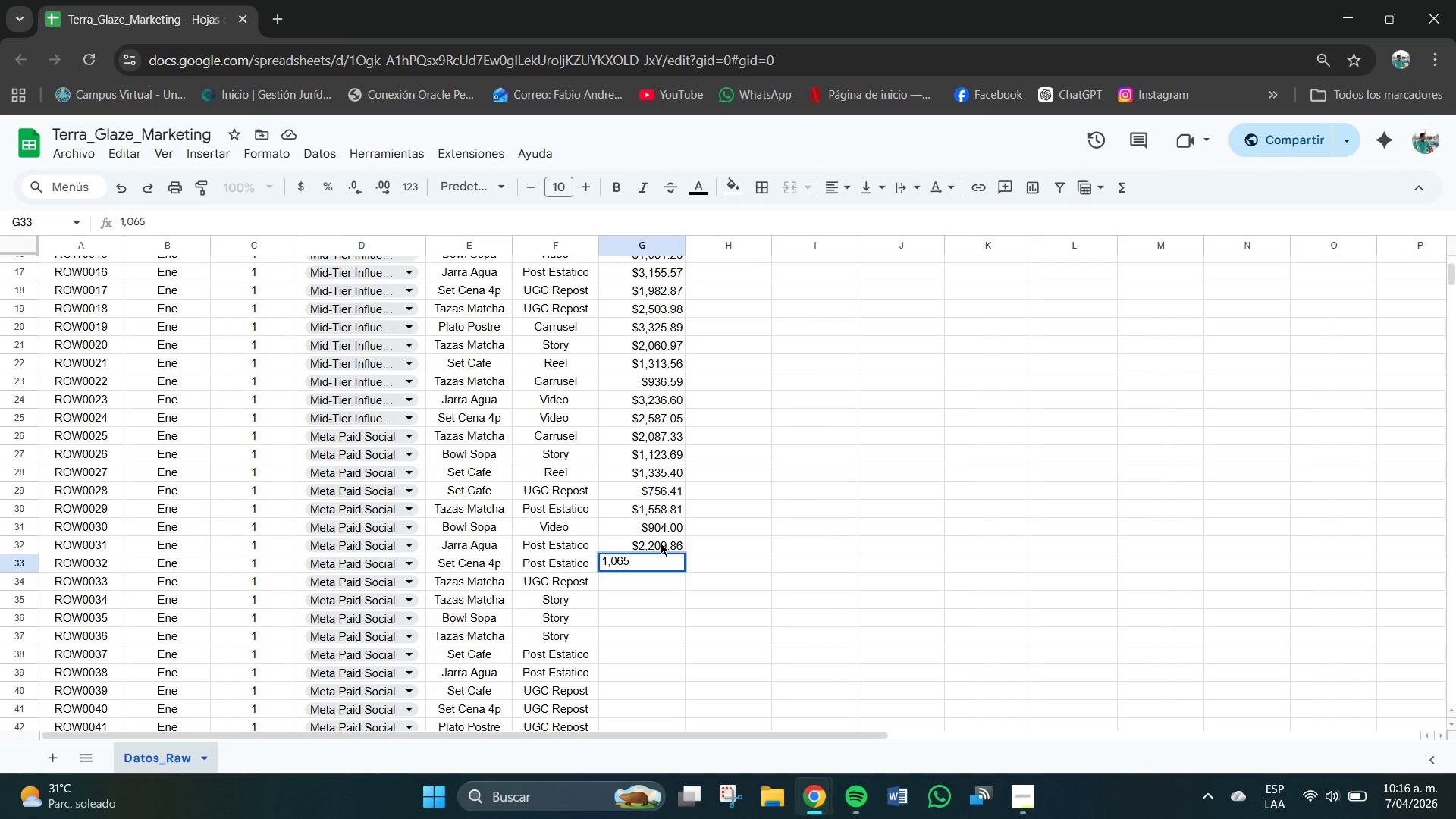 
key(NumpadDecimal)
 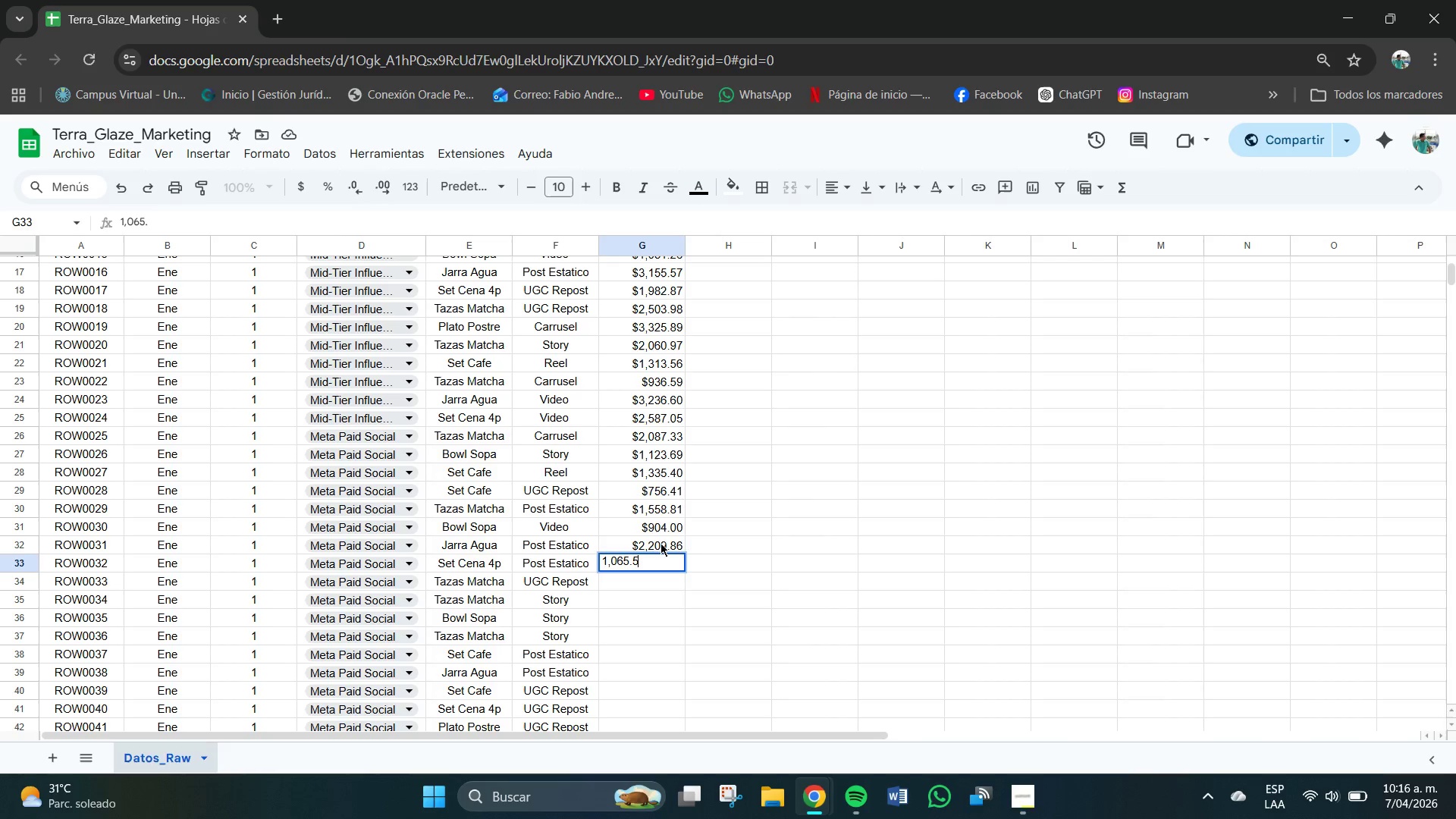 
key(Numpad5)
 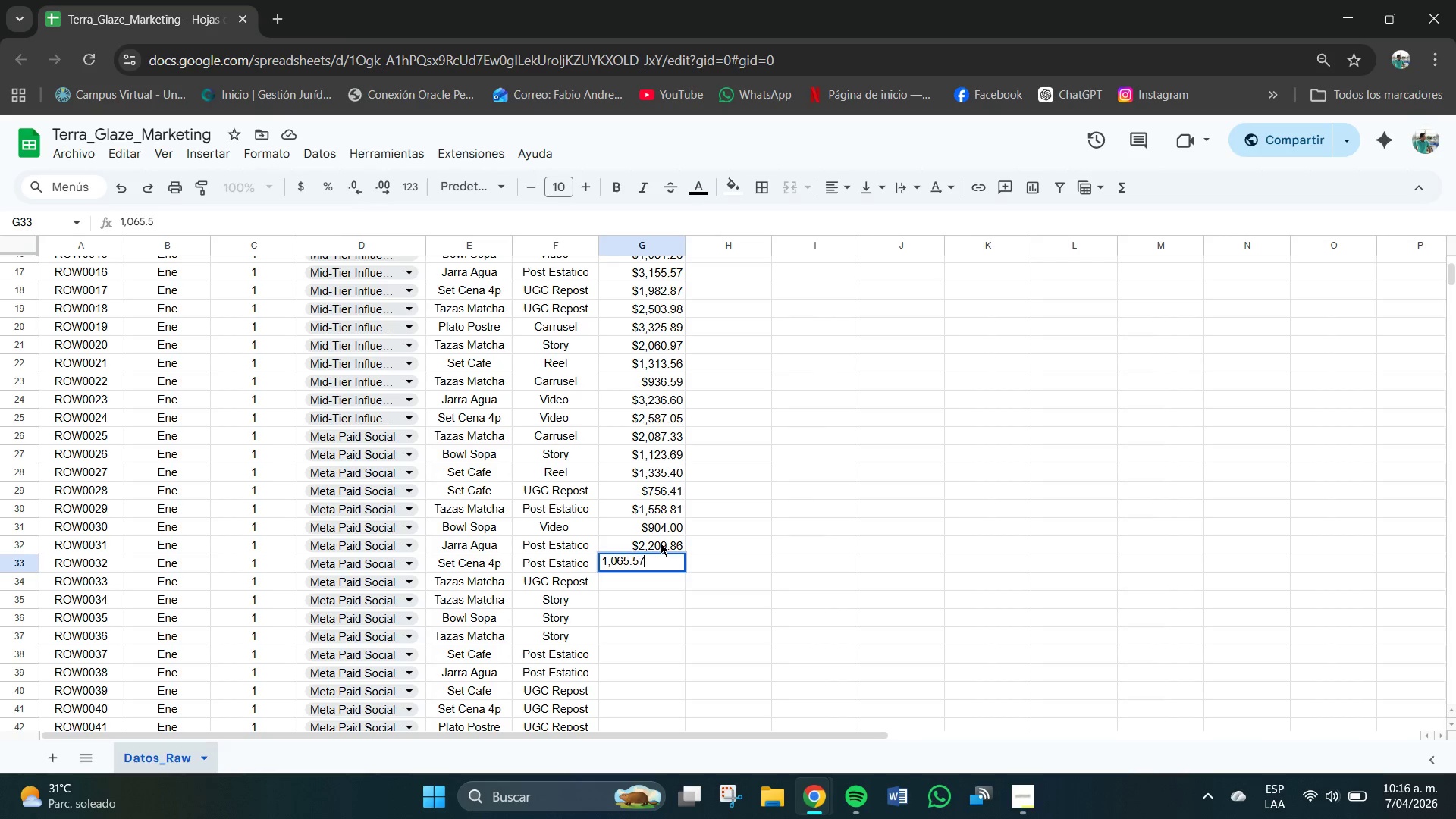 
key(Numpad7)
 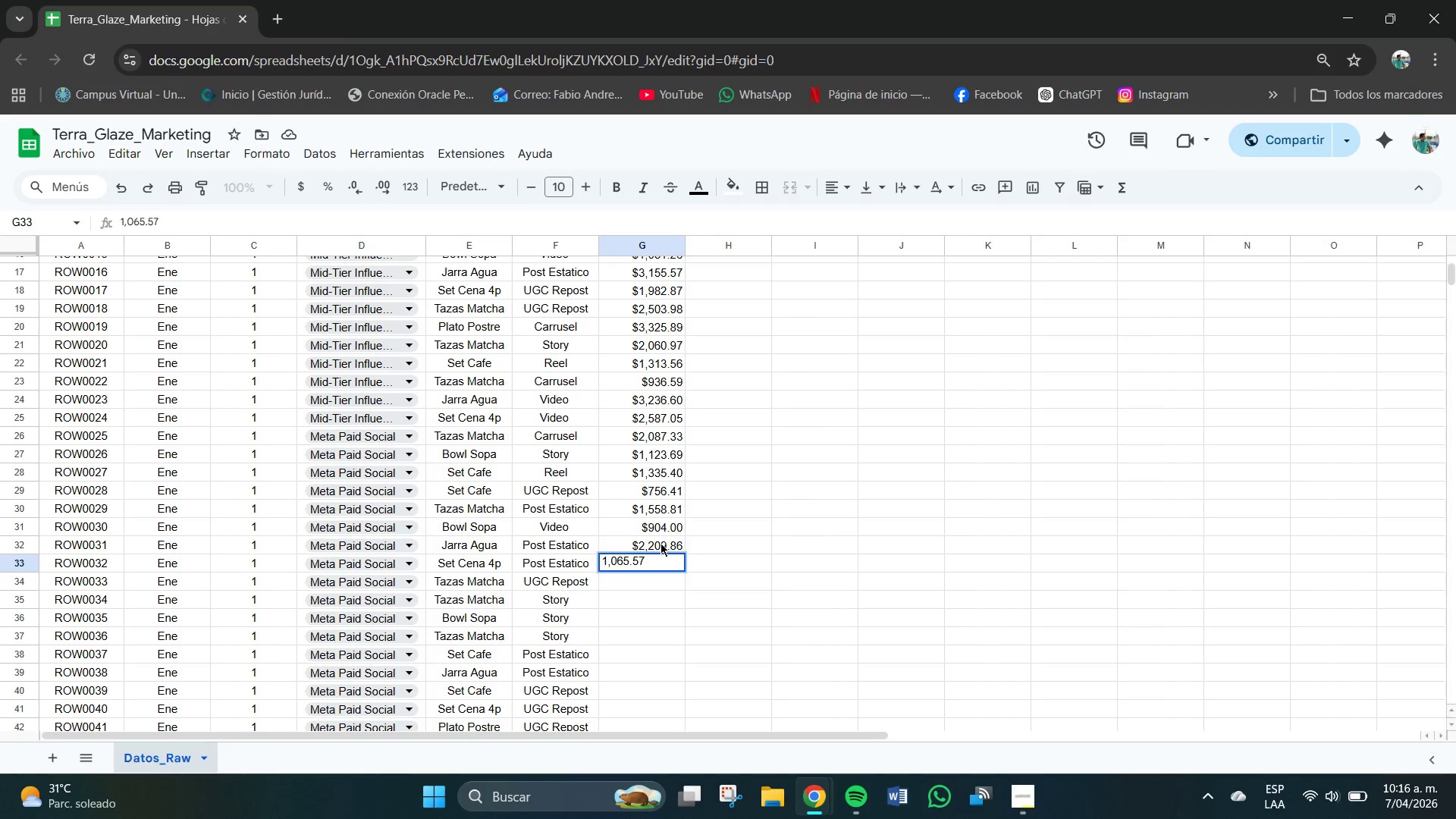 
key(BracketLeft)
 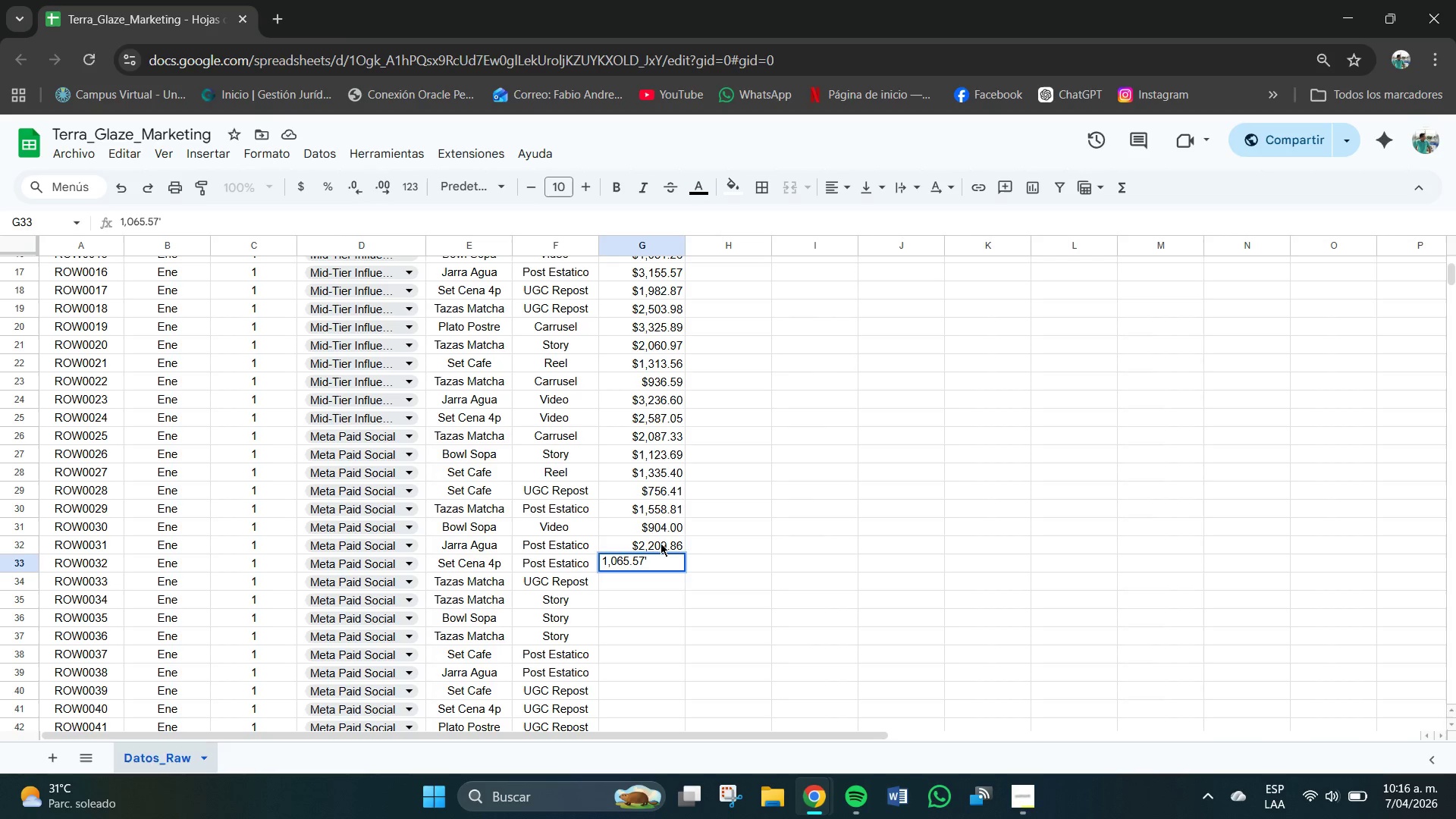 
key(Backspace)
 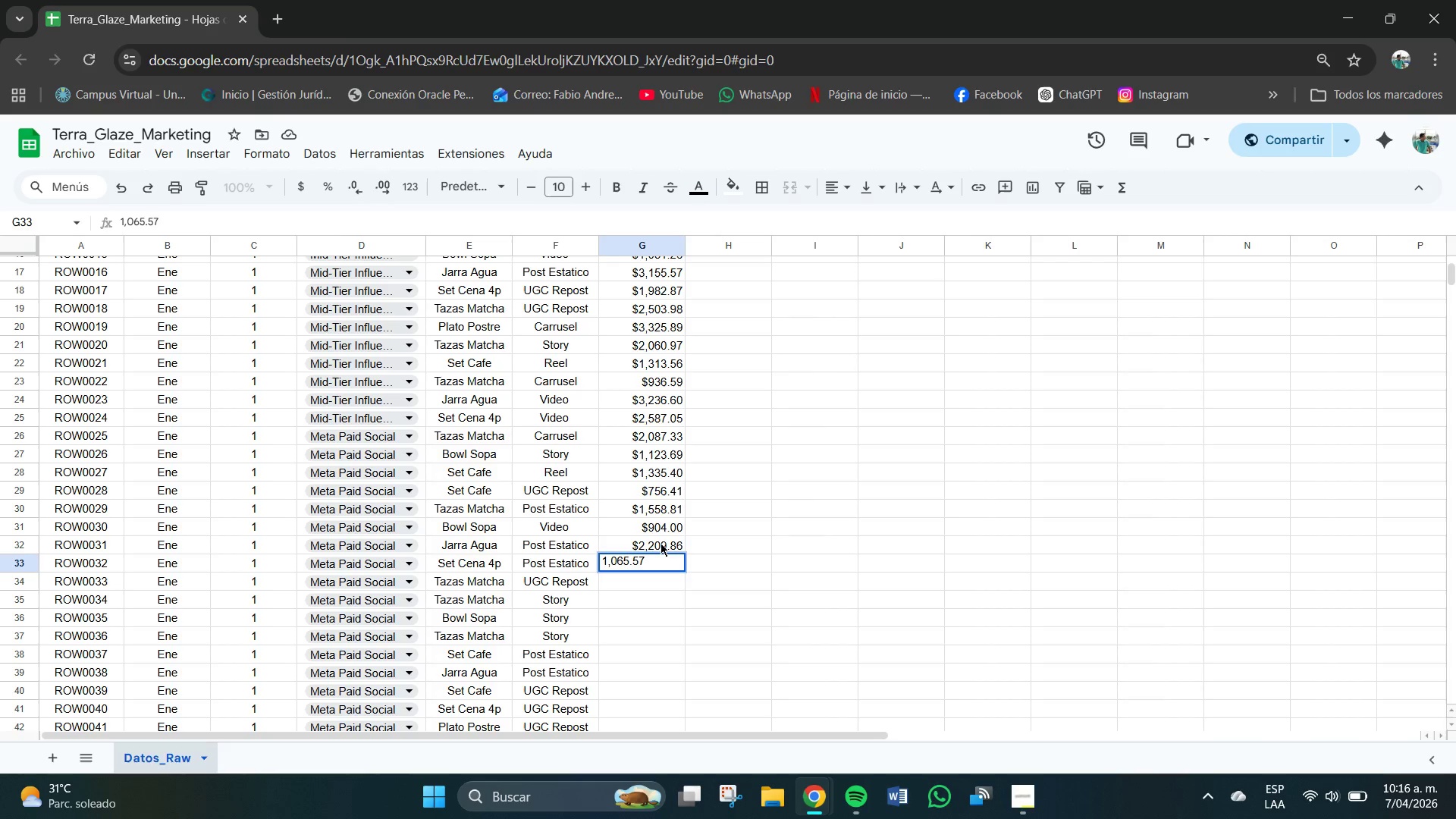 
key(Backspace)
 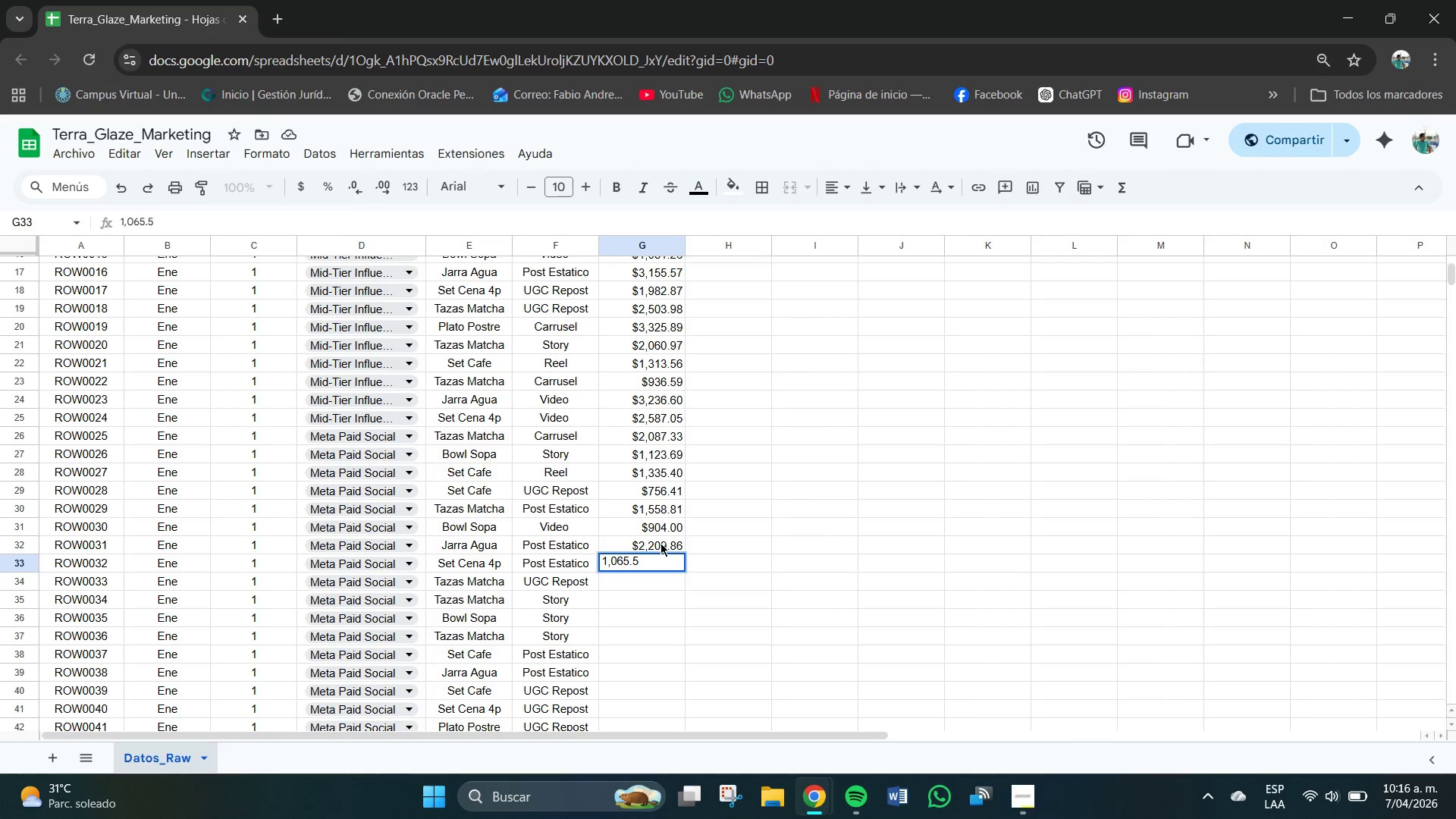 
key(Numpad4)
 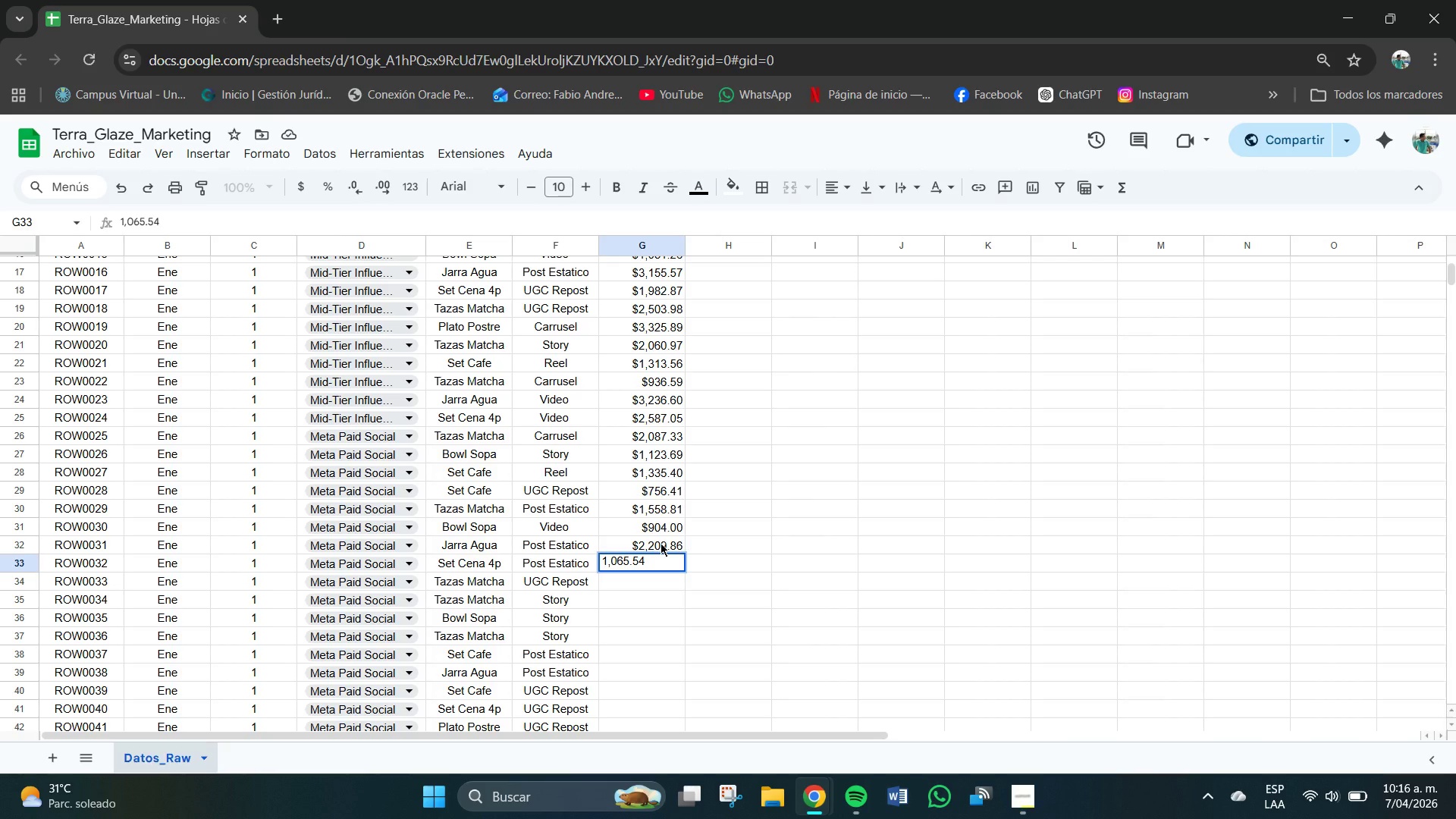 
key(NumpadEnter)
 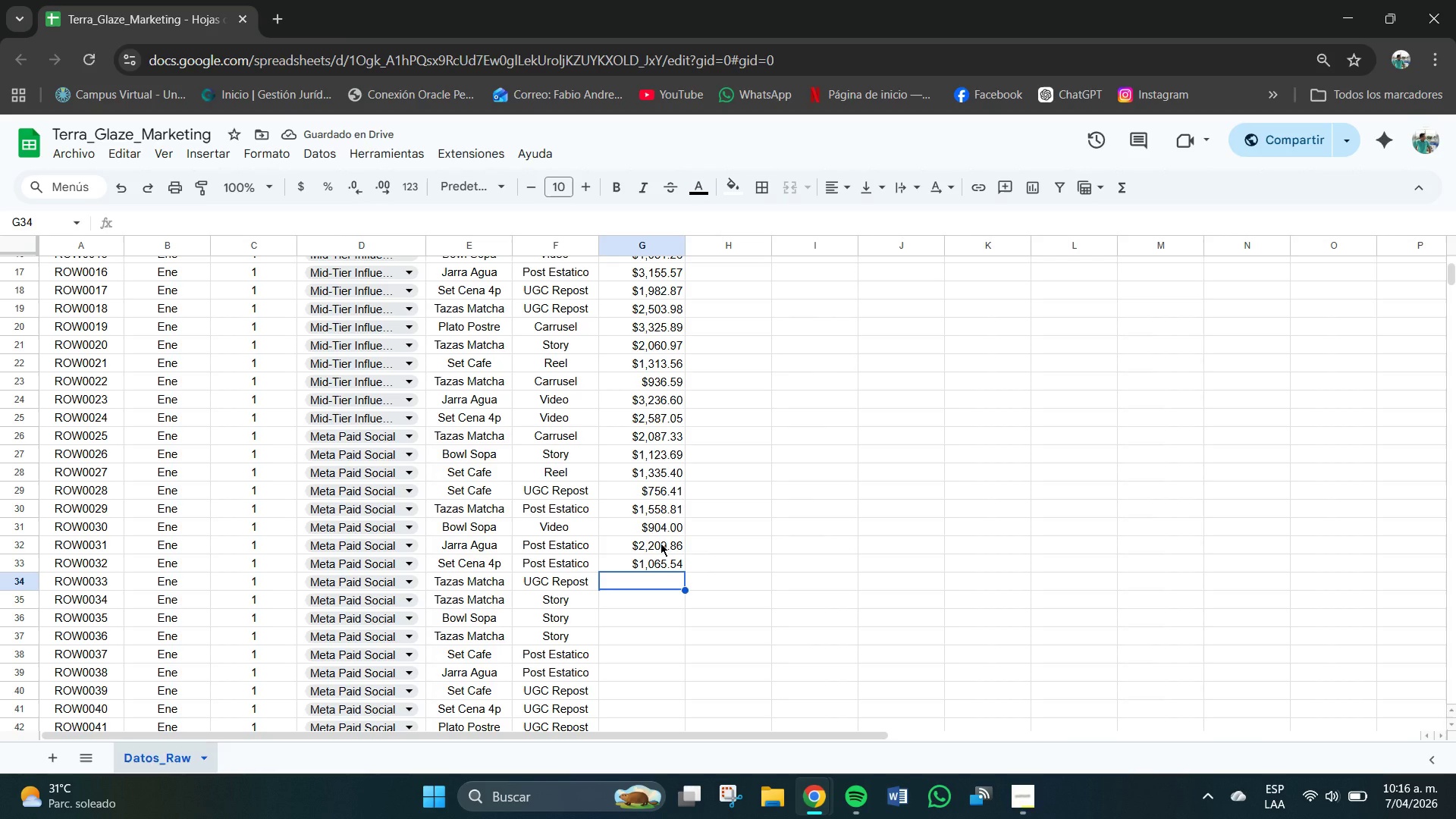 
key(Numpad2)
 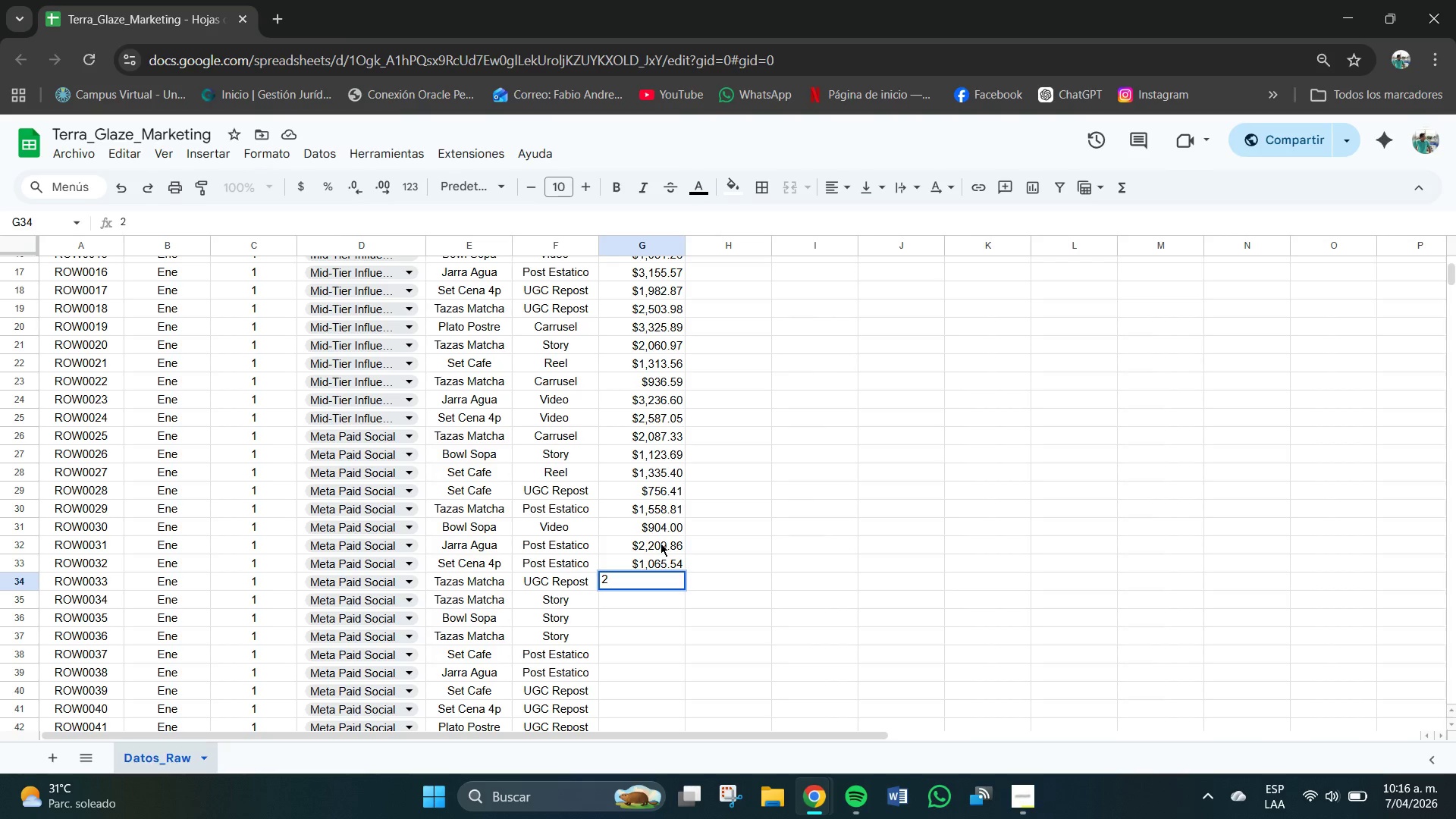 
key(Comma)
 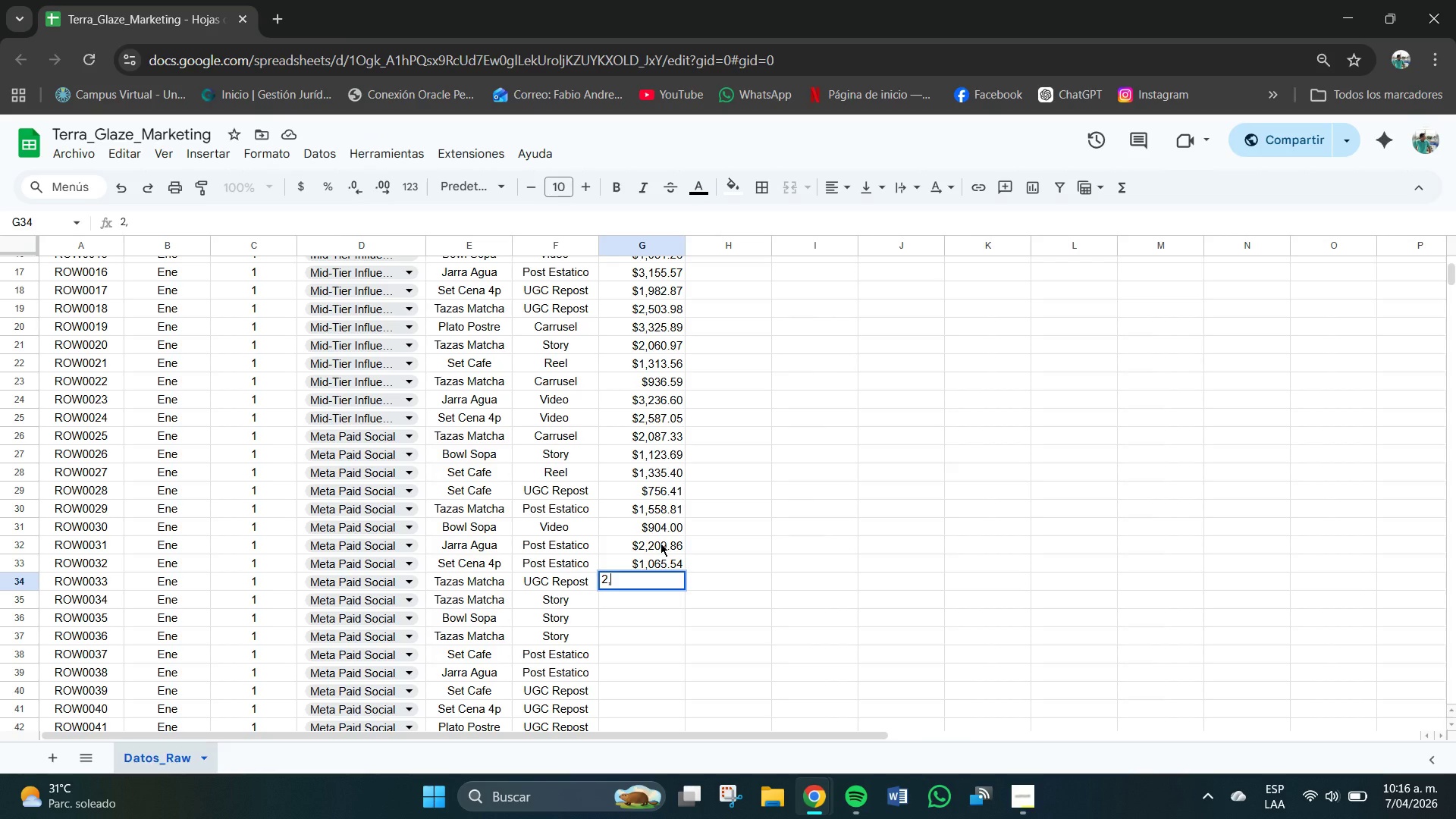 
key(Numpad5)
 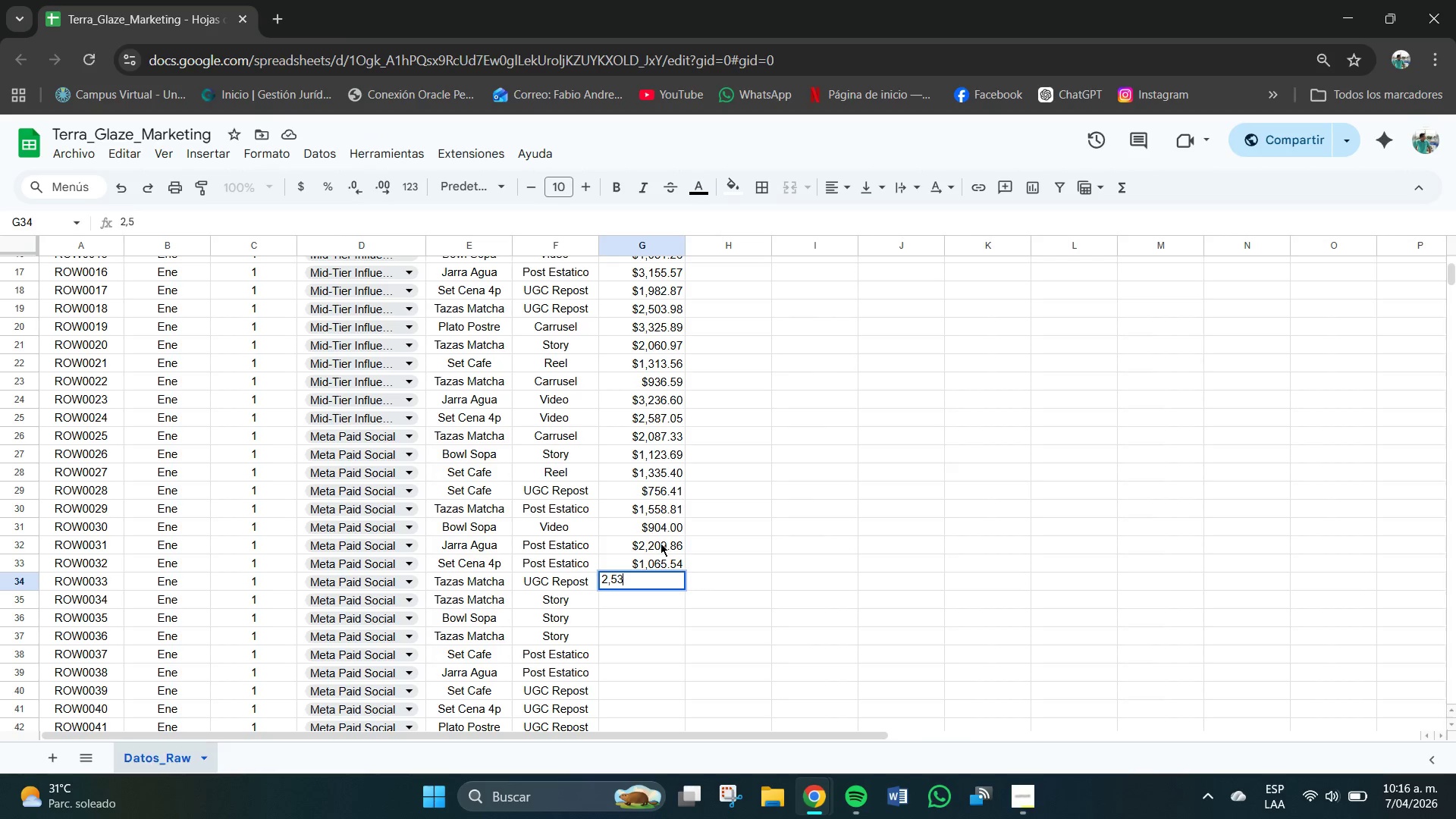 
key(Numpad3)
 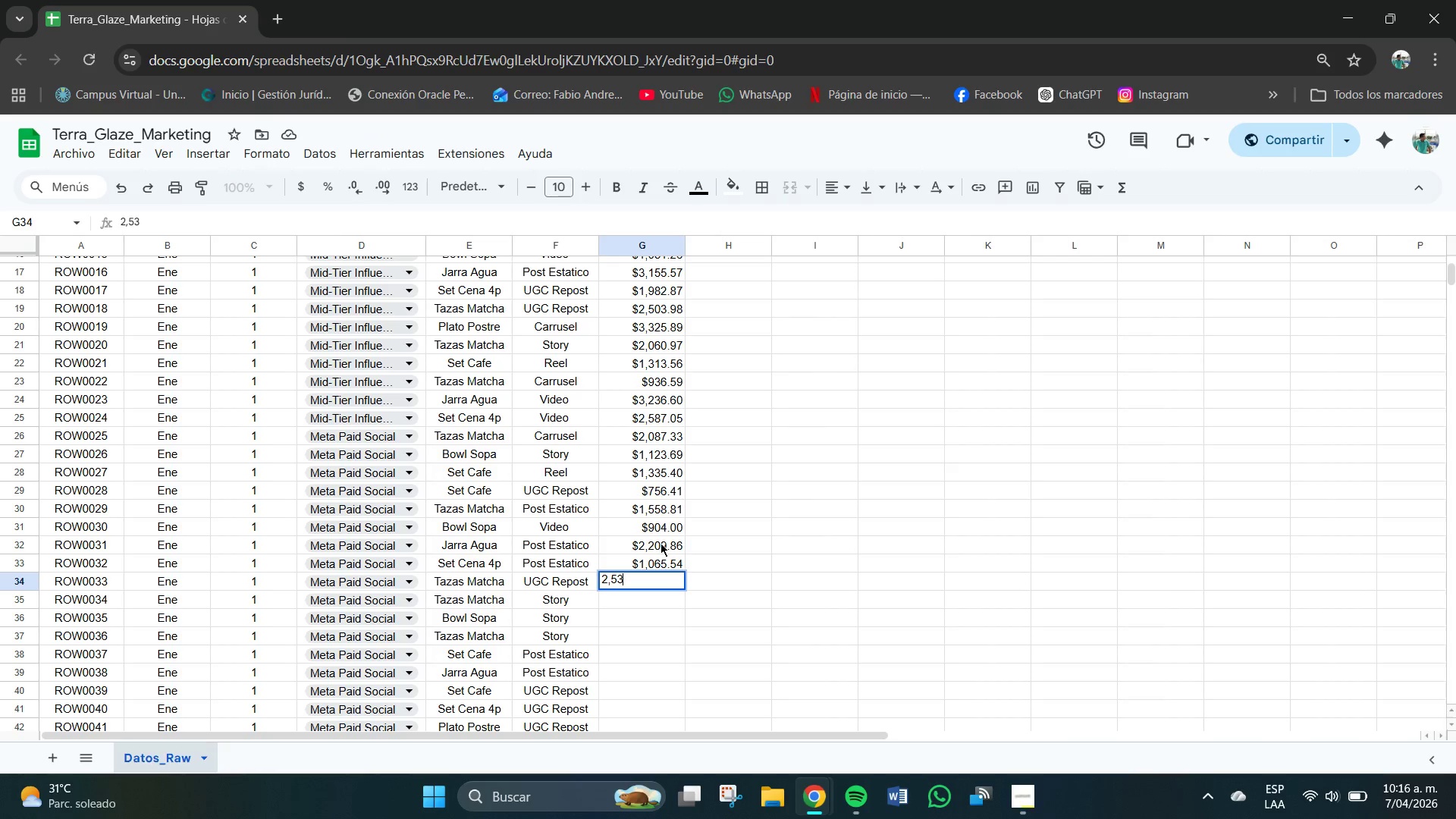 
key(Numpad8)
 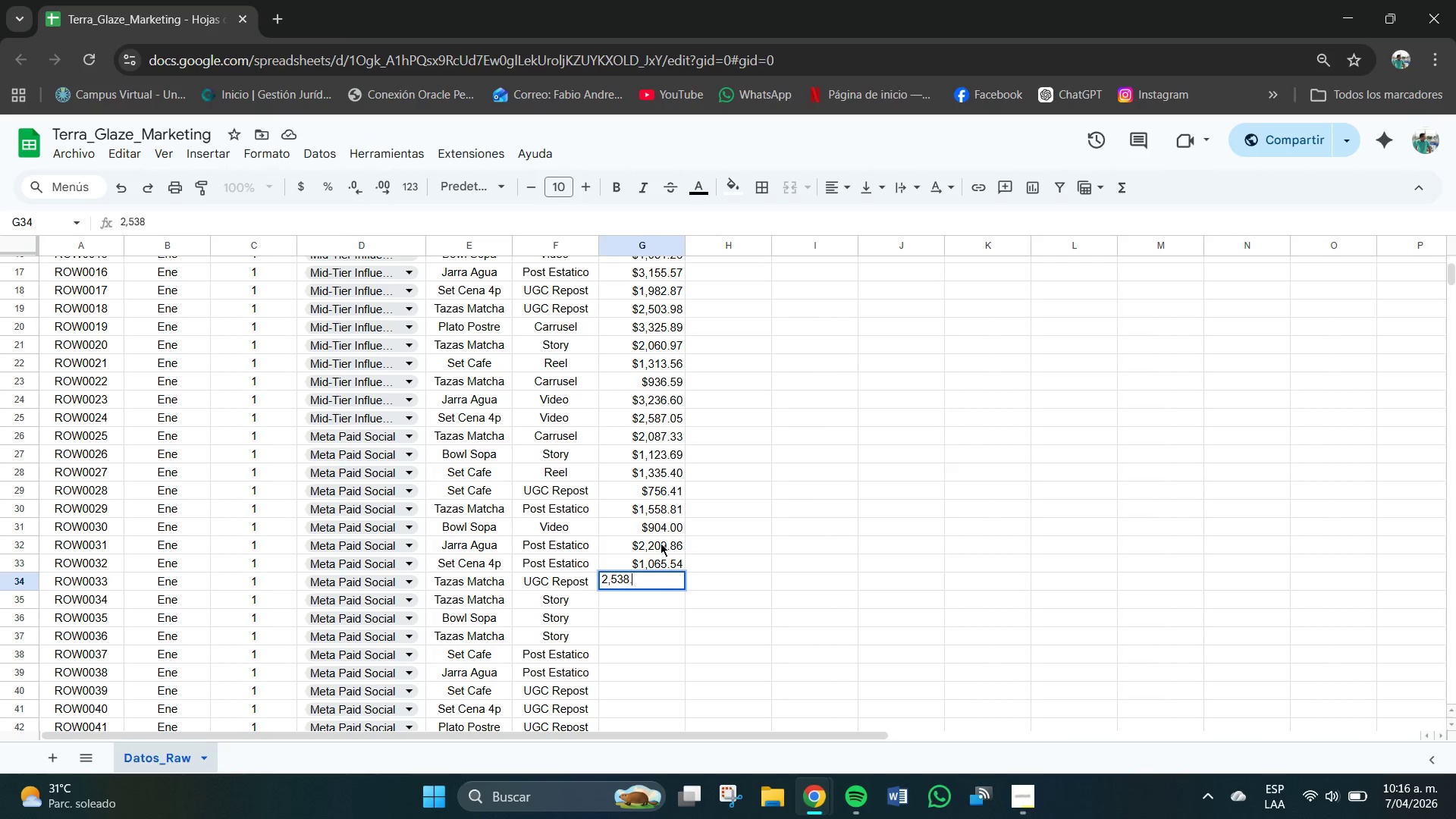 
key(NumpadDecimal)
 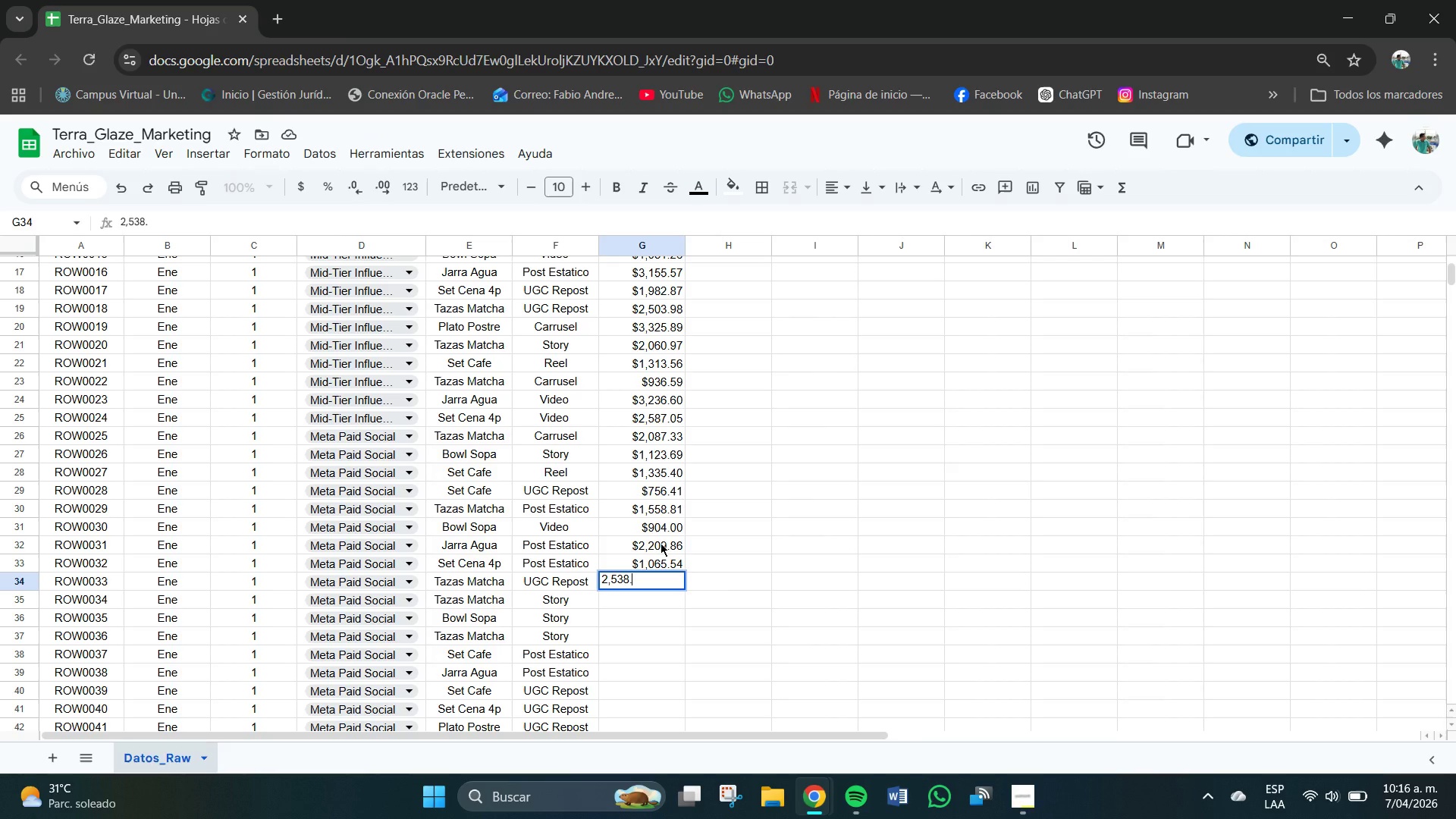 
key(Numpad7)
 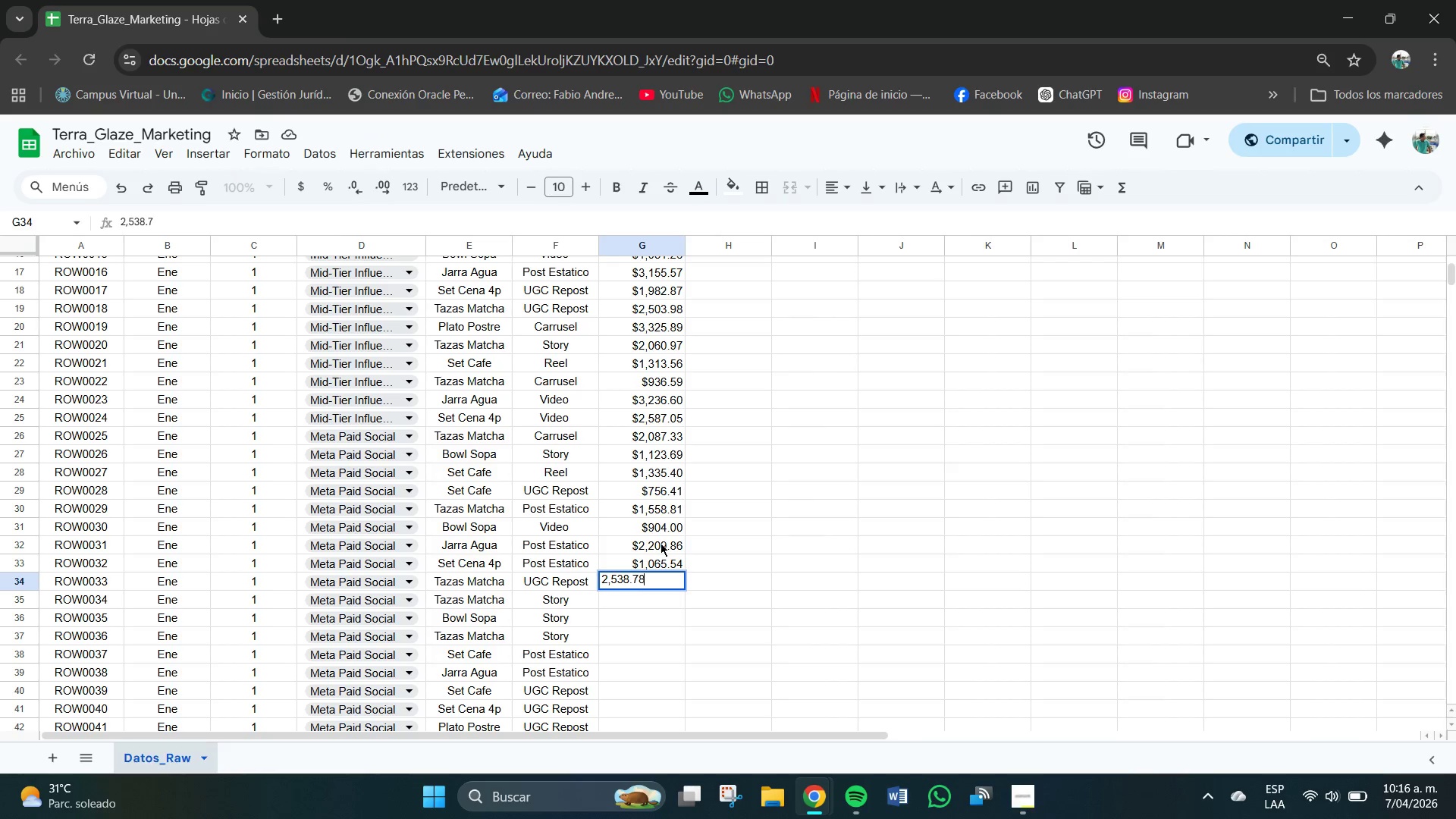 
key(Numpad8)
 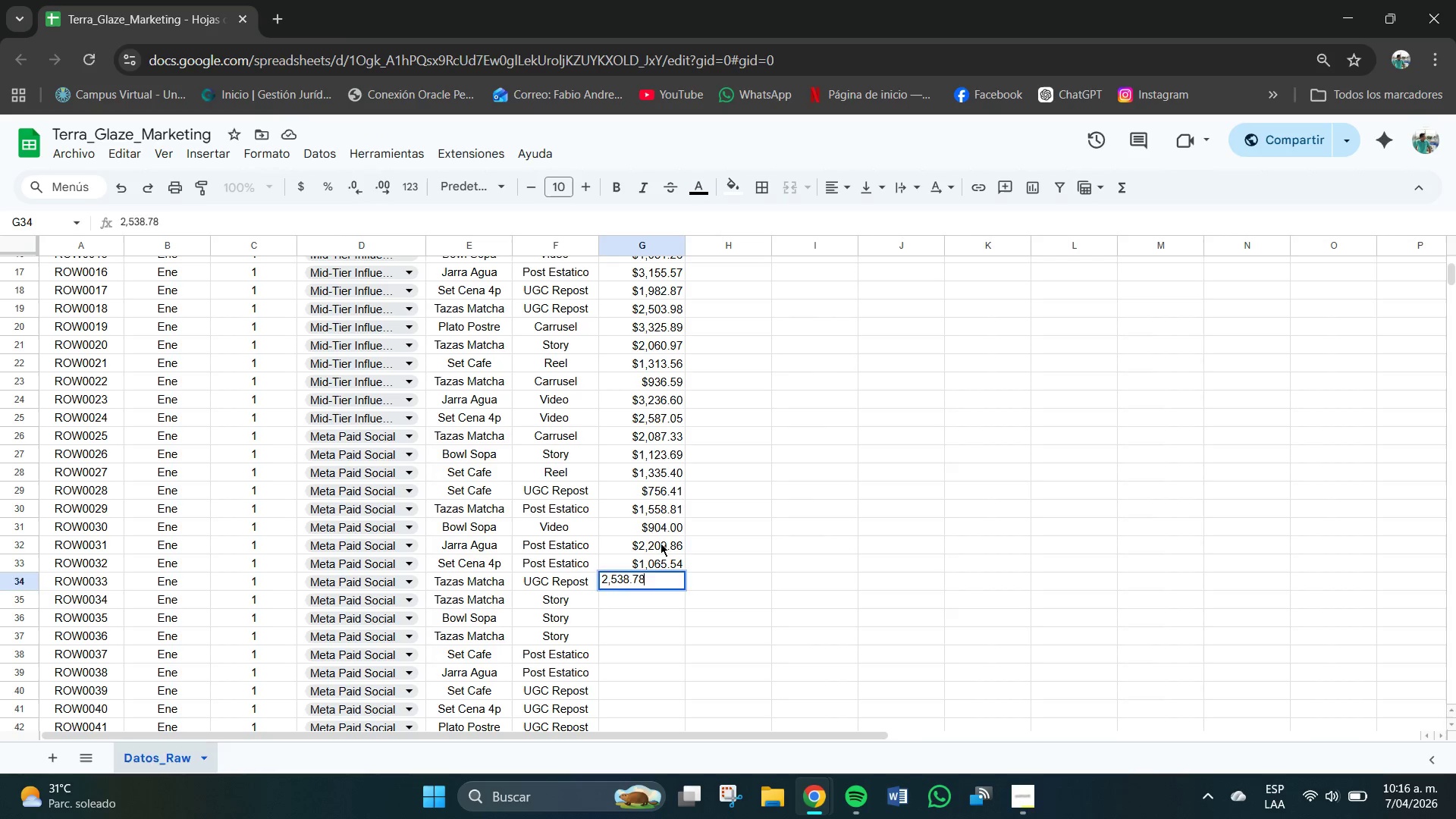 
key(NumpadEnter)
 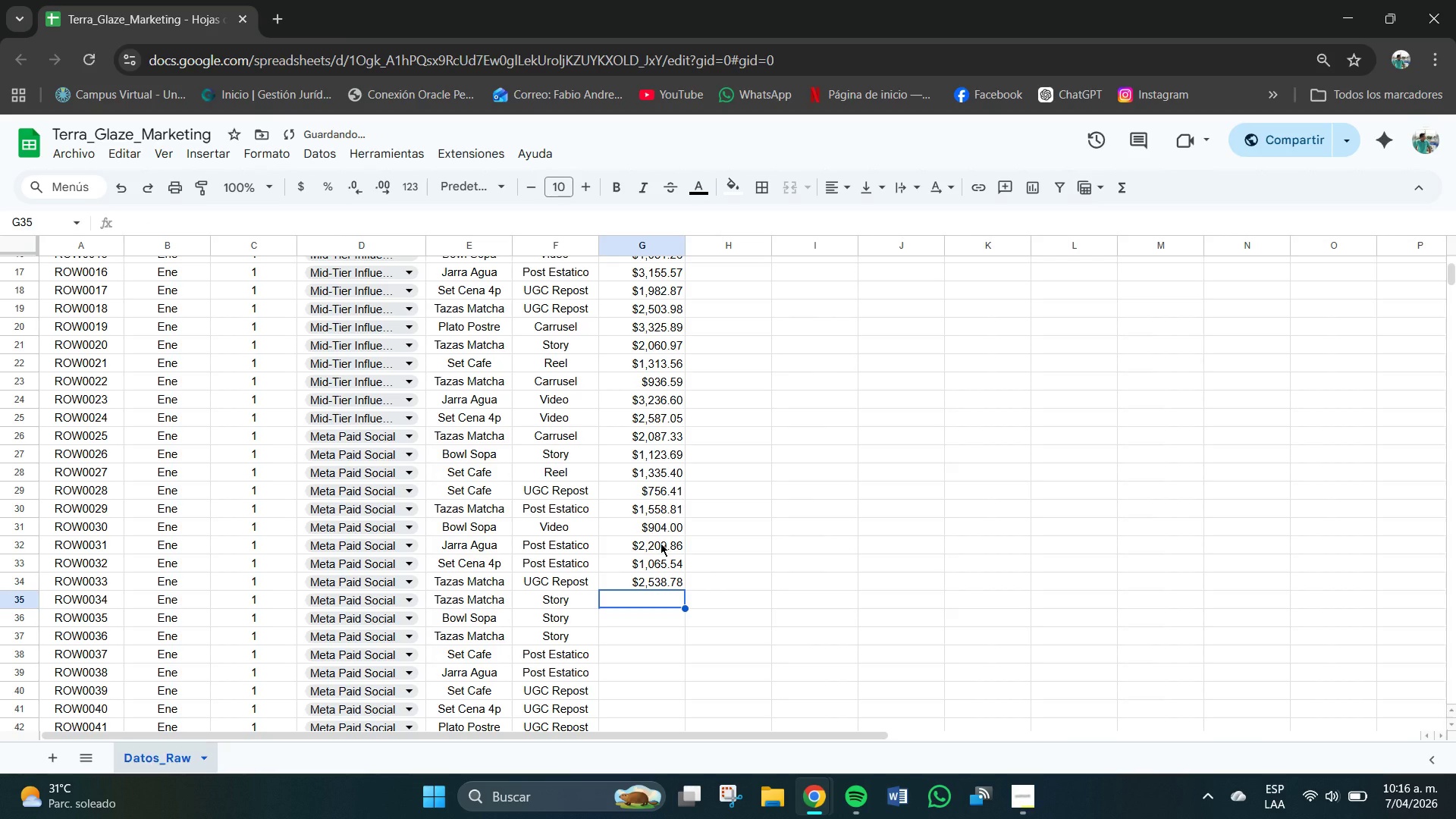 
key(Numpad1)
 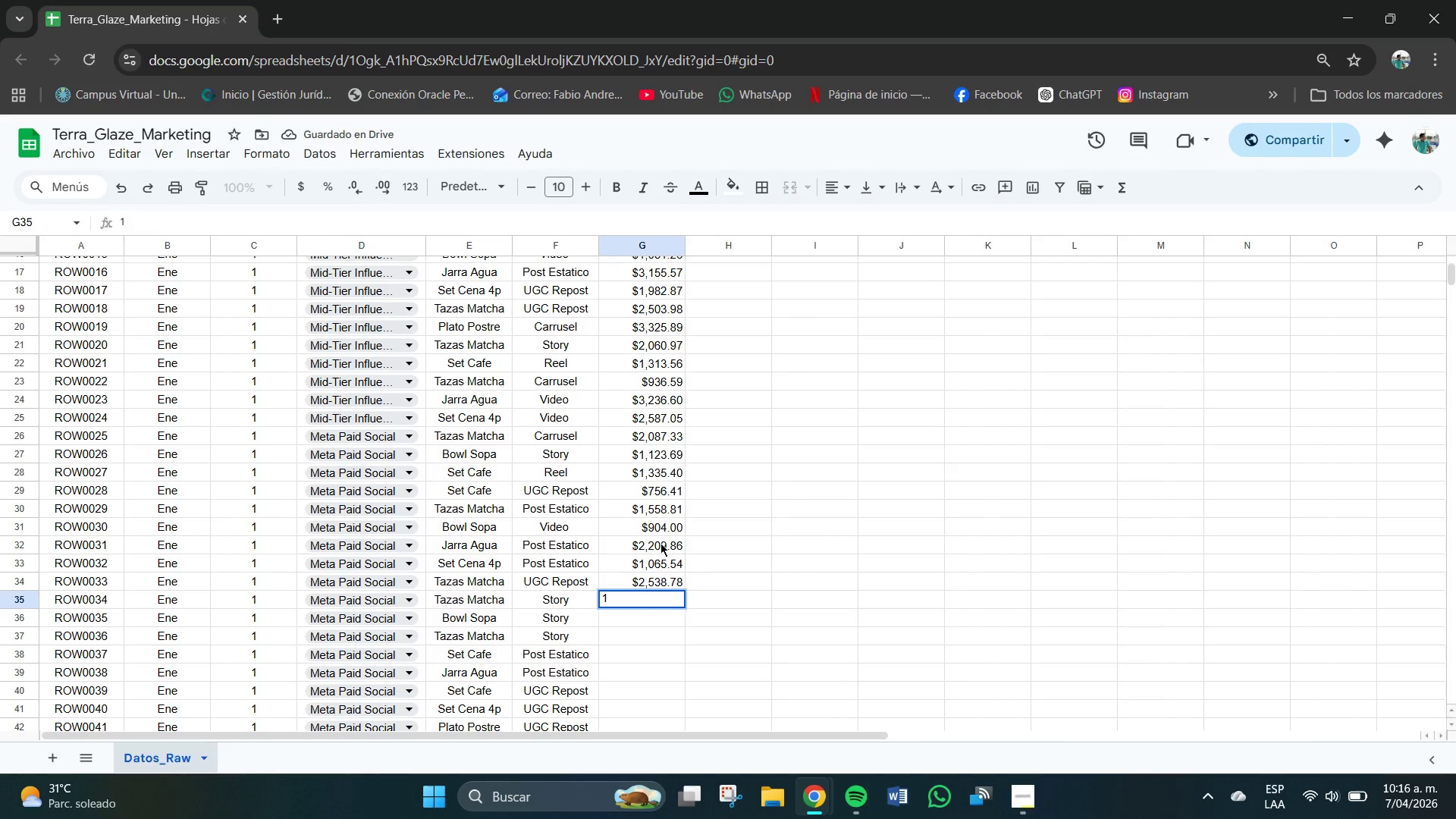 
key(Comma)
 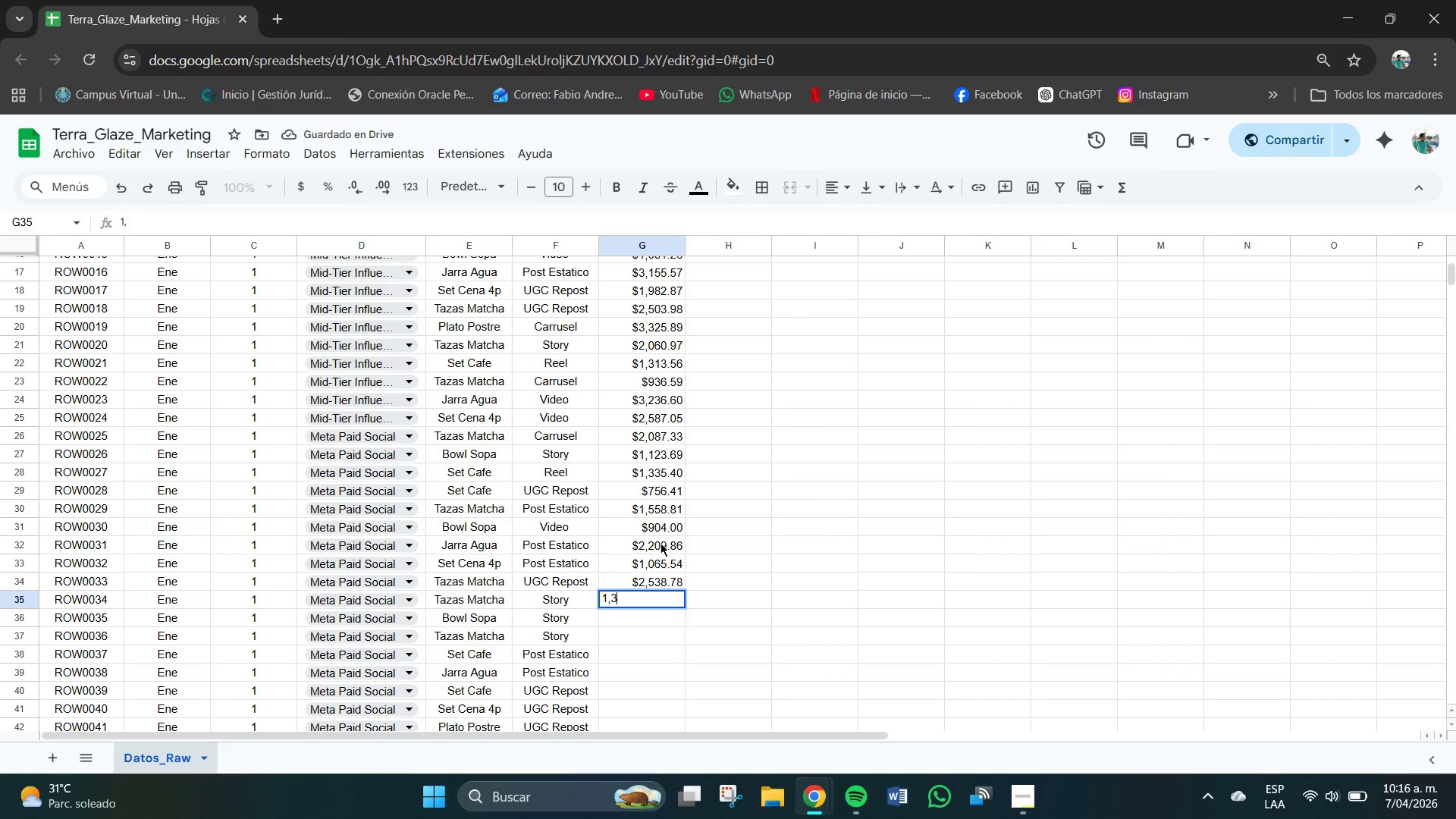 
key(Numpad3)
 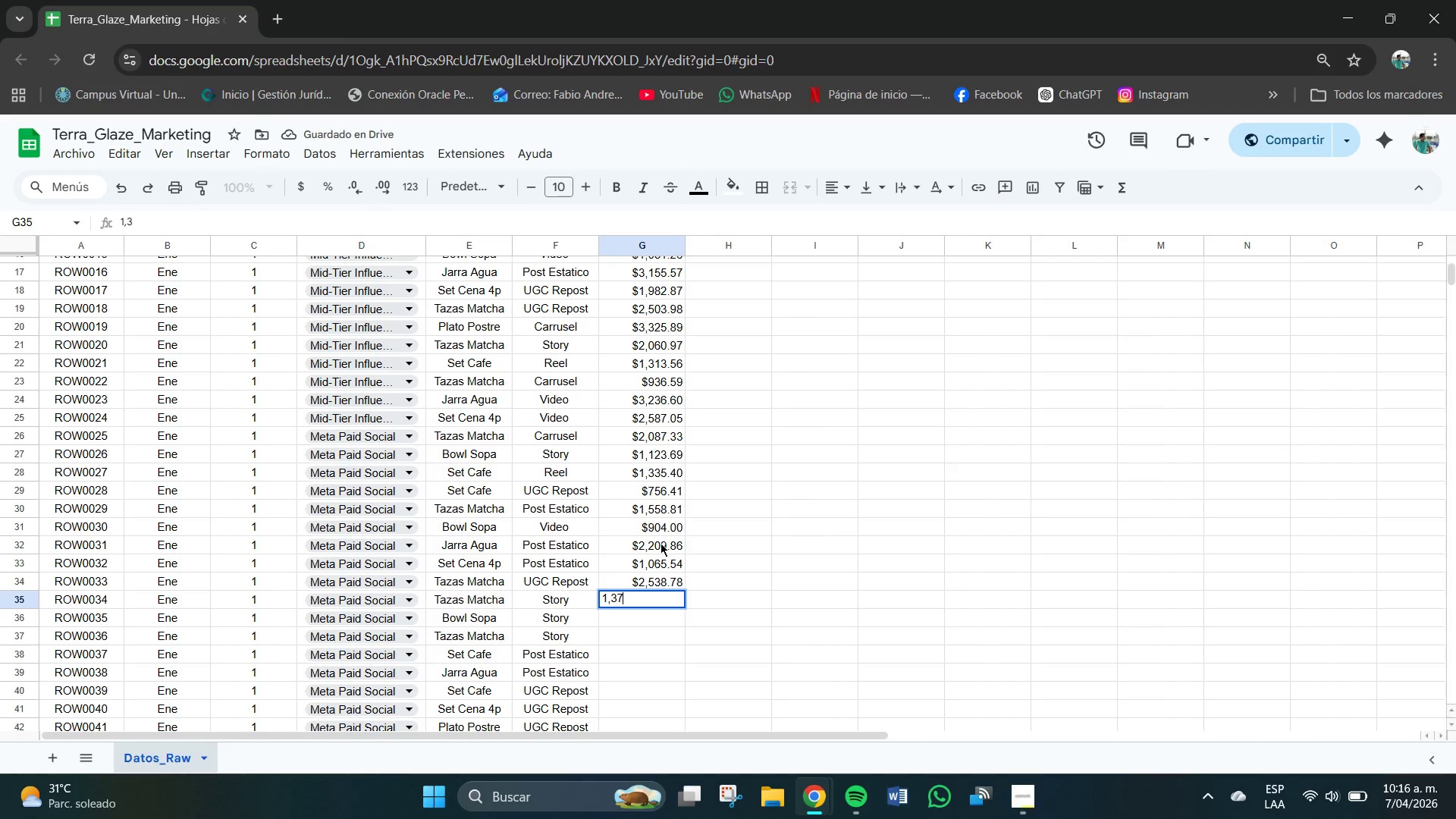 
key(Numpad7)
 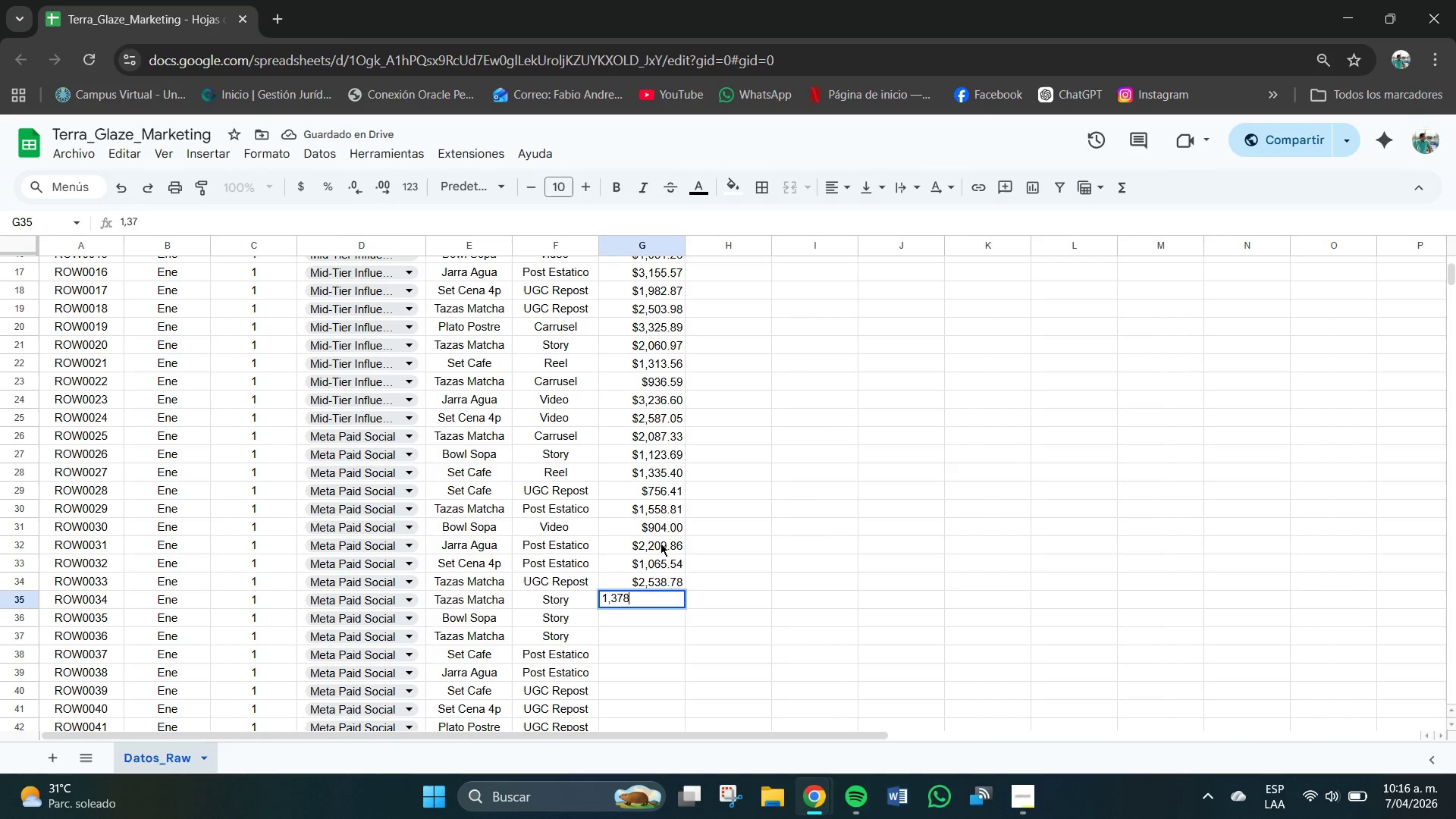 
key(Numpad8)
 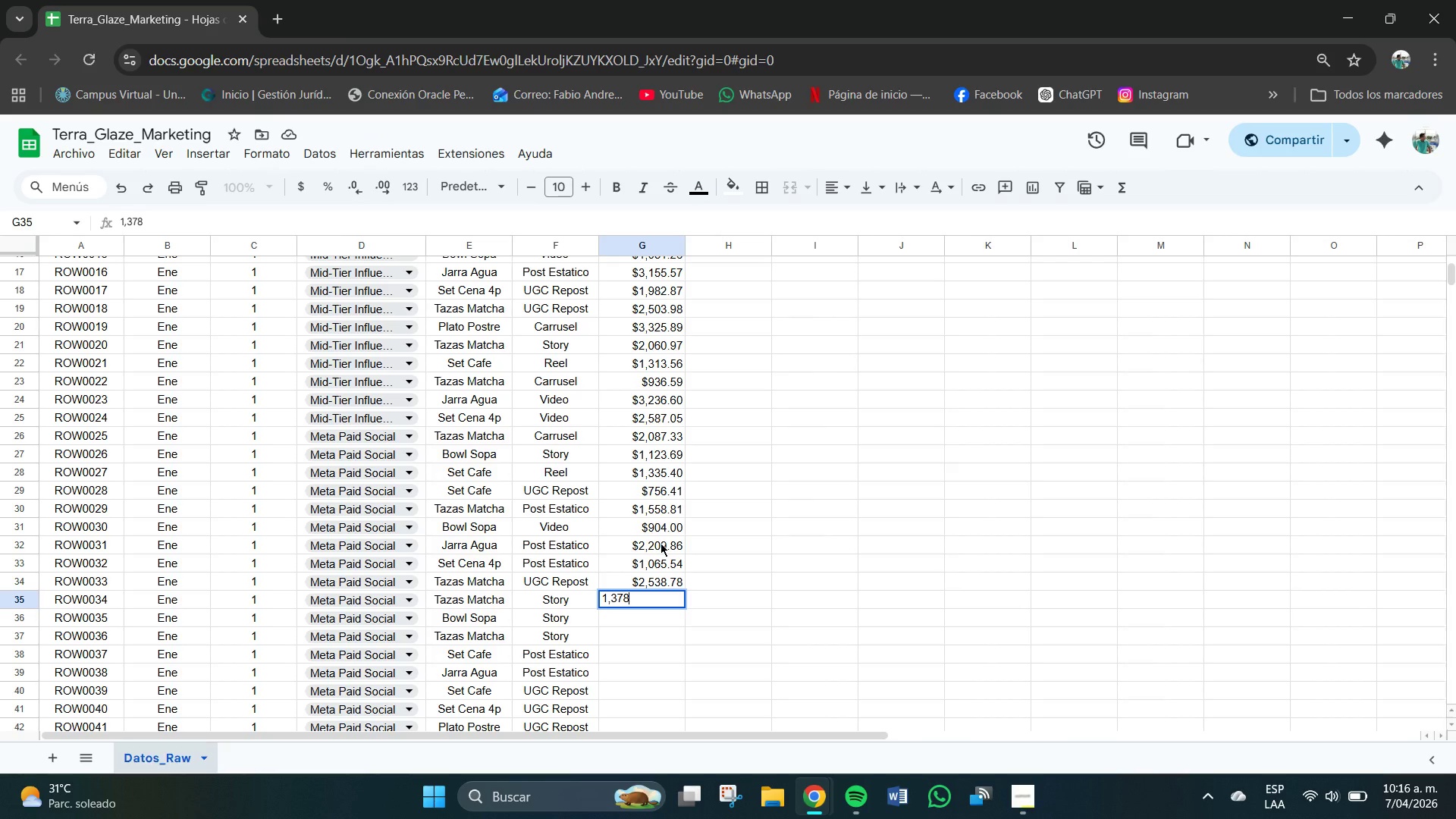 
key(NumpadDecimal)
 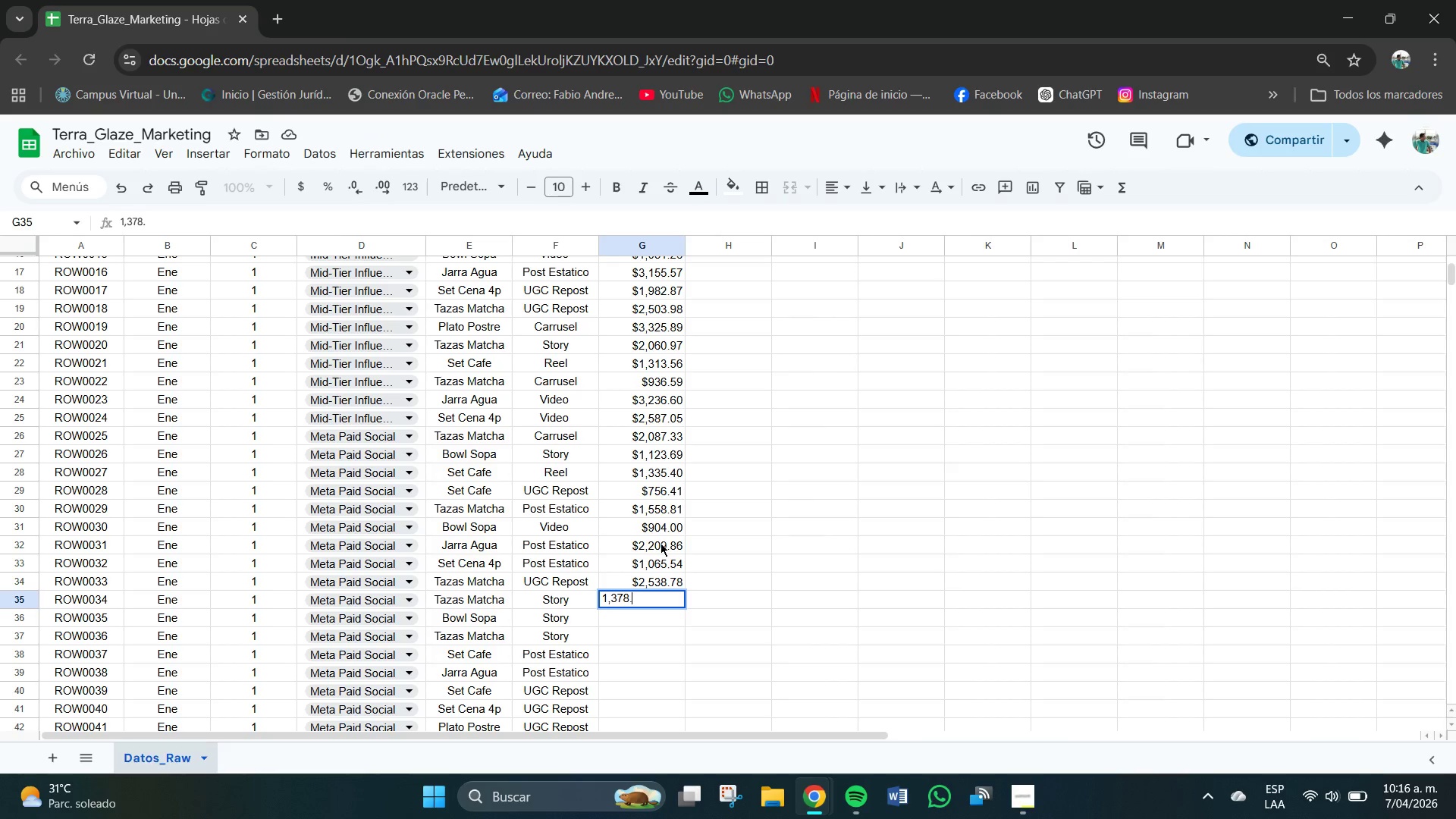 
key(Numpad3)
 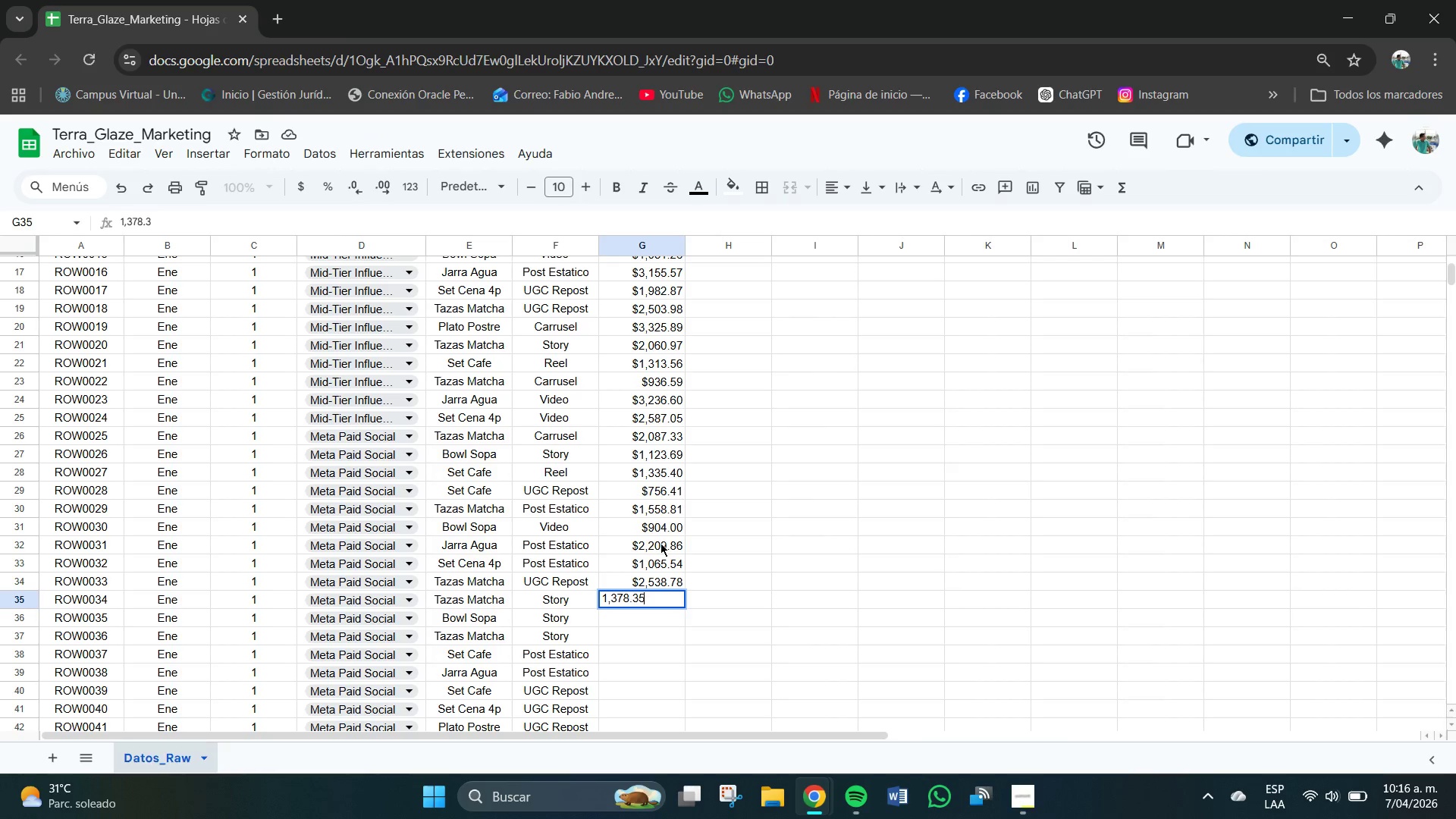 
key(Numpad5)
 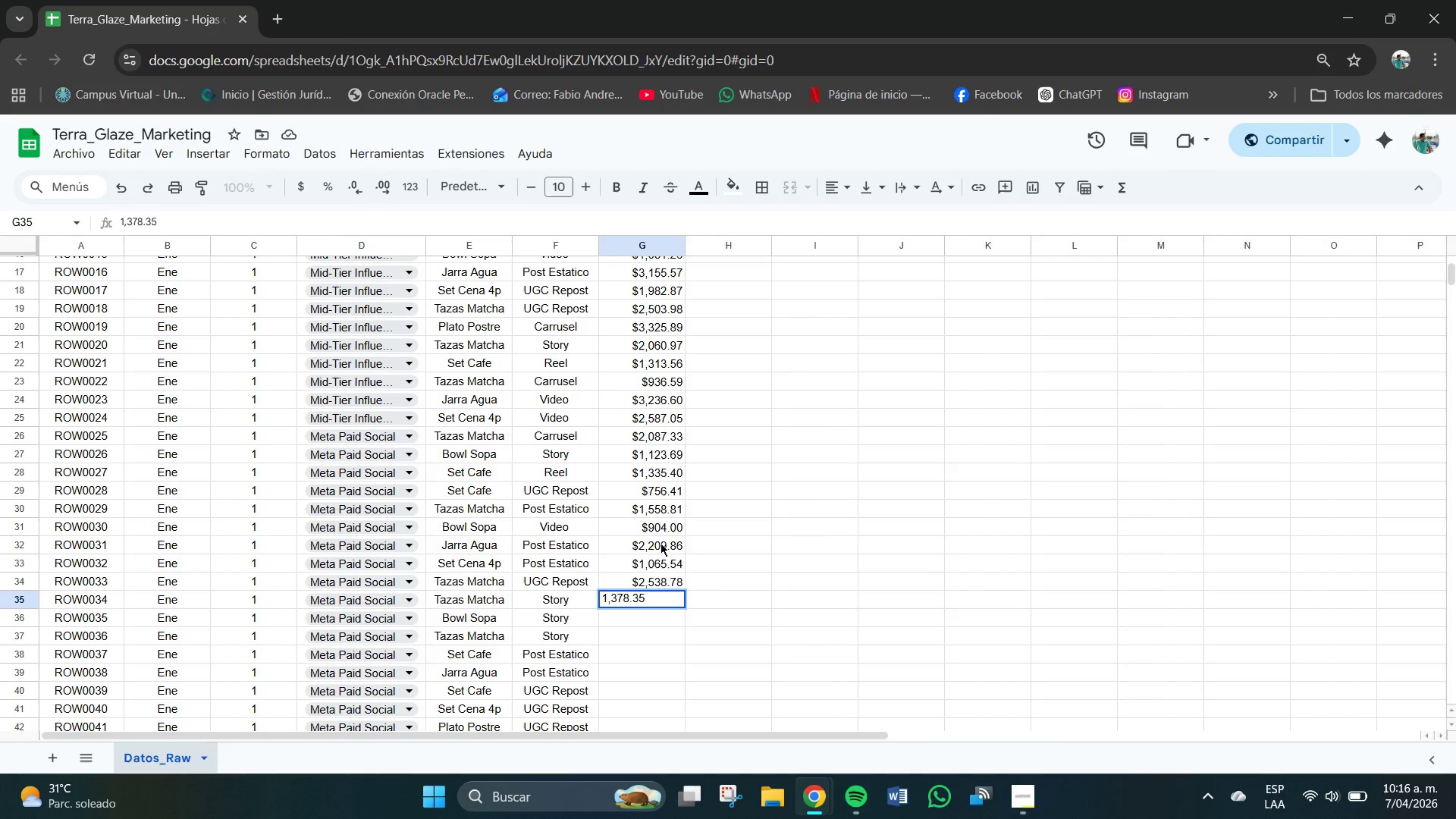 
key(NumpadEnter)
 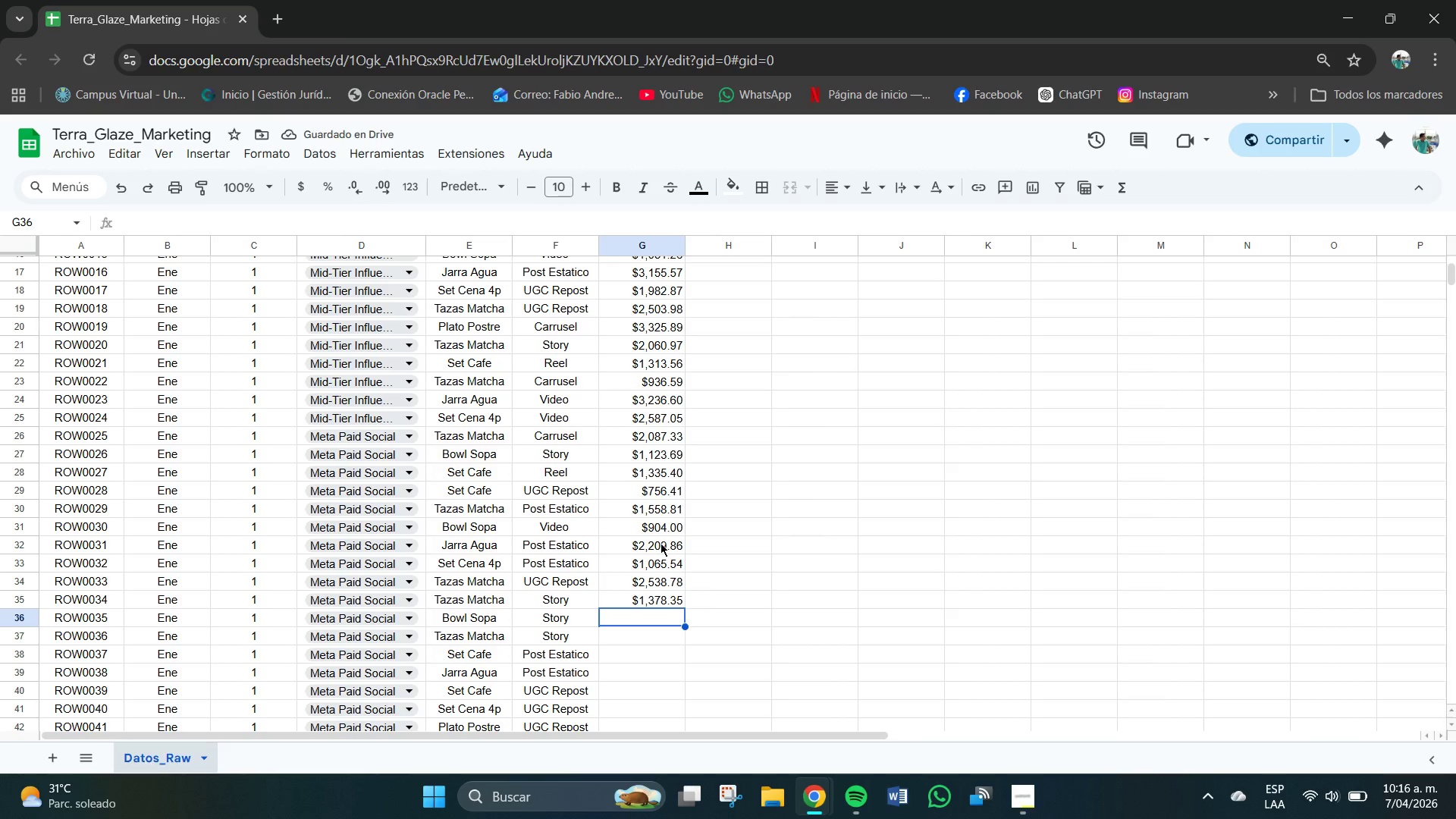 
key(Numpad3)
 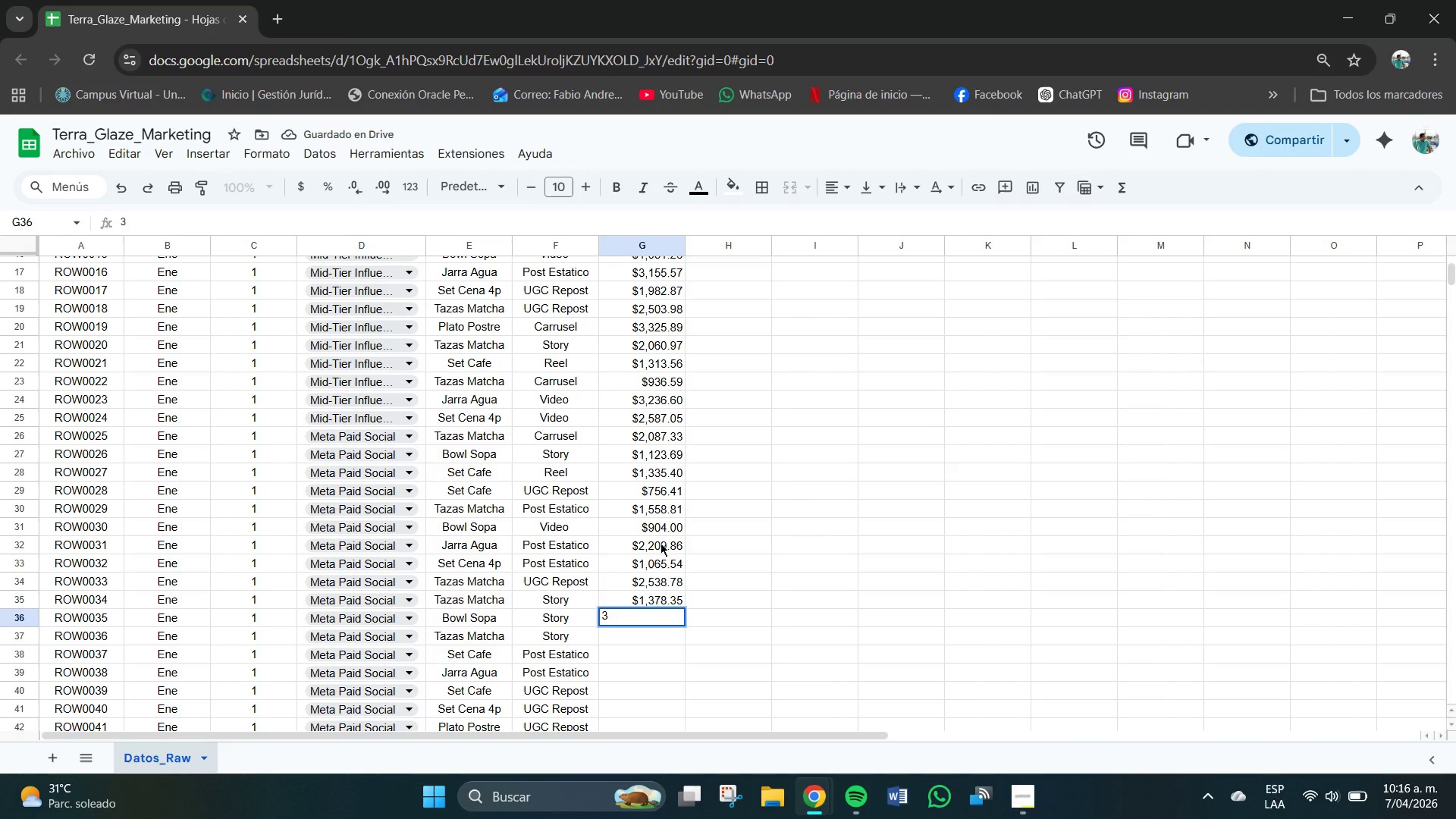 
key(NumpadDecimal)
 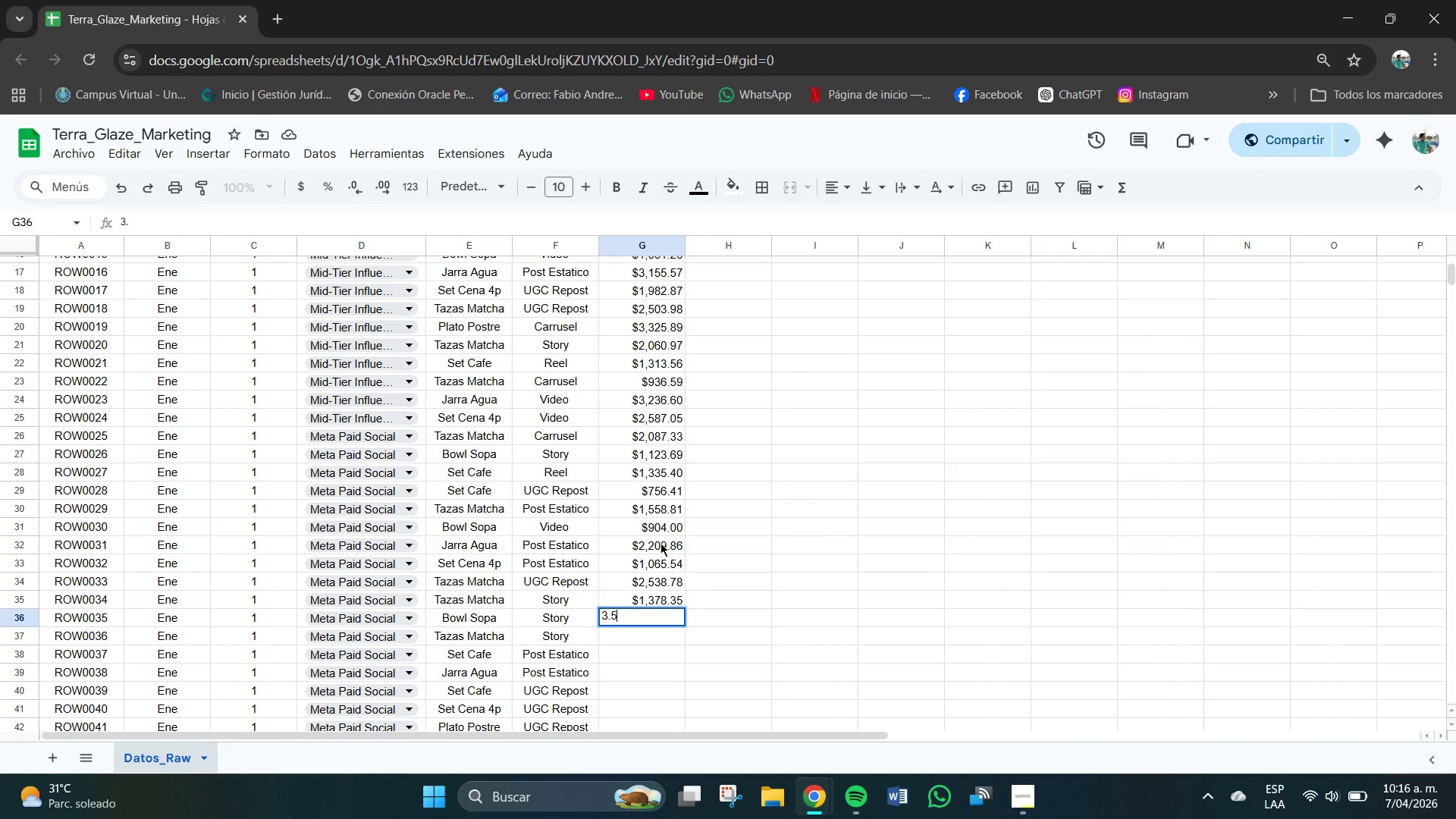 
key(Numpad5)
 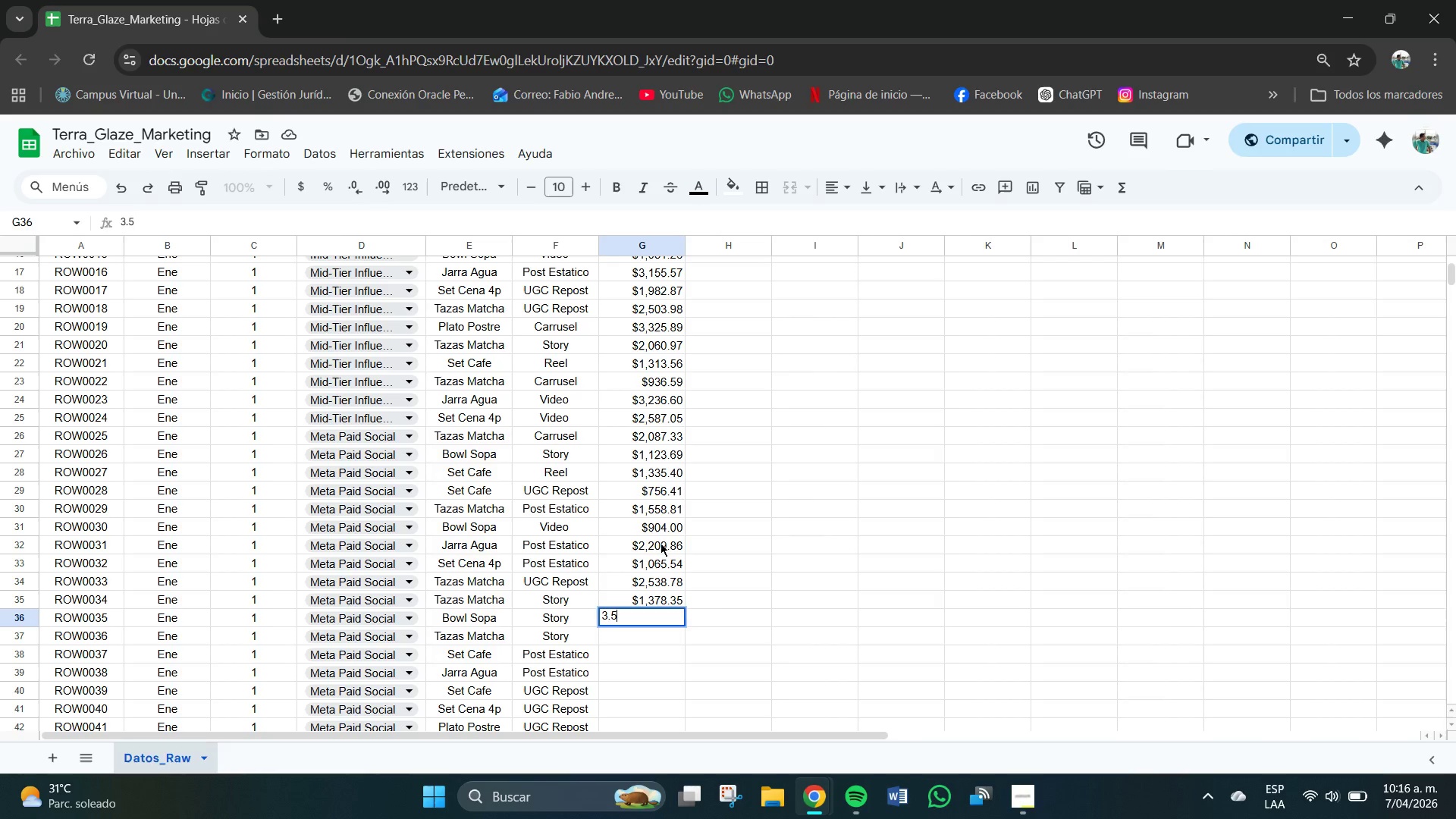 
key(Numpad8)
 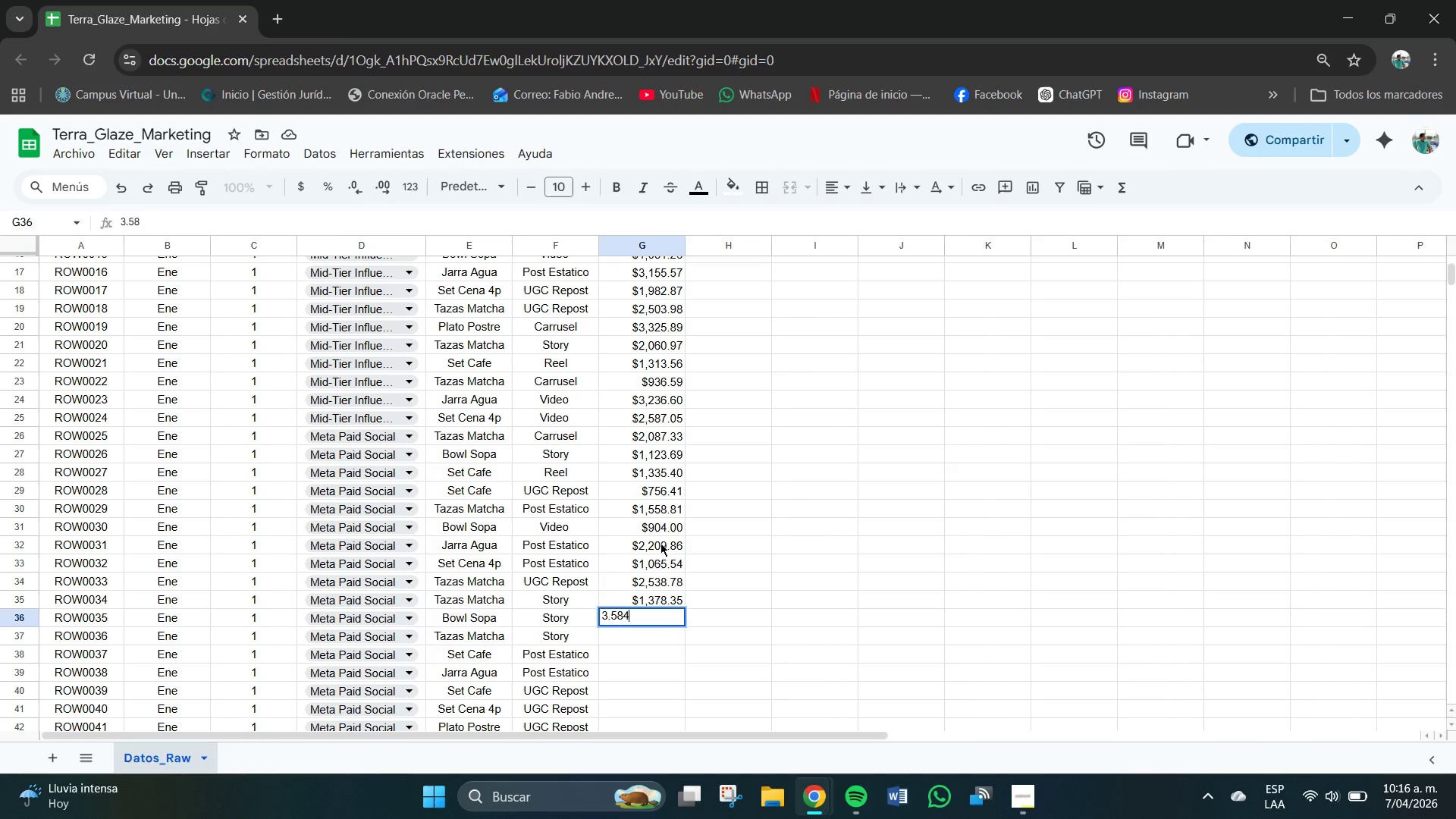 
key(Numpad4)
 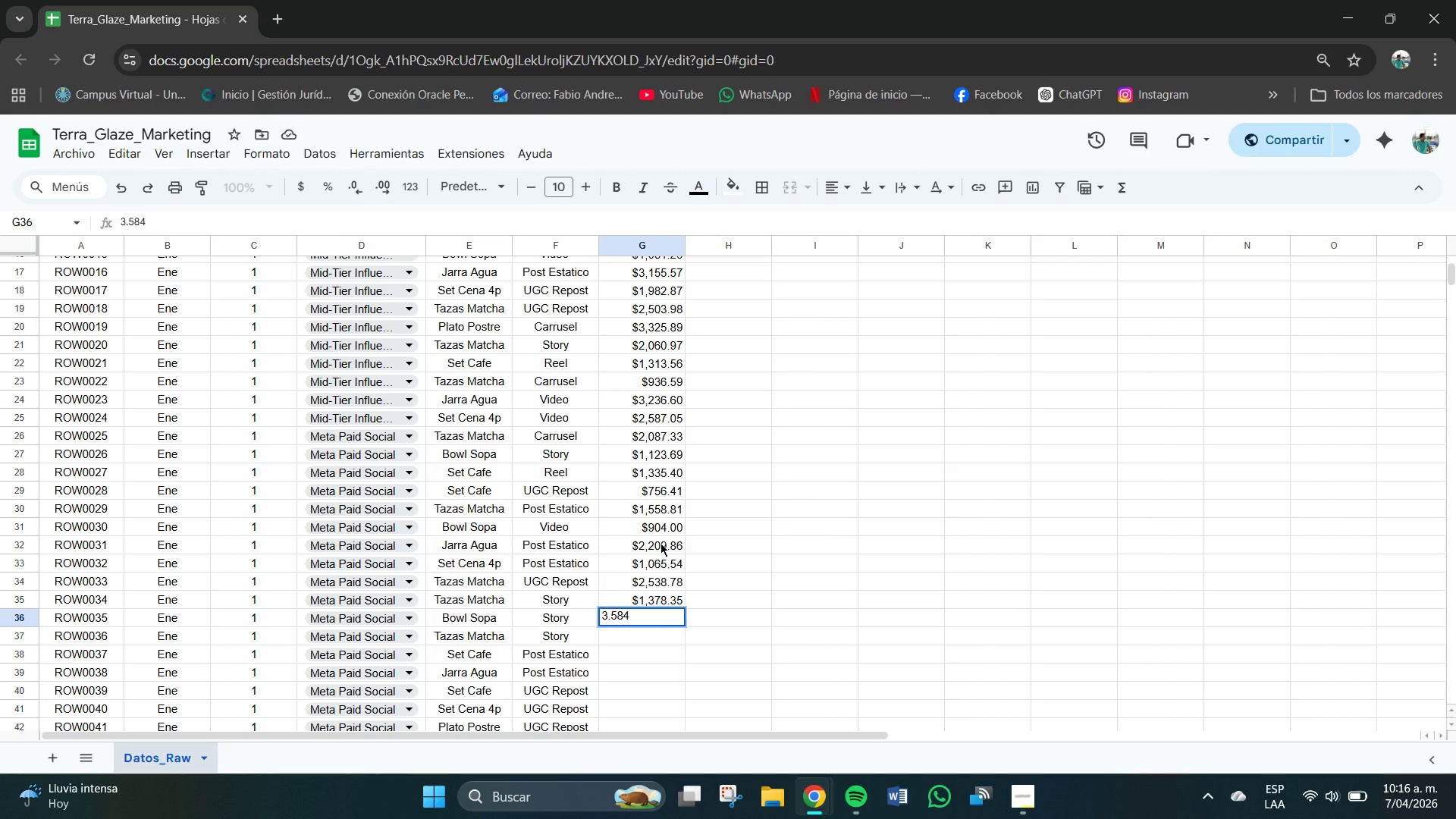 
key(NumpadDecimal)
 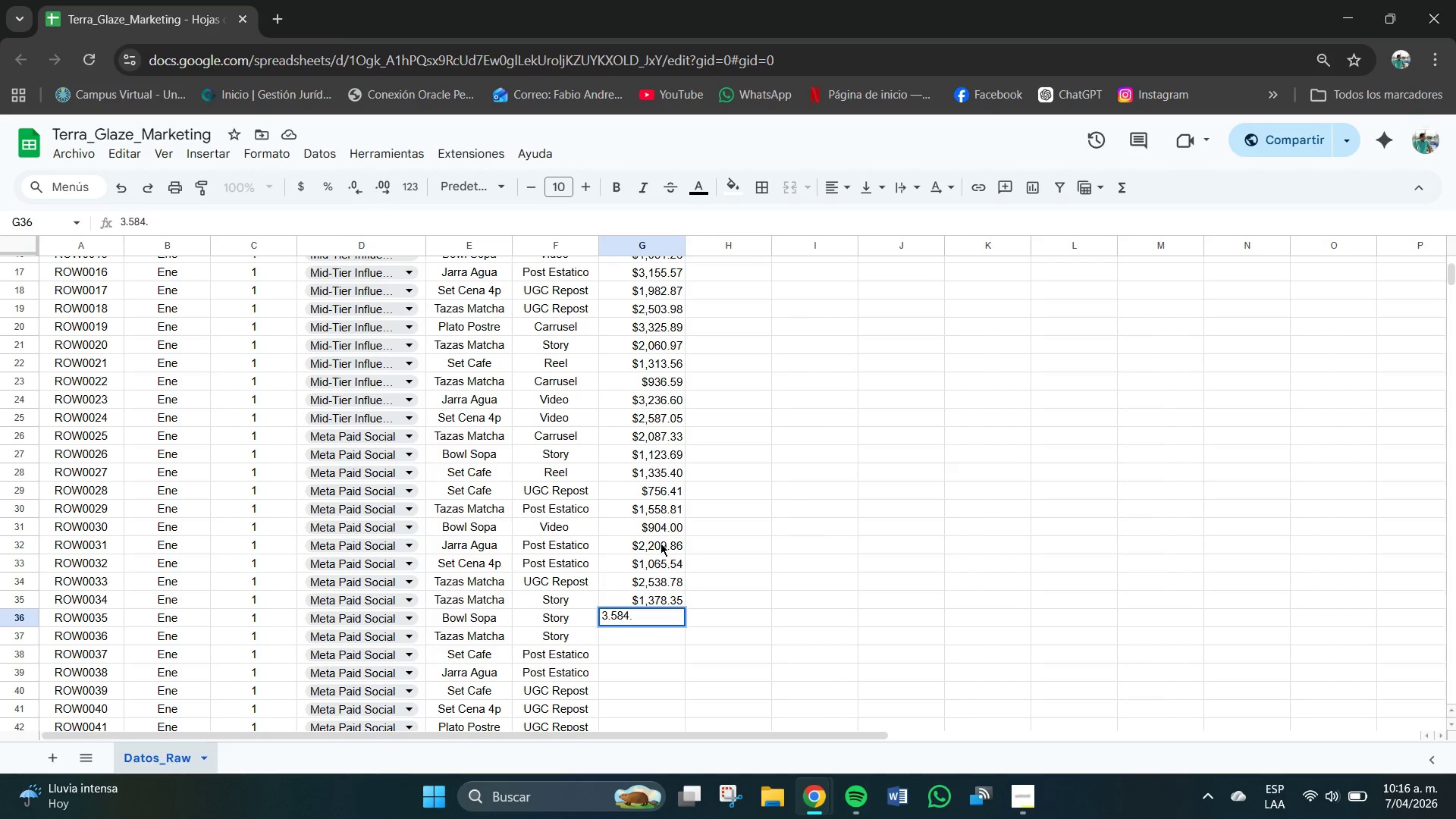 
key(Numpad9)
 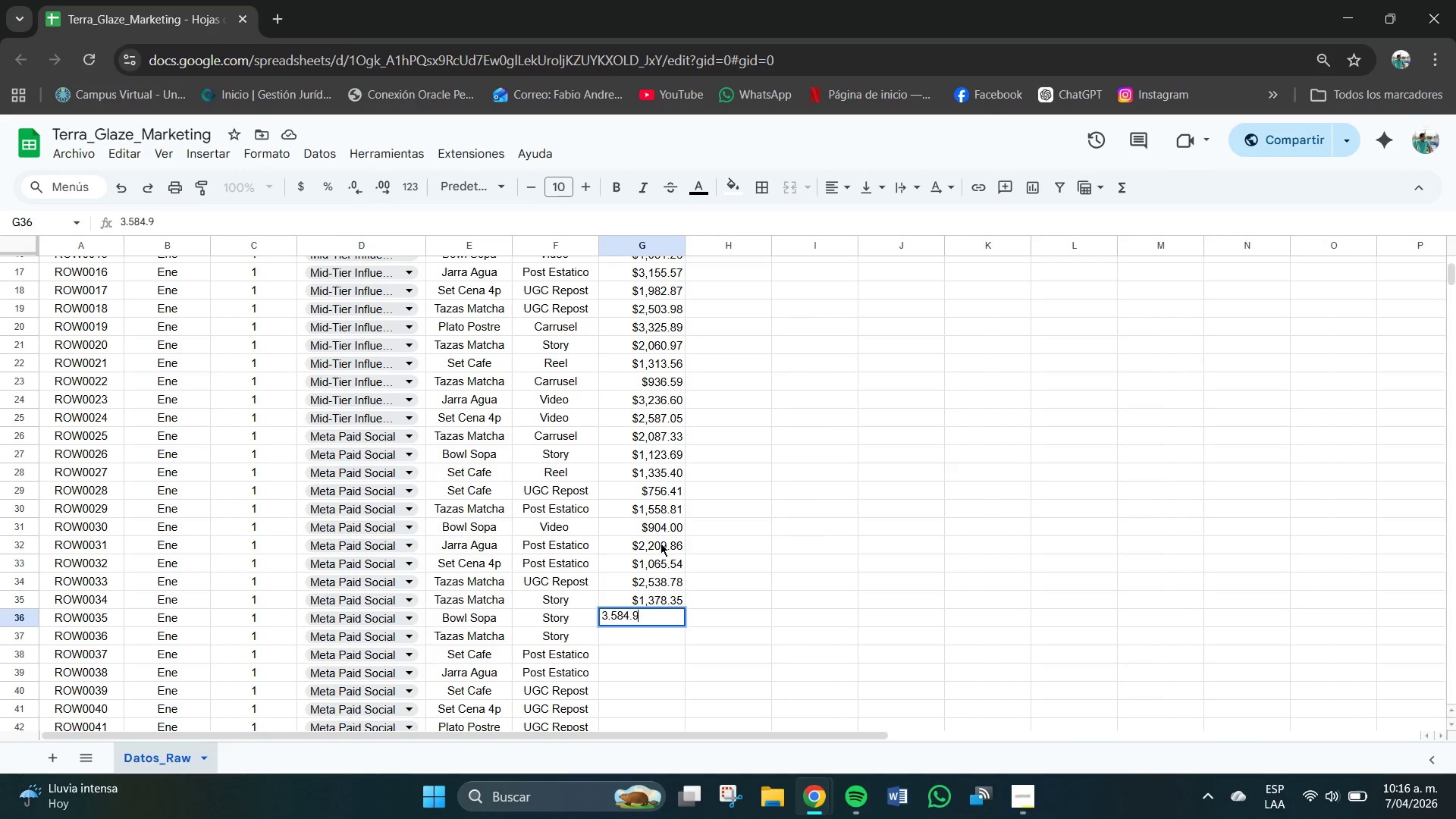 
key(Numpad6)
 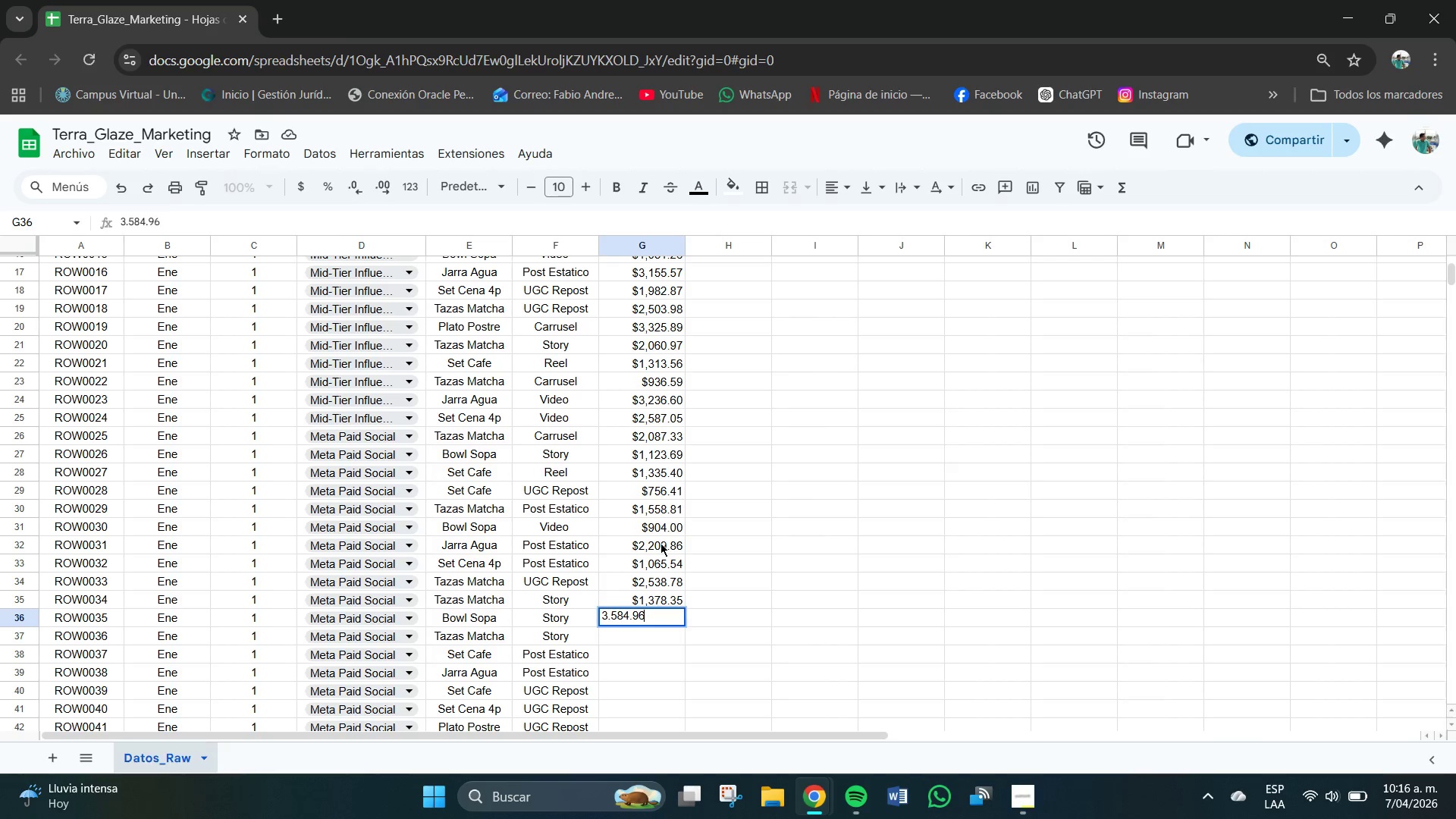 
key(NumpadEnter)
 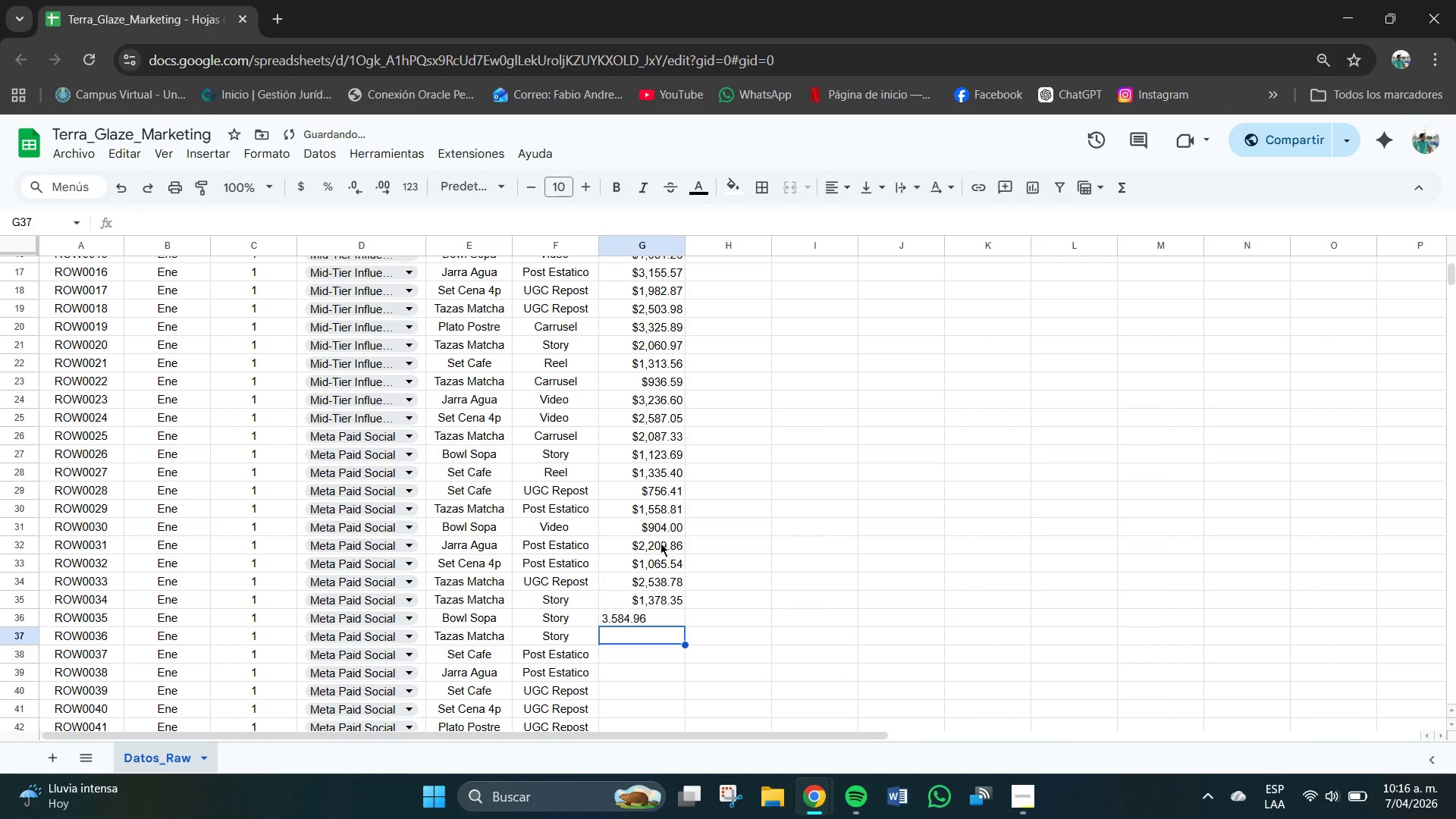 
scroll: coordinate [623, 612], scroll_direction: down, amount: 2.0
 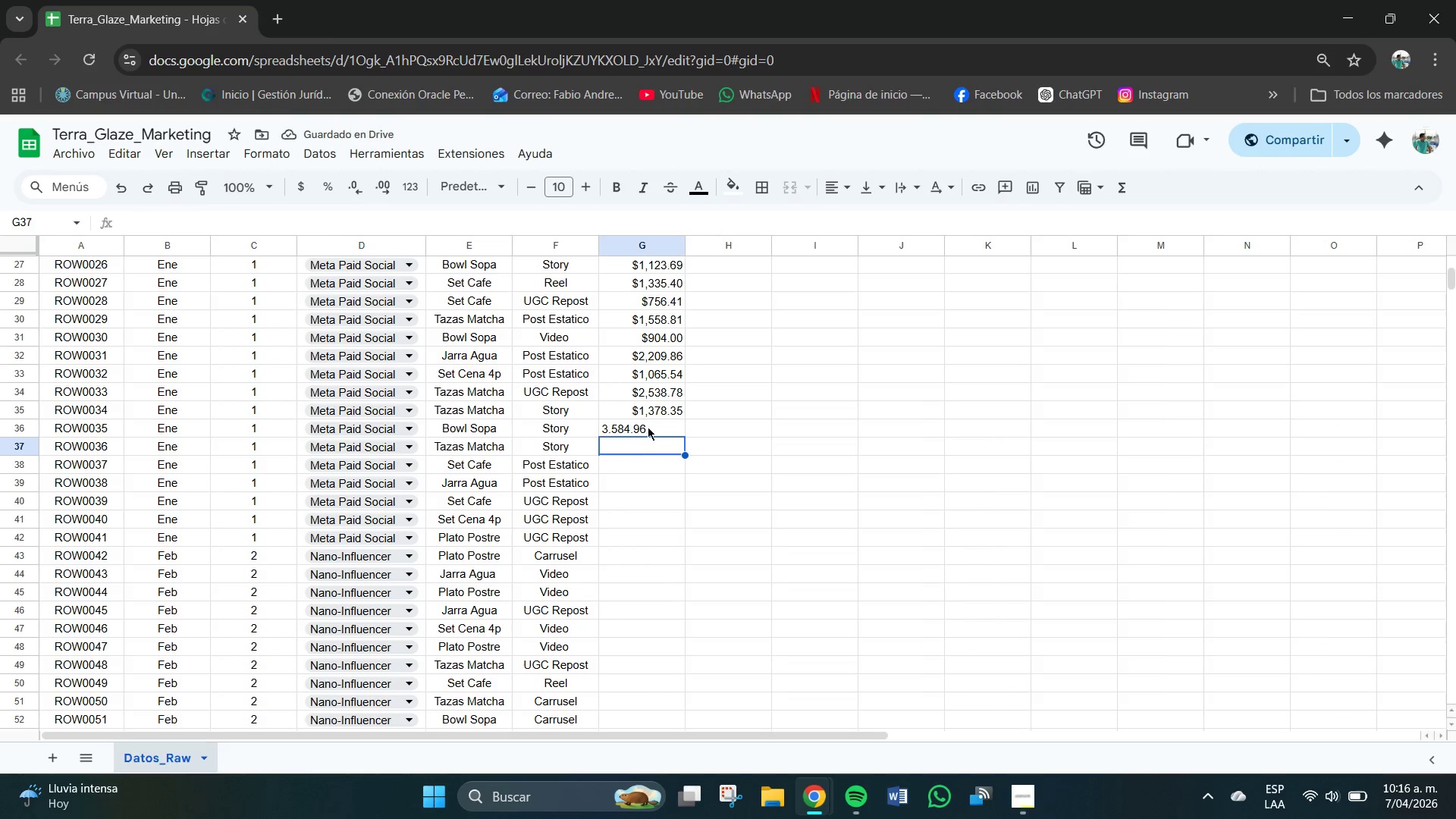 
left_click([645, 427])
 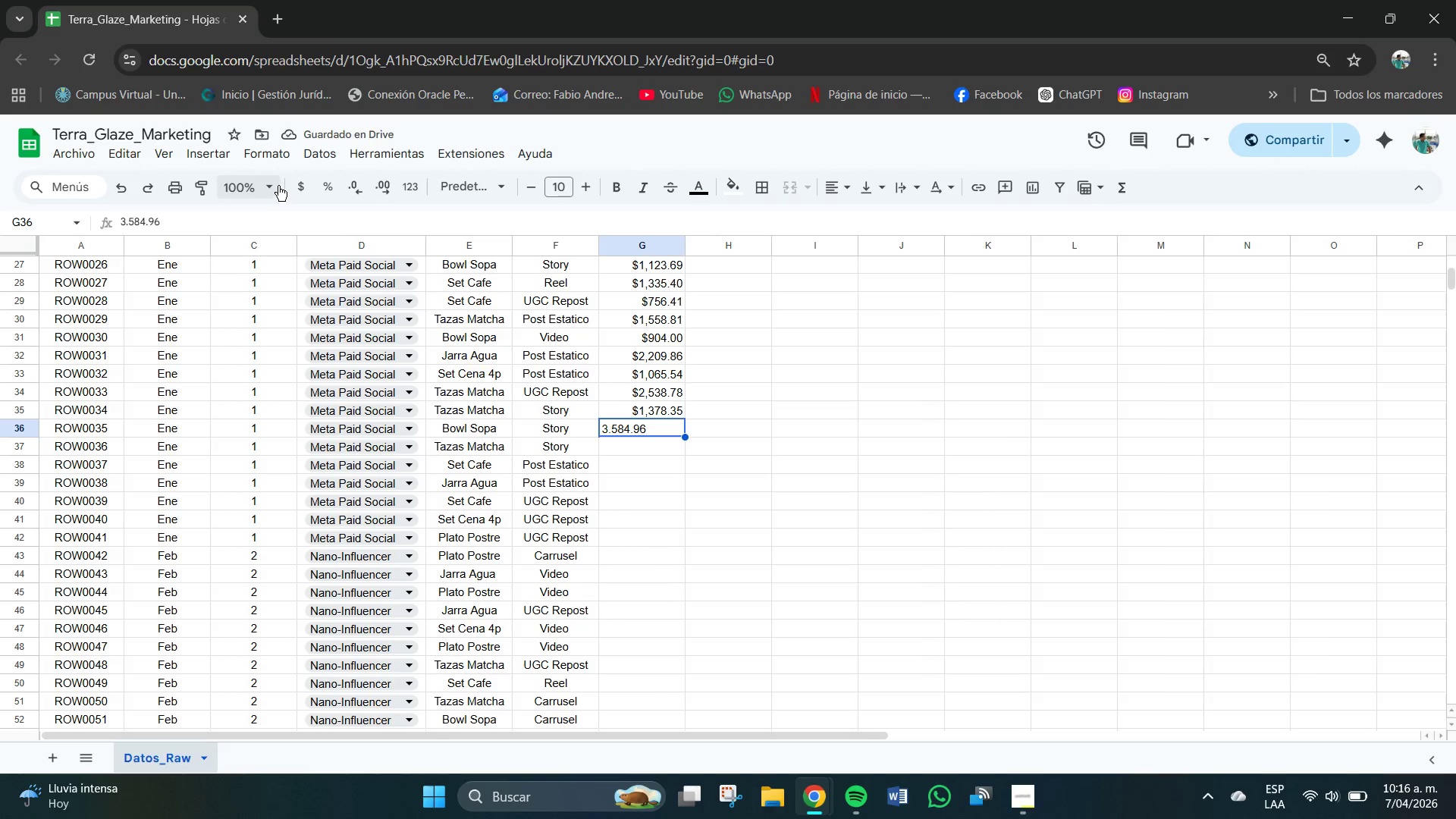 
left_click([299, 178])
 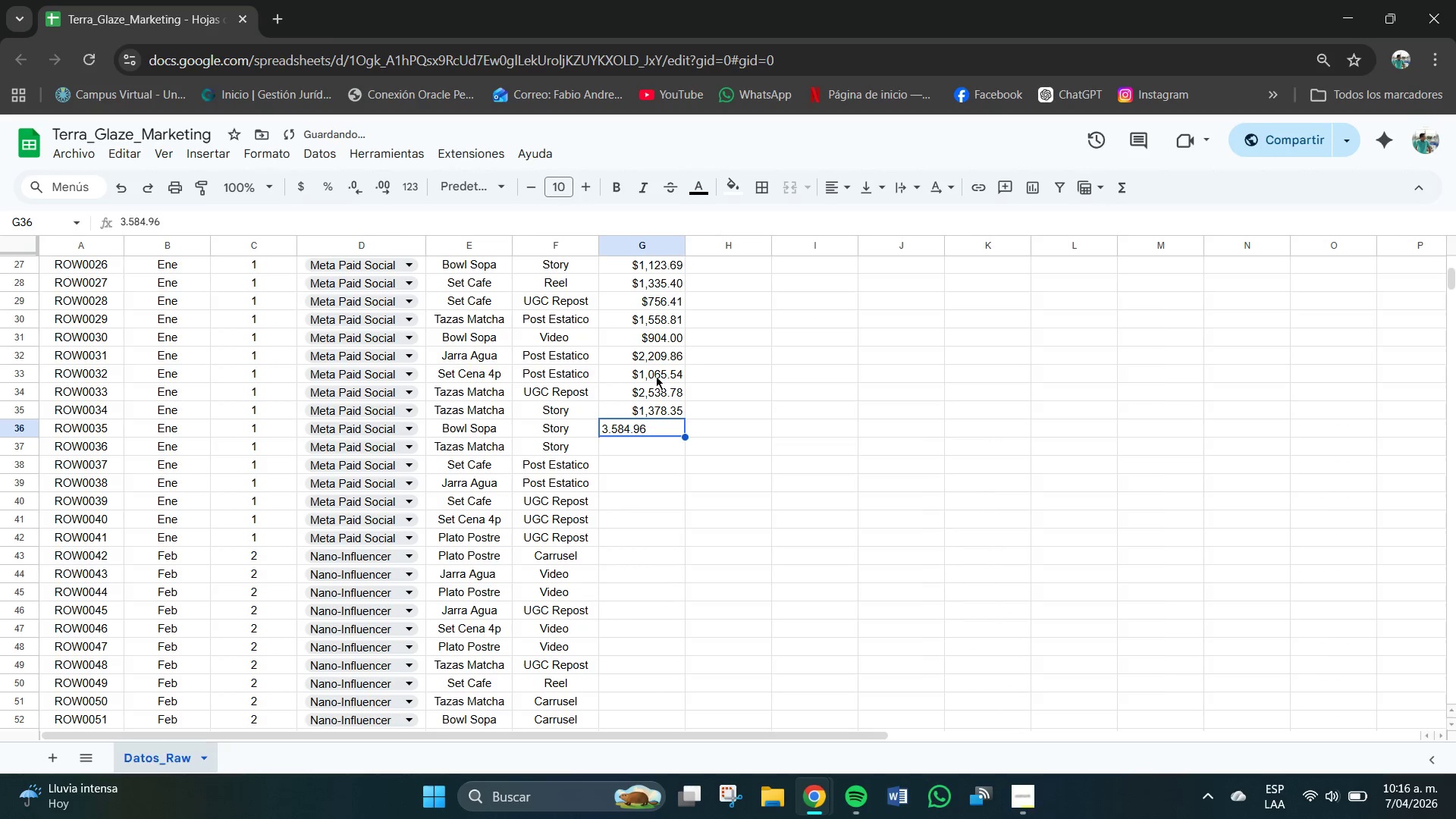 
left_click([670, 457])
 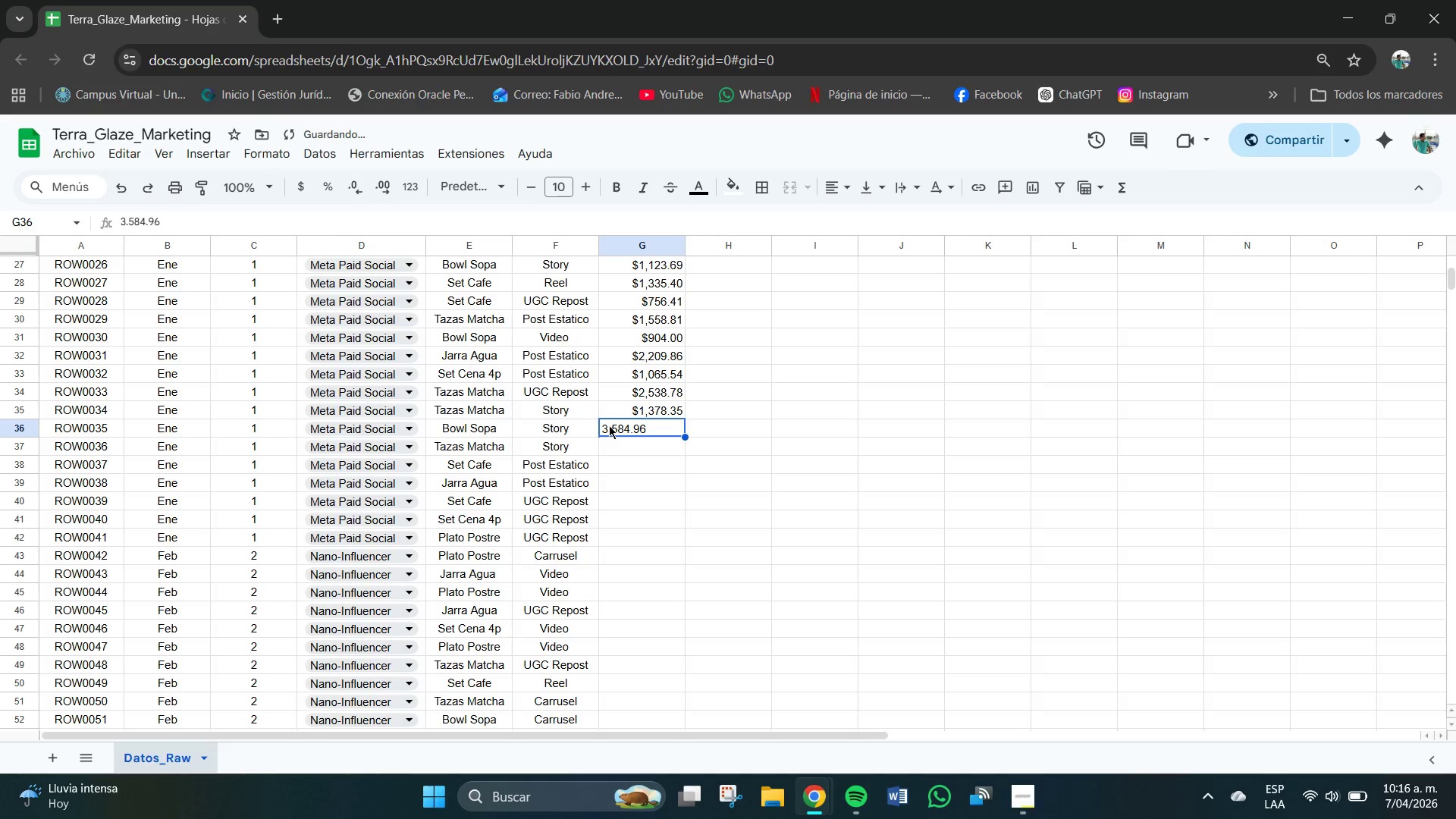 
left_click_drag(start_coordinate=[615, 429], to_coordinate=[625, 436])
 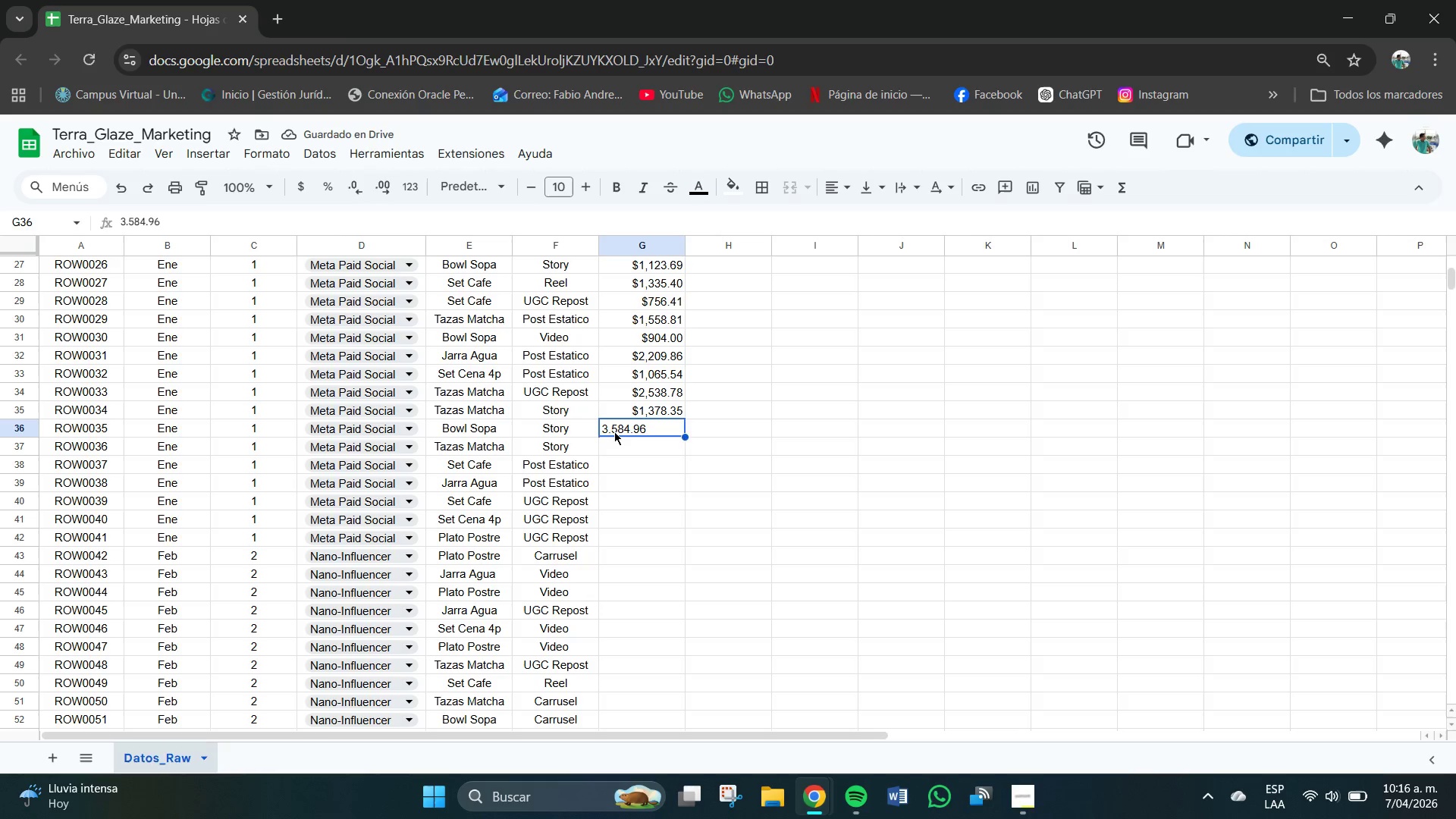 
triple_click([608, 426])
 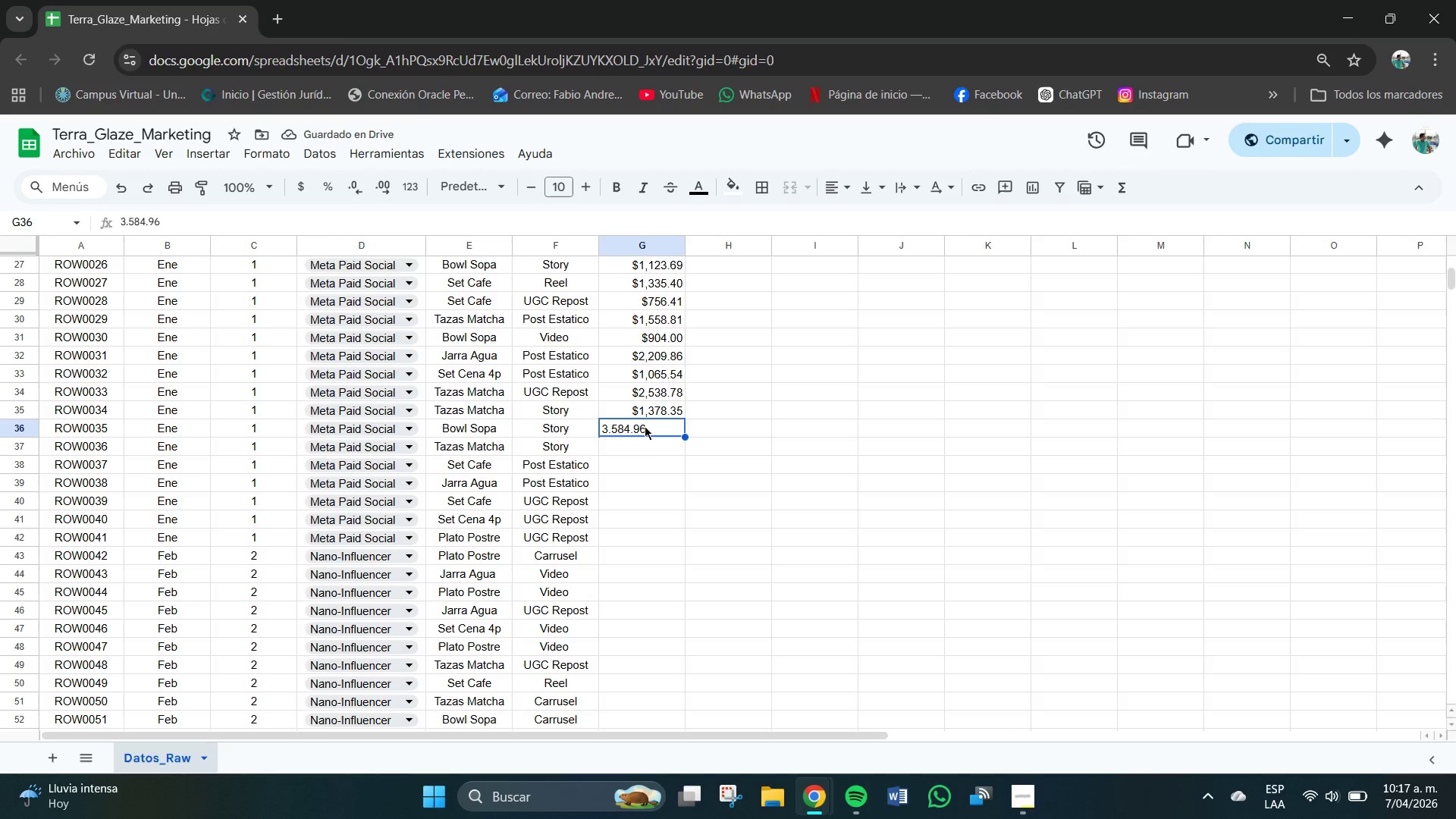 
triple_click([653, 428])
 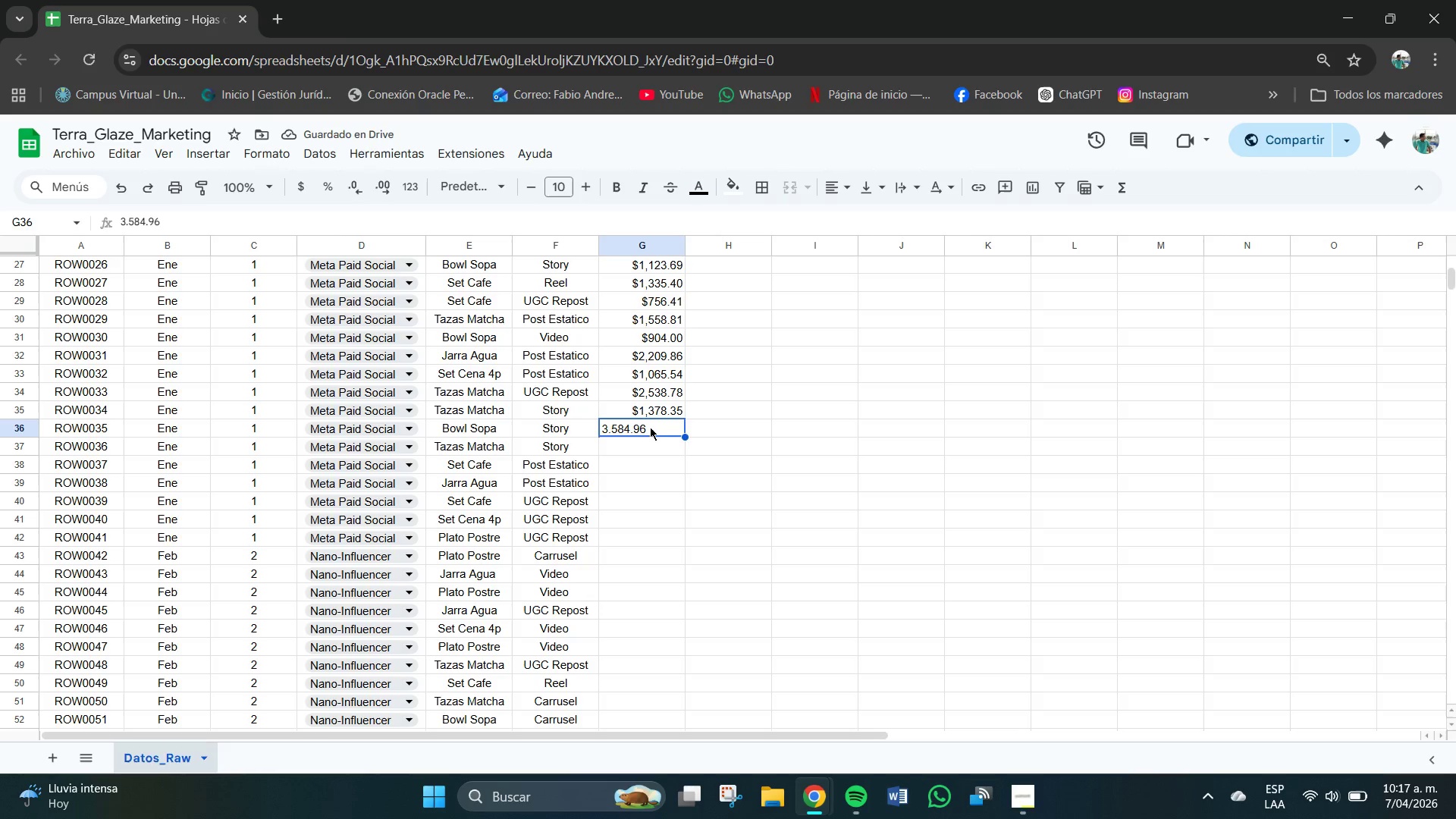 
triple_click([650, 427])
 